 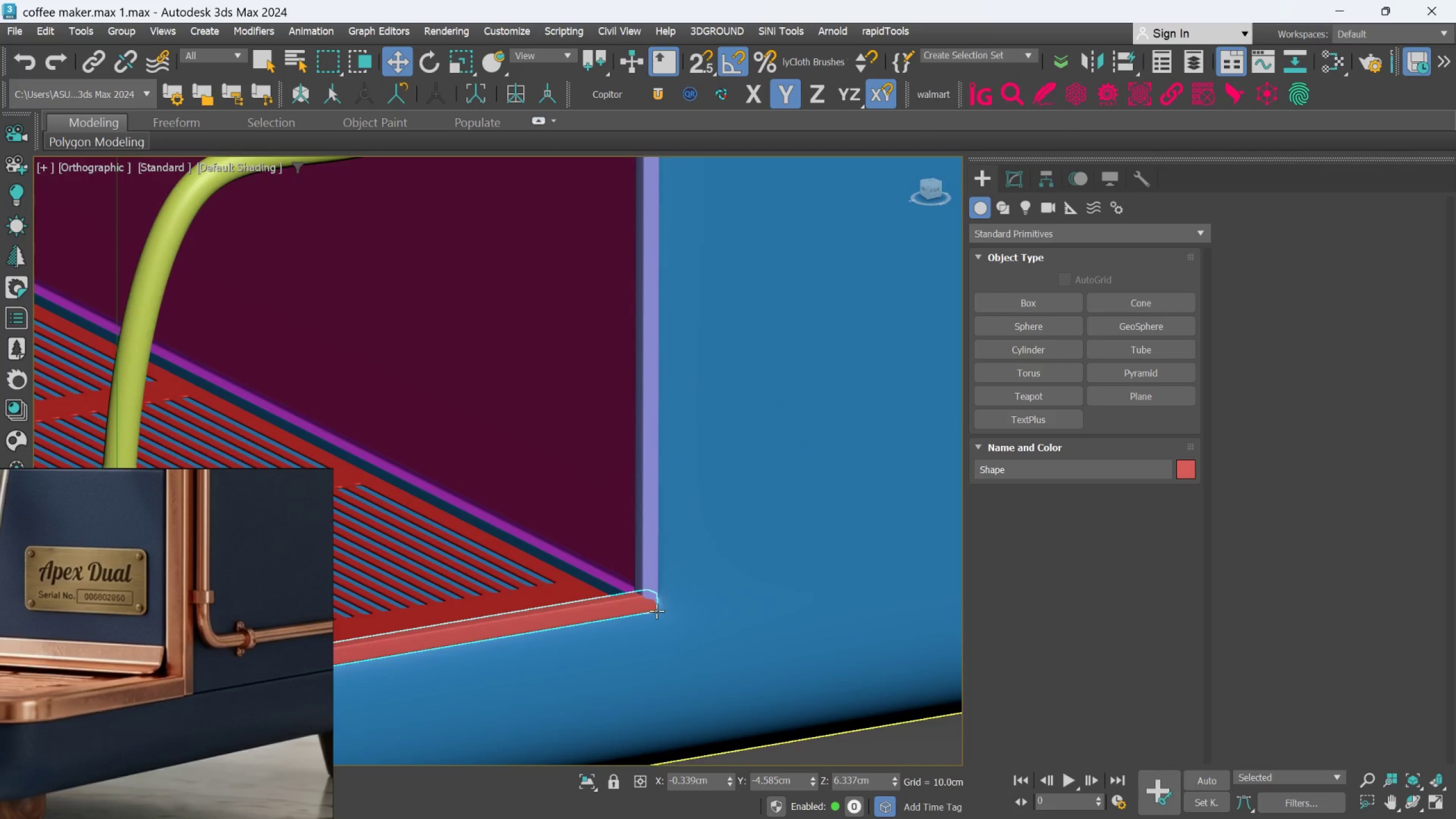 
scroll: coordinate [613, 594], scroll_direction: up, amount: 5.0
 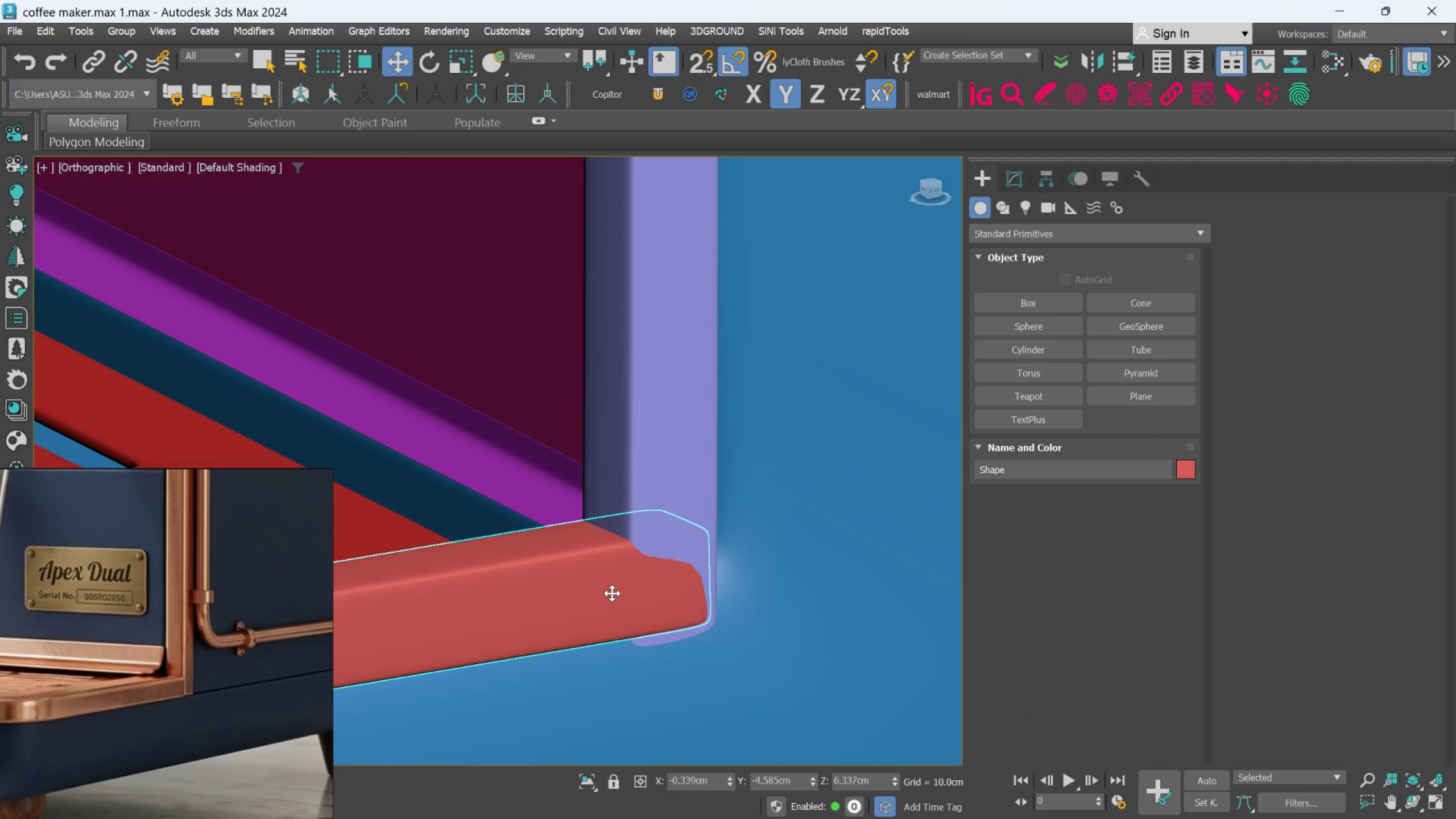 
left_click([612, 593])
 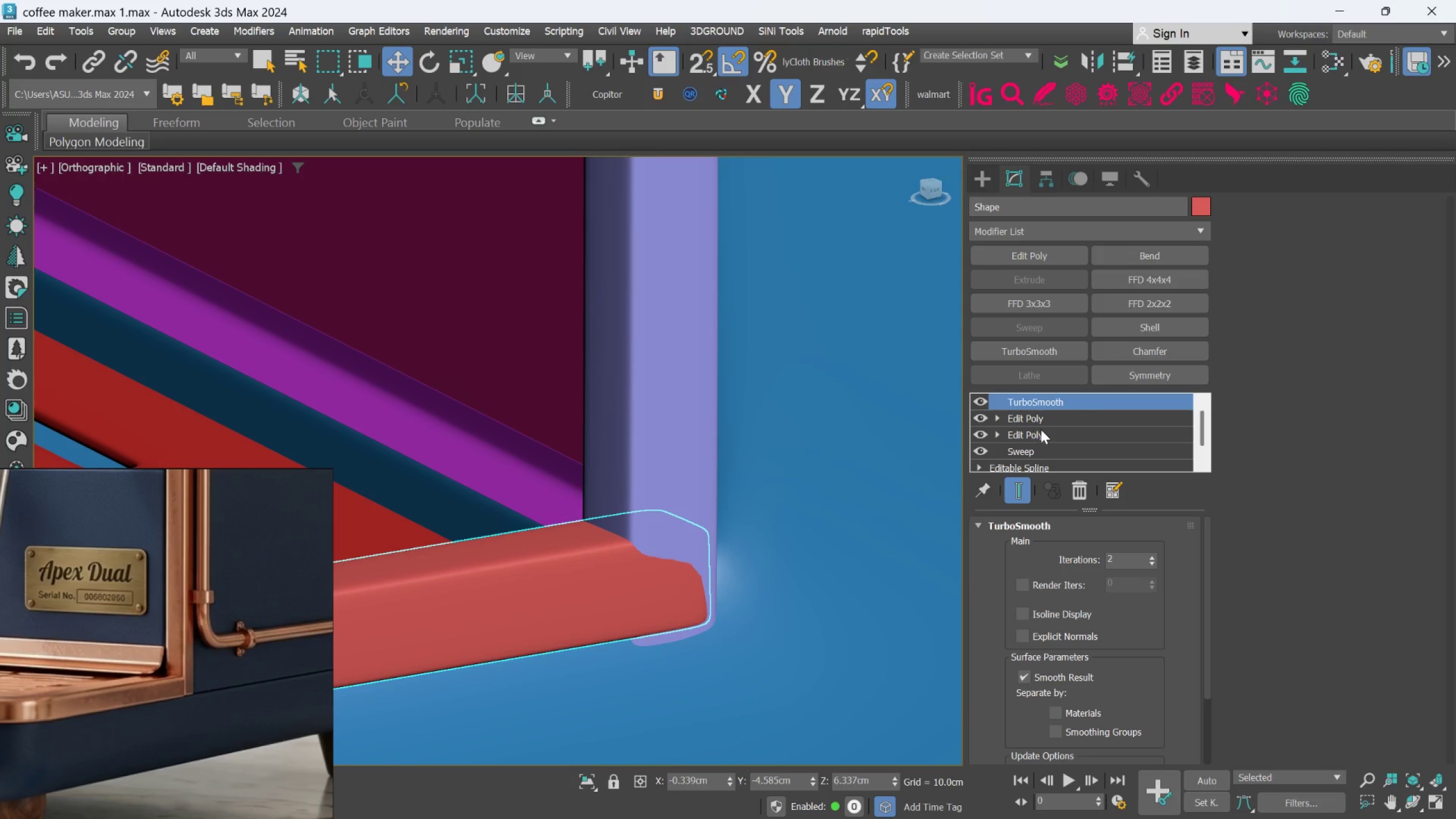 
left_click([1041, 413])
 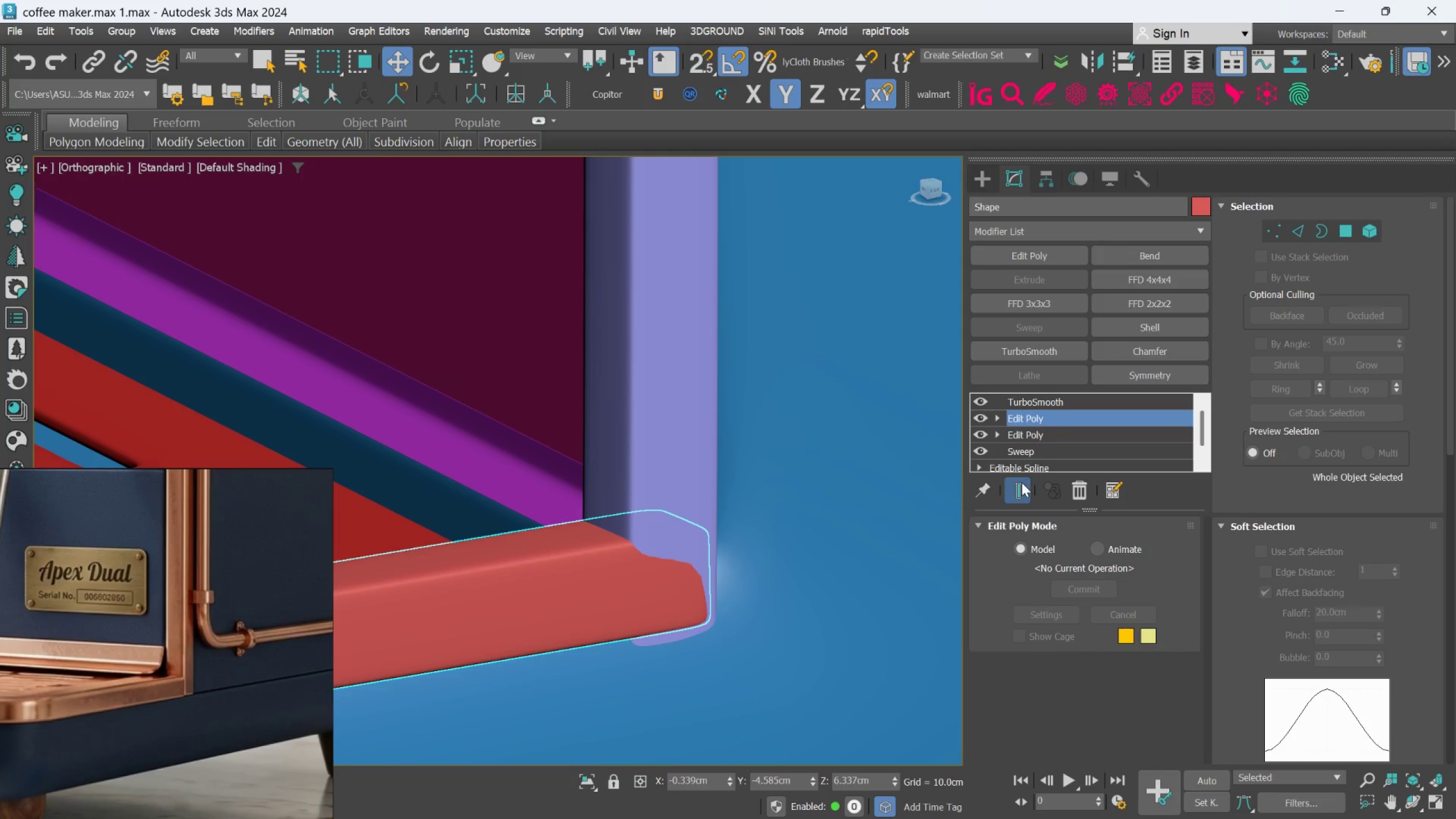 
left_click([1021, 482])
 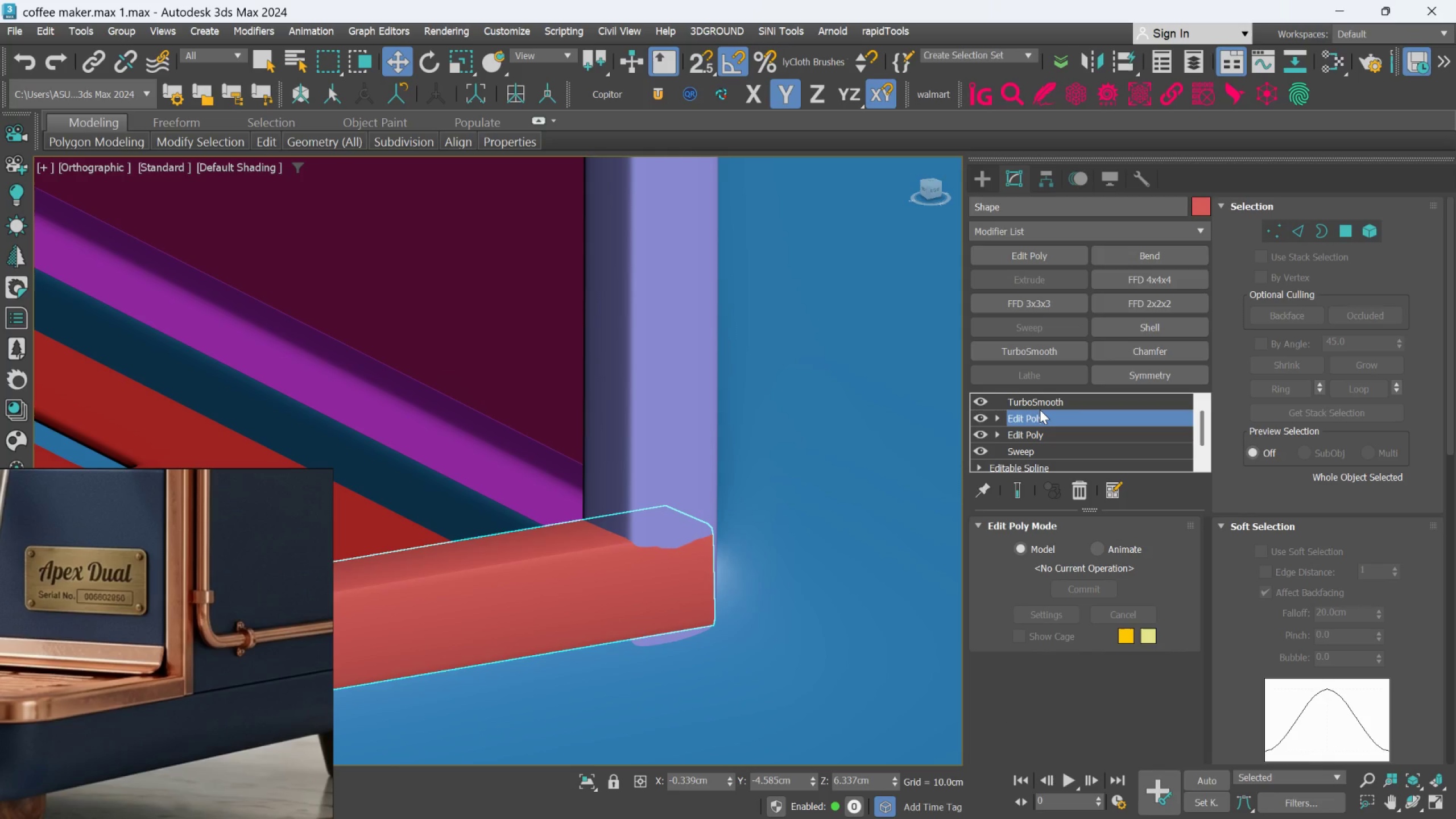 
key(F3)
 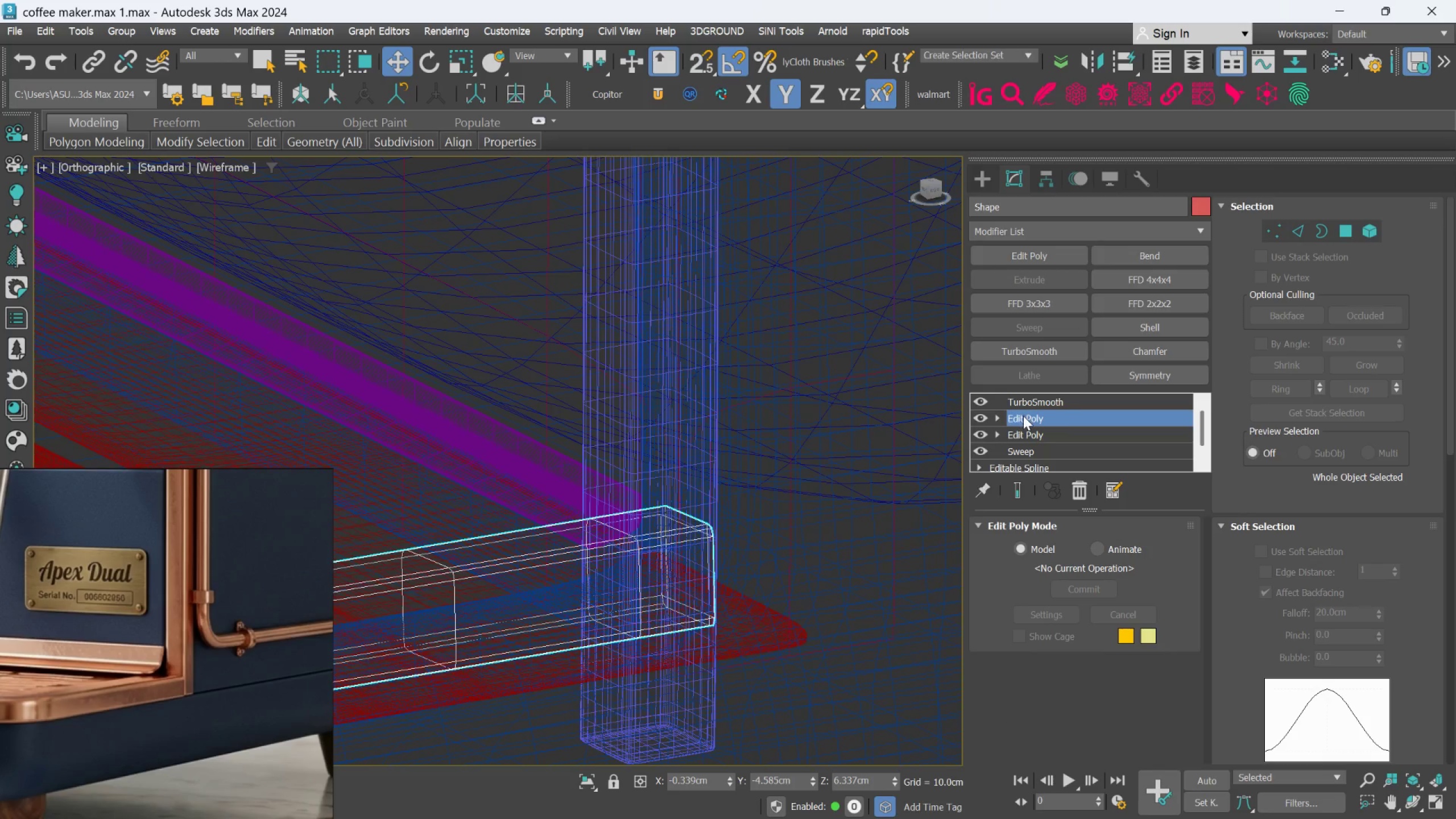 
key(F3)
 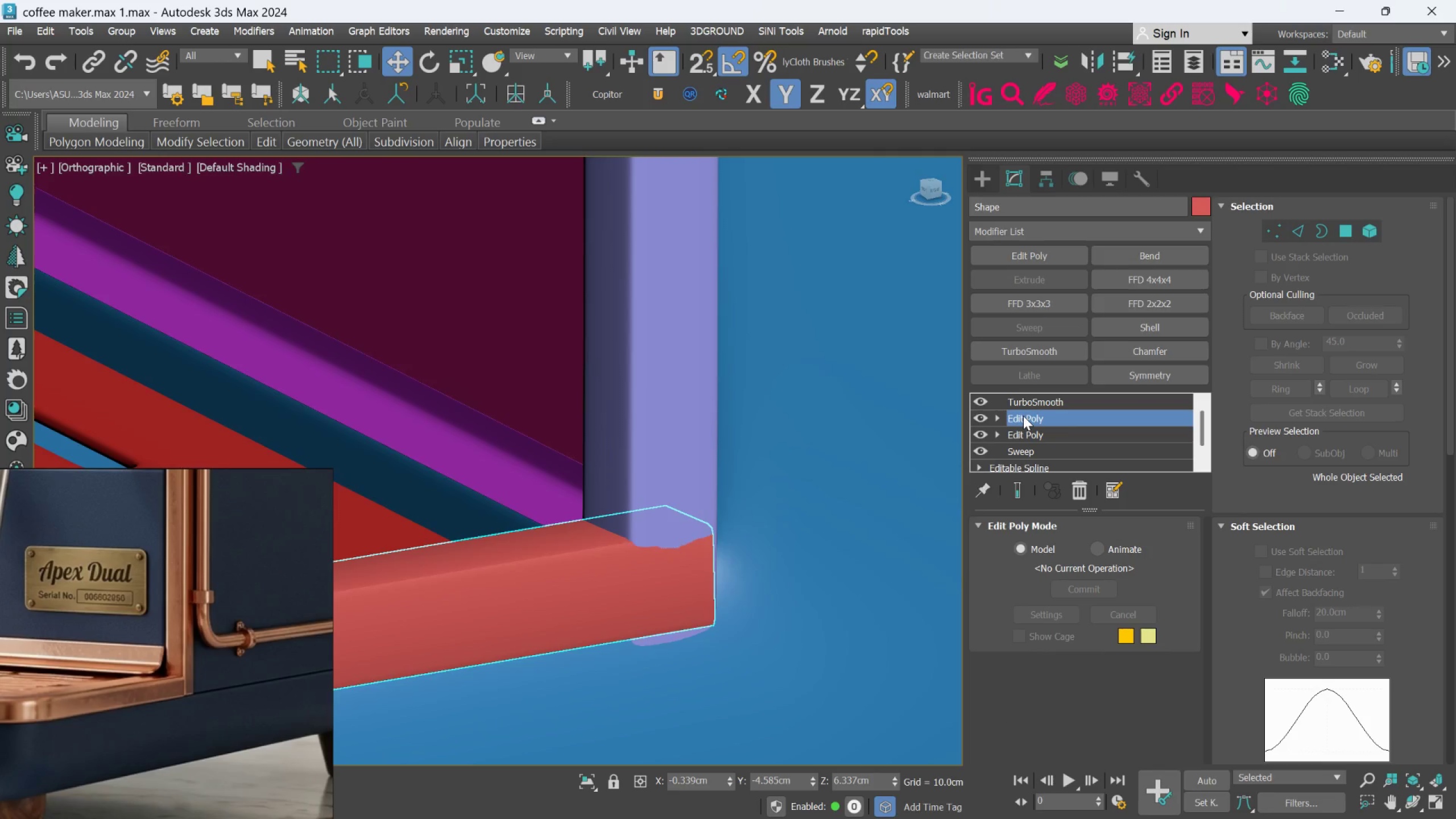 
key(F4)
 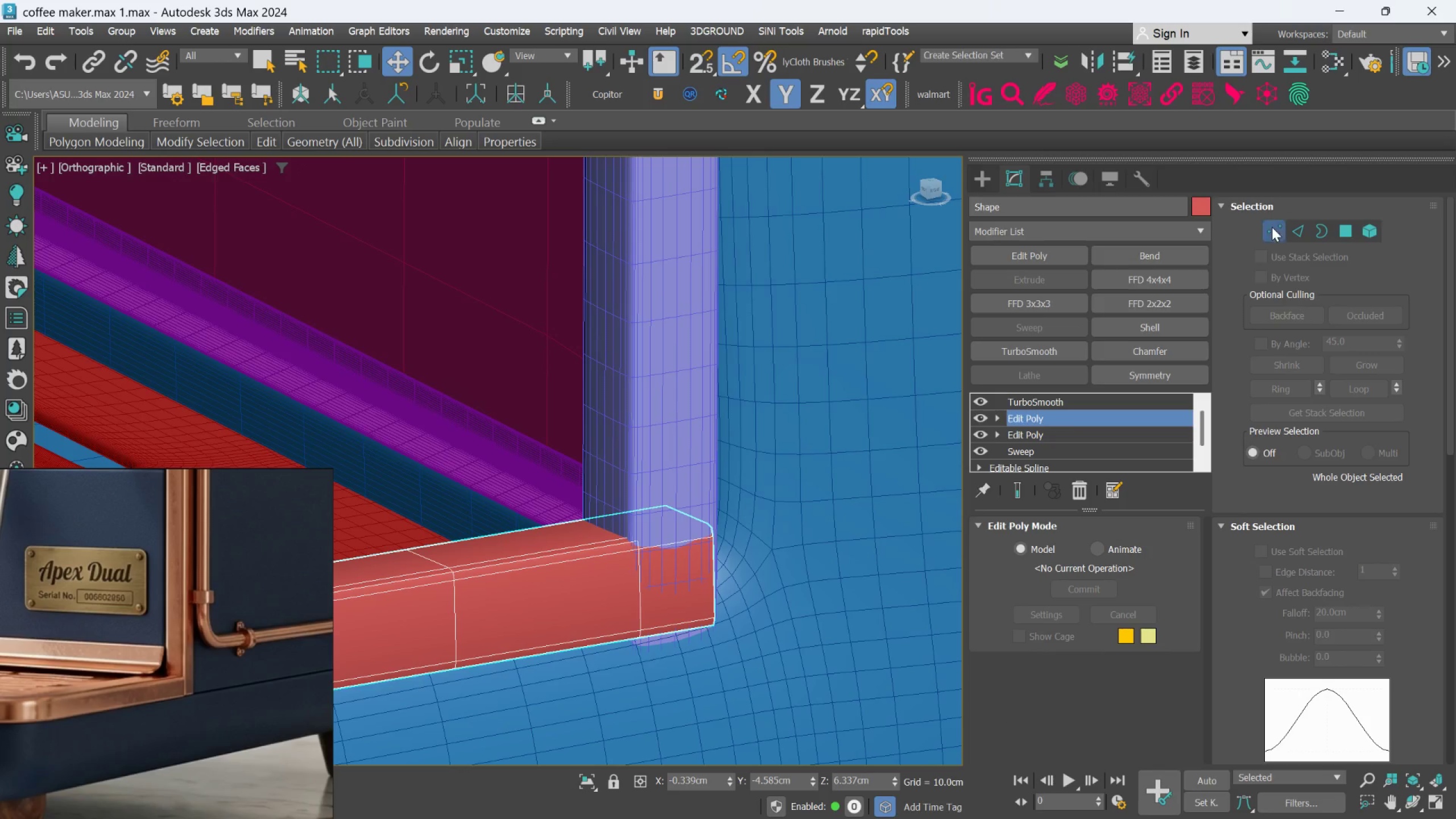 
scroll: coordinate [788, 495], scroll_direction: down, amount: 2.0
 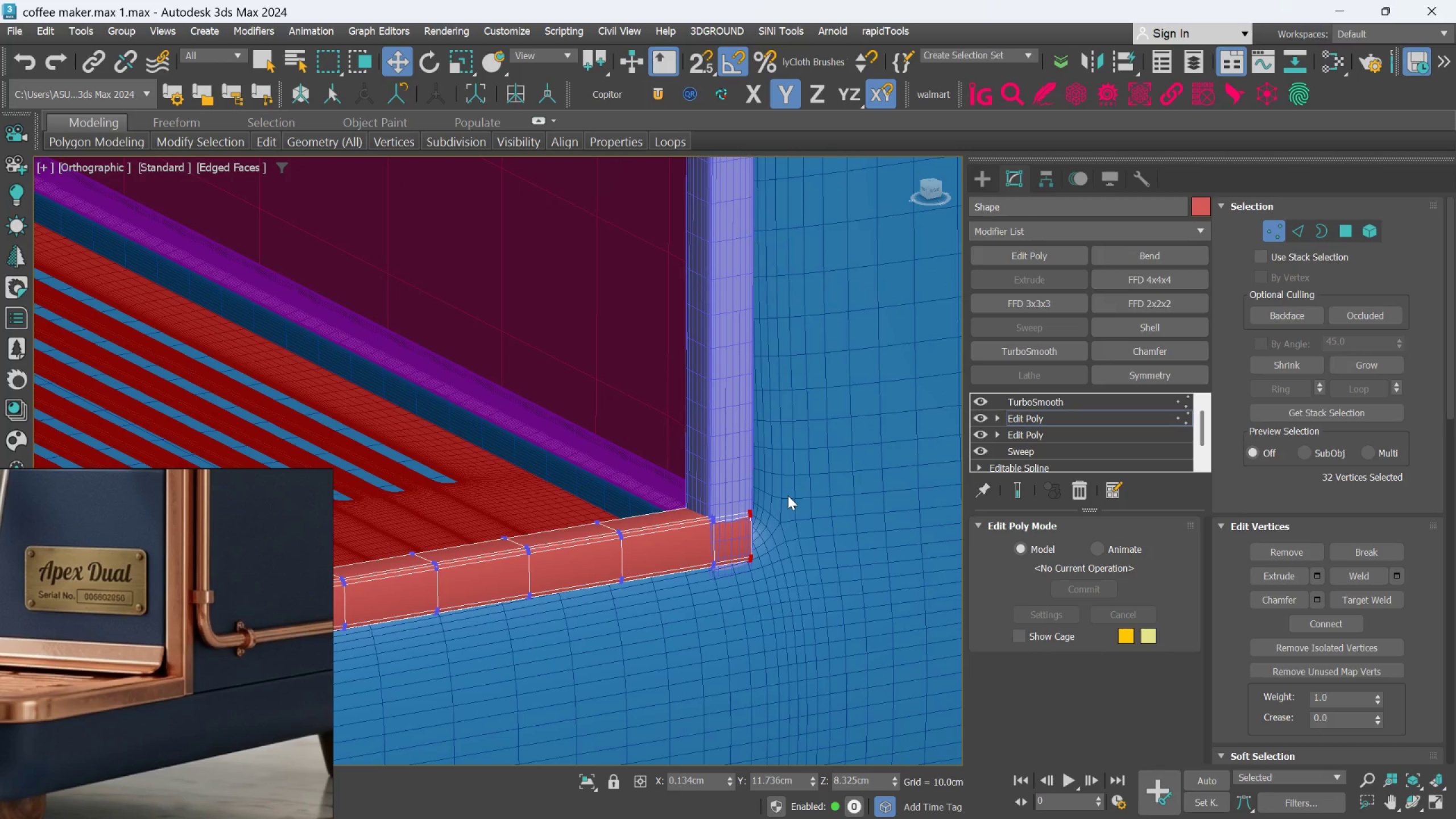 
hold_key(key=AltLeft, duration=0.48)
 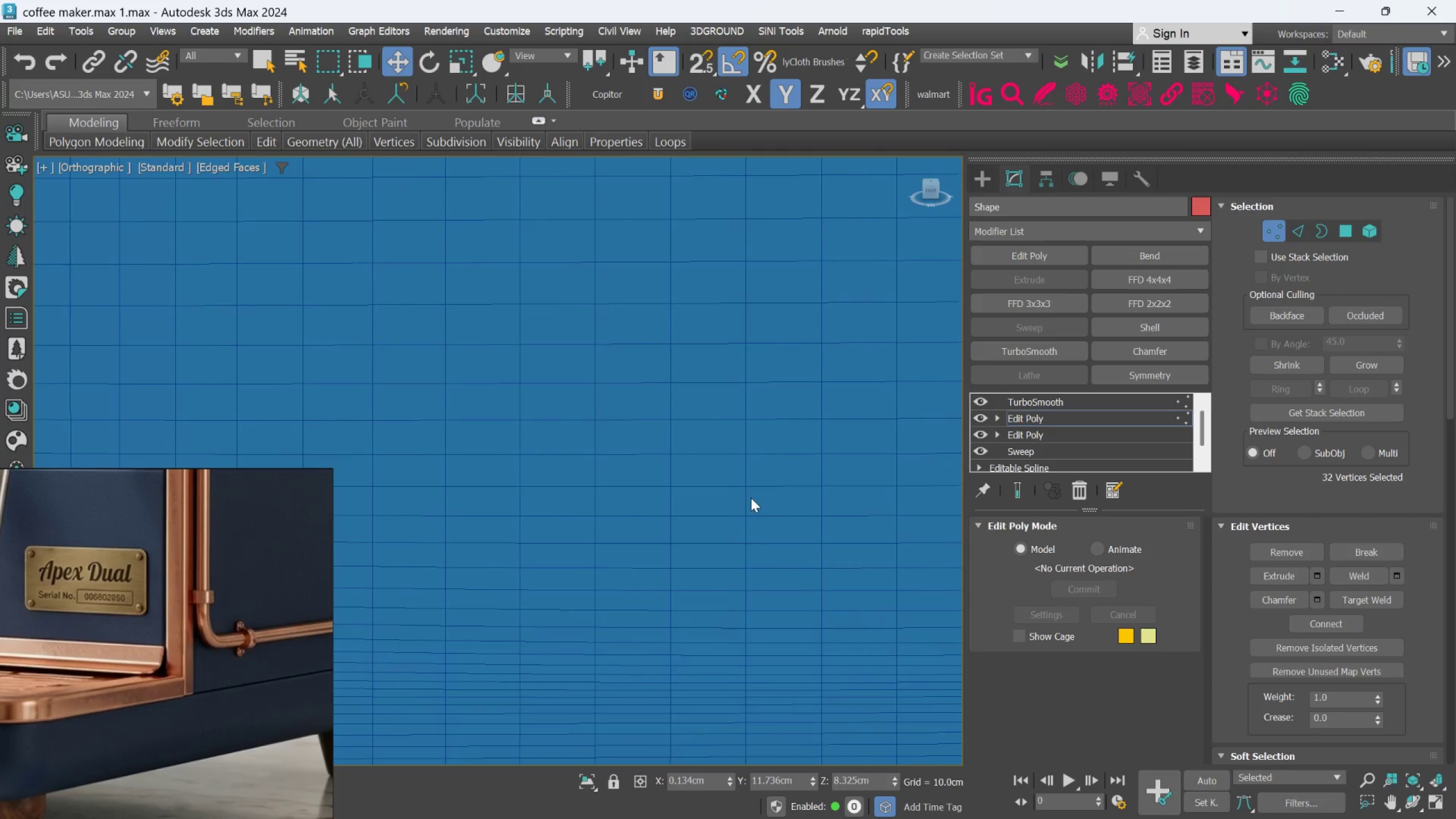 
scroll: coordinate [764, 523], scroll_direction: down, amount: 5.0
 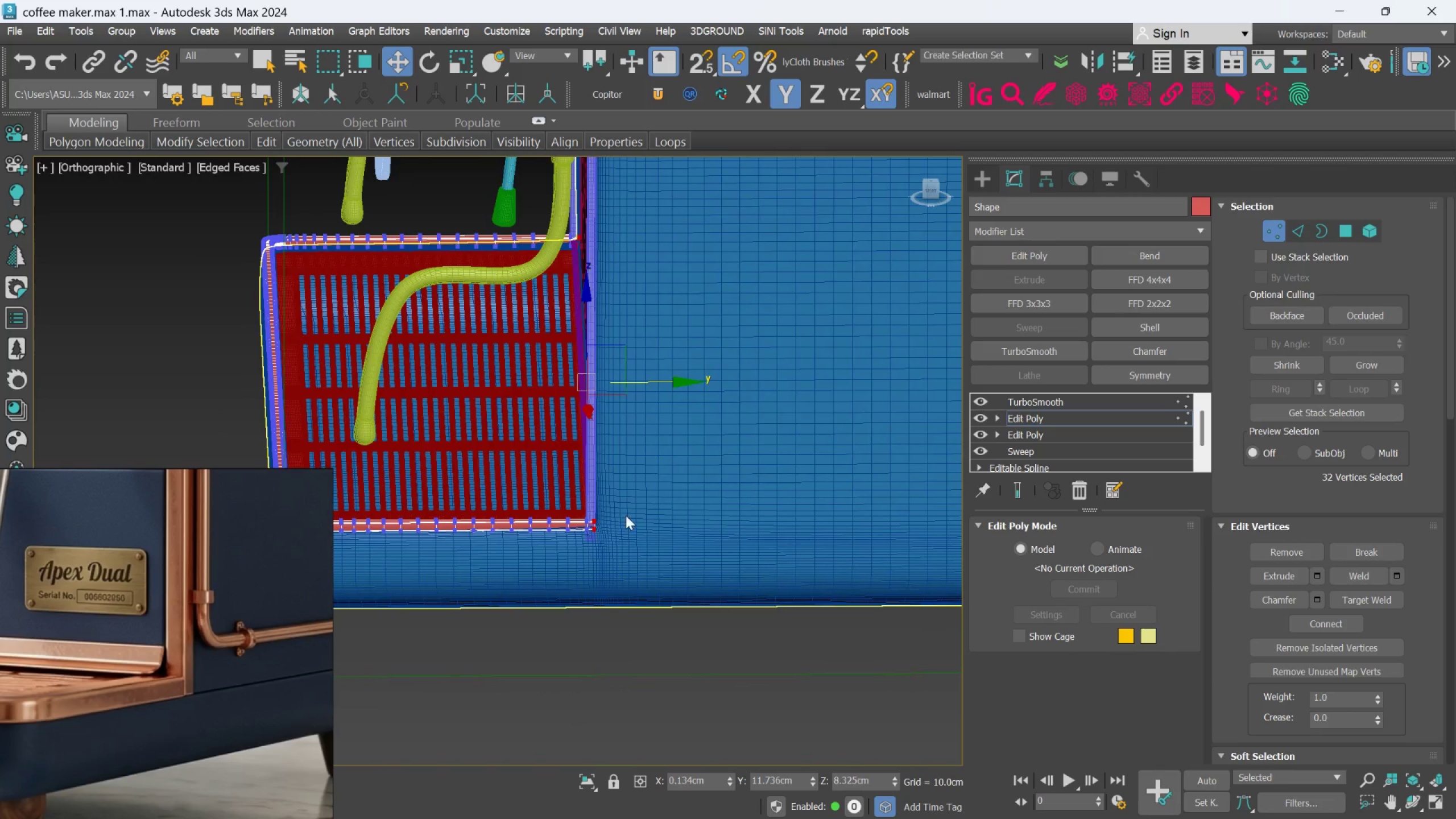 
scroll: coordinate [571, 530], scroll_direction: up, amount: 5.0
 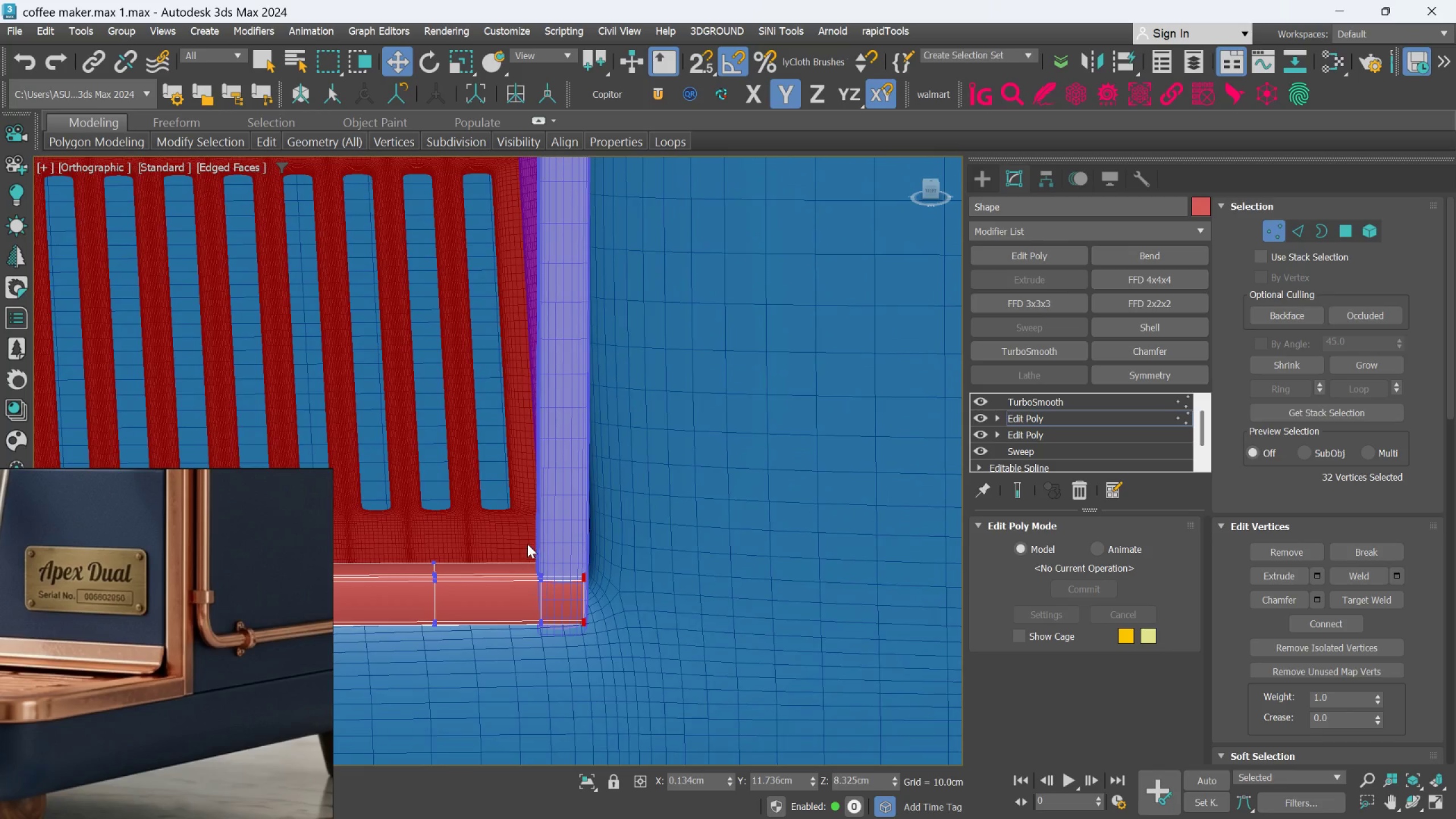 
hold_key(key=ControlLeft, duration=0.8)
left_click_drag(start_coordinate=[523, 539], to_coordinate=[606, 657])
 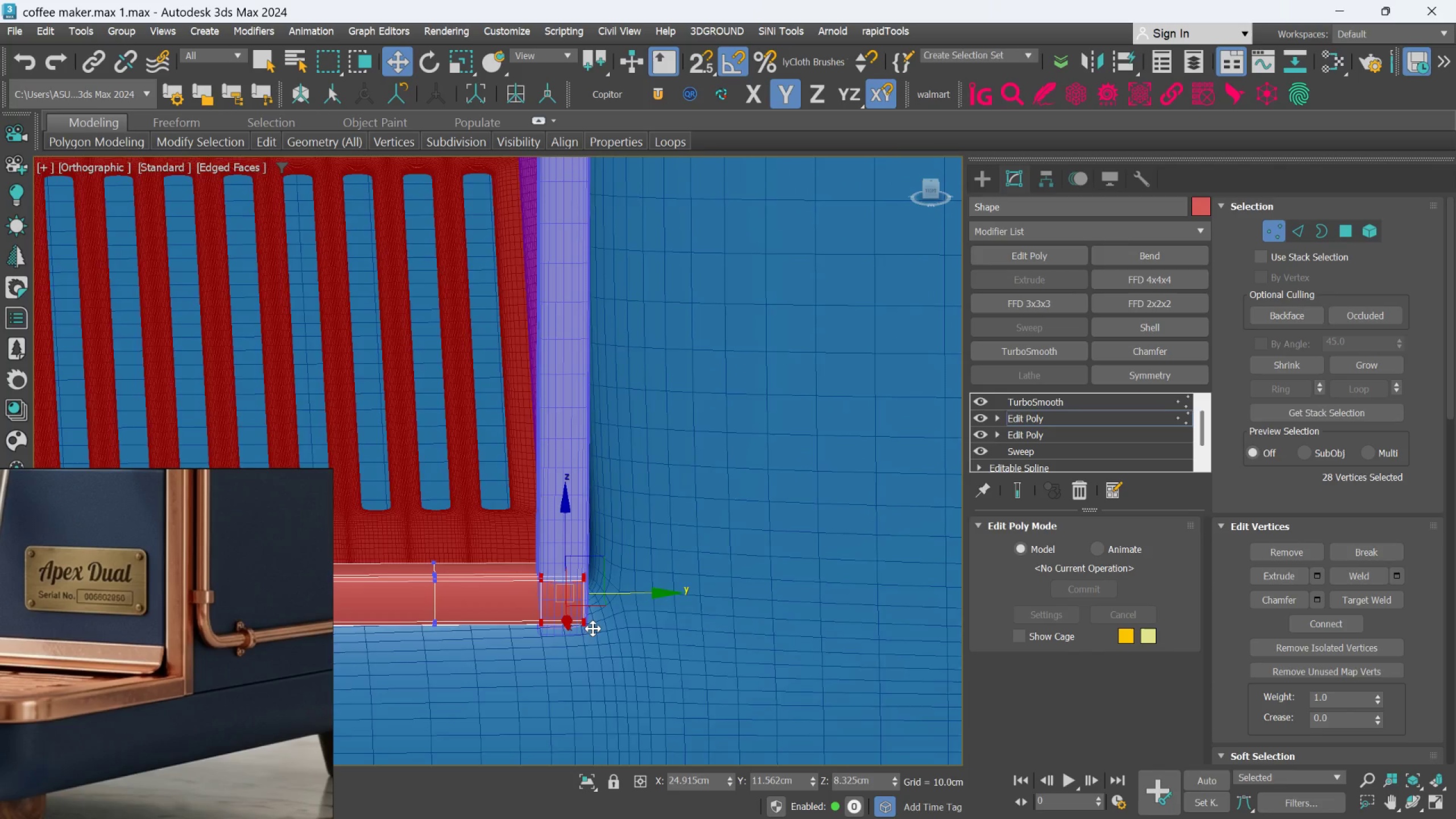 
hold_key(key=AltLeft, duration=1.02)
 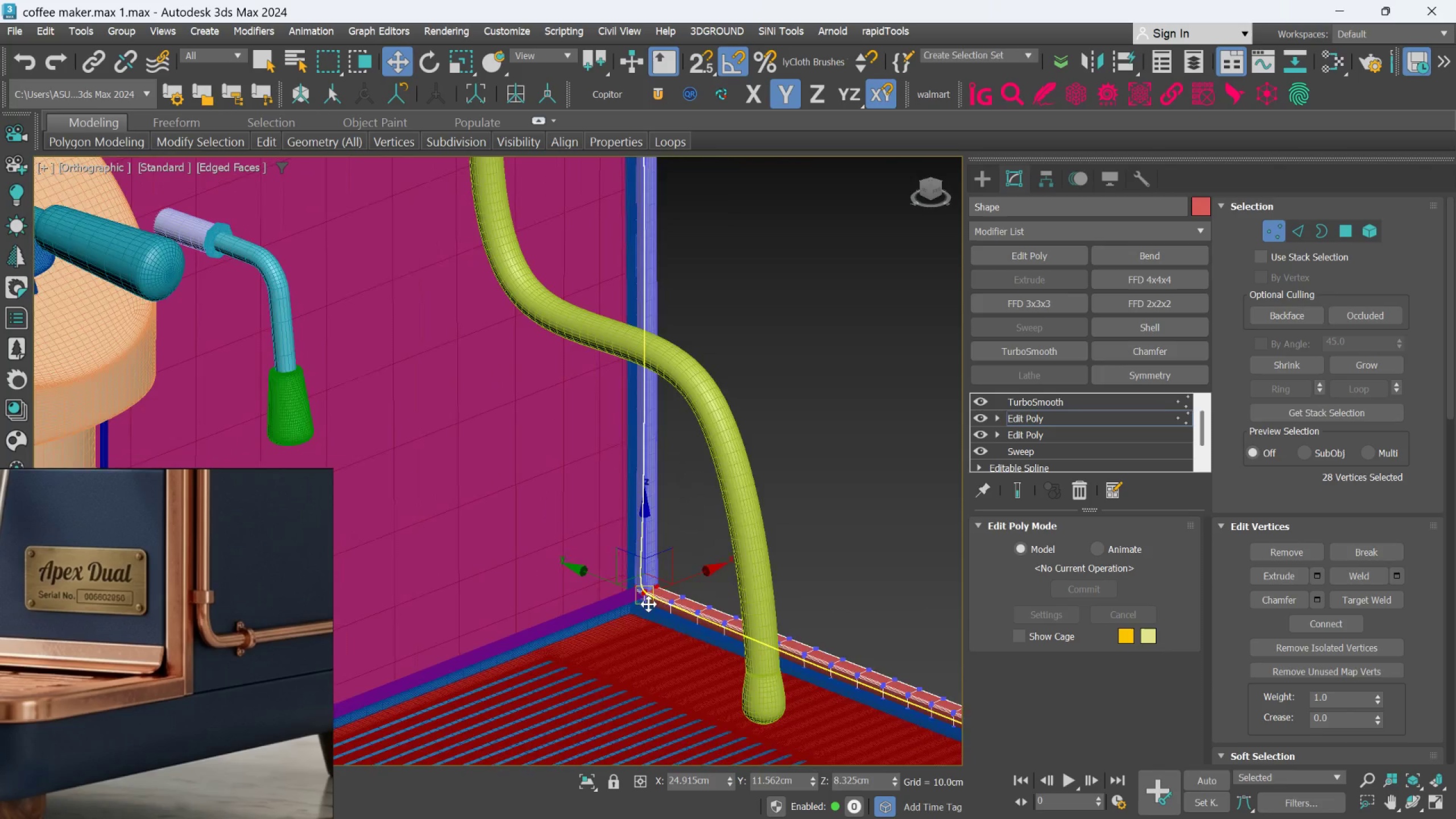 
scroll: coordinate [631, 617], scroll_direction: down, amount: 5.0
 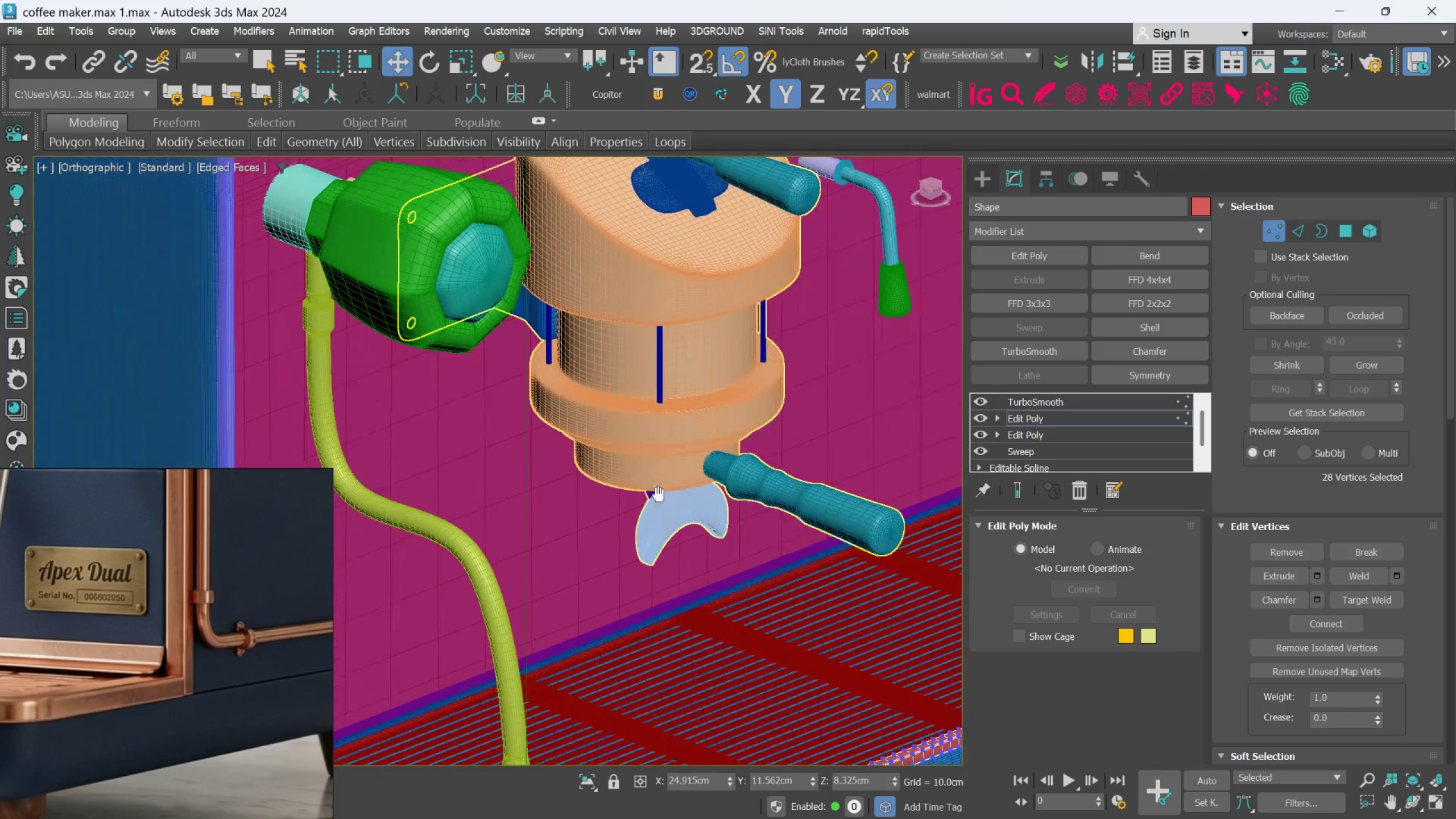 
hold_key(key=AltLeft, duration=0.41)
 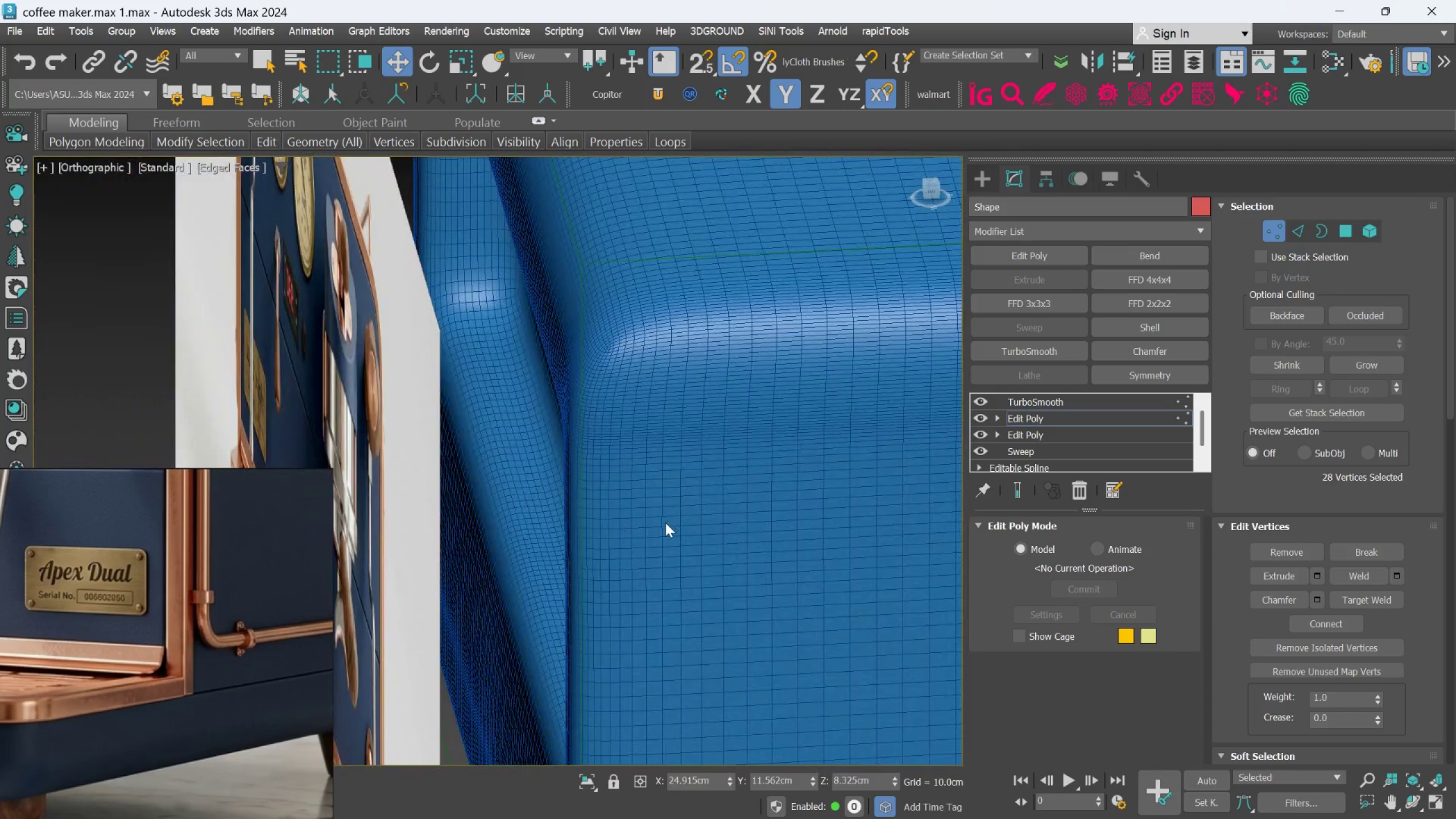 
key(Alt+AltLeft)
 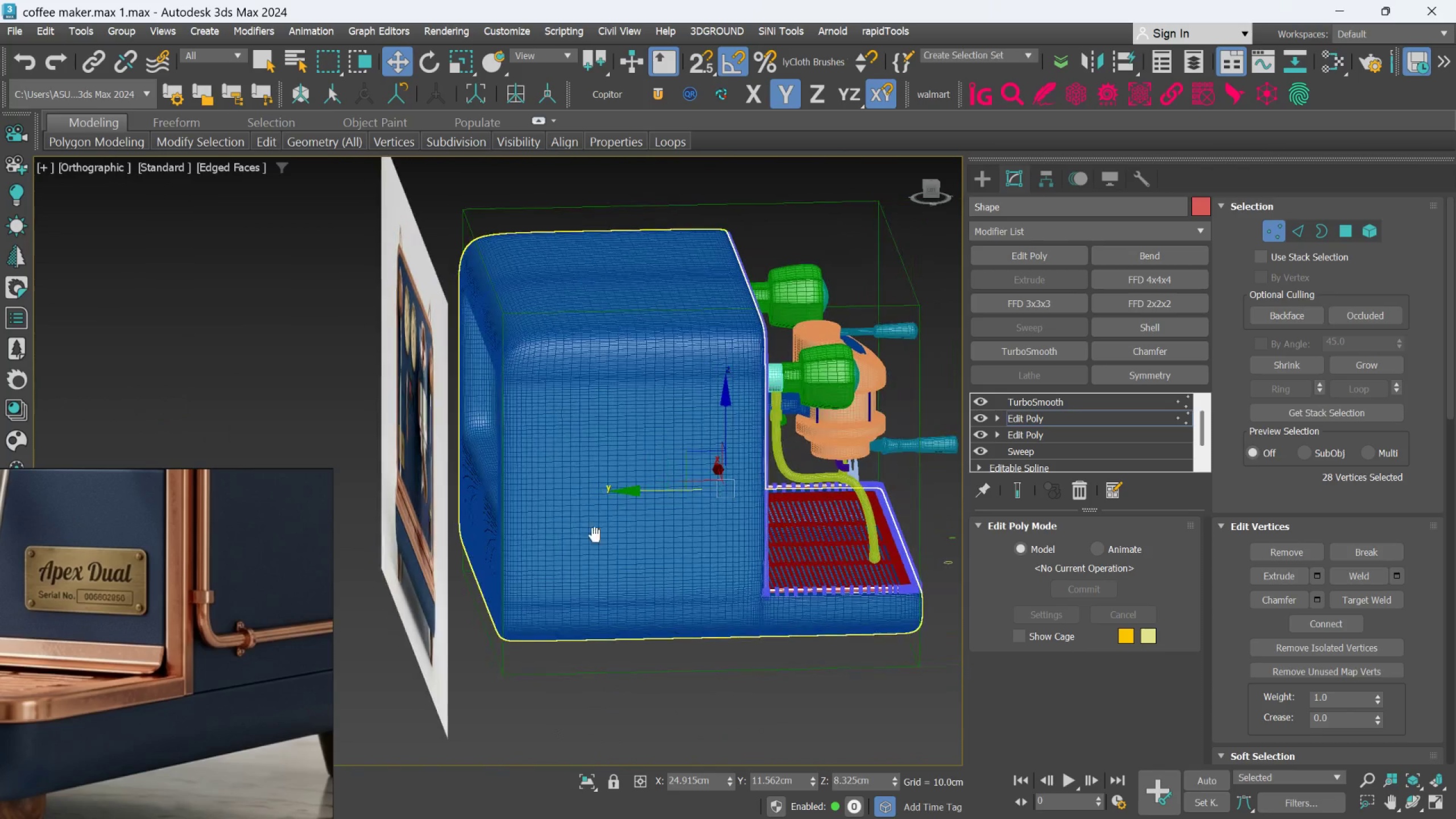 
scroll: coordinate [665, 535], scroll_direction: down, amount: 3.0
 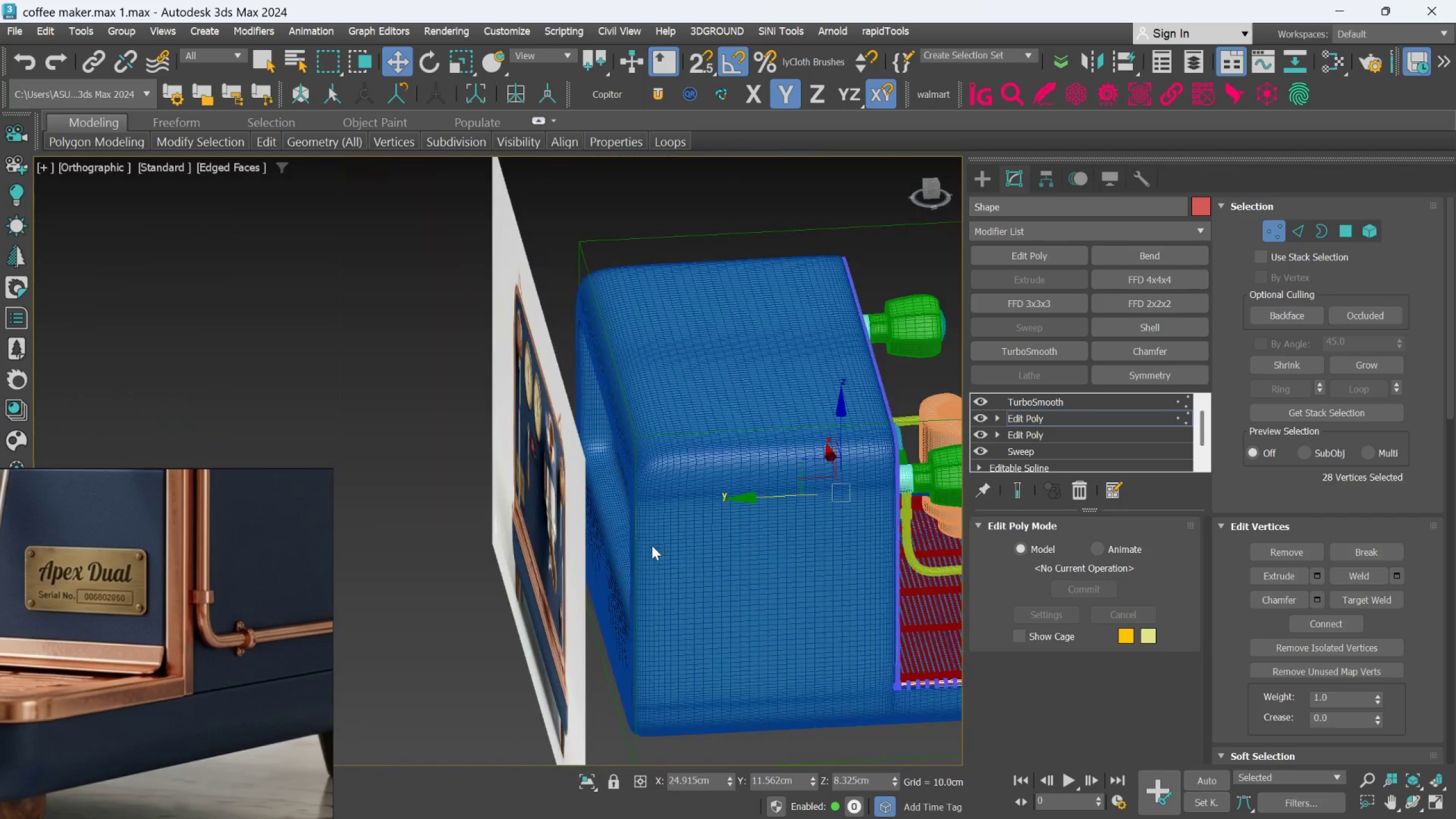 
scroll: coordinate [847, 627], scroll_direction: up, amount: 9.0
 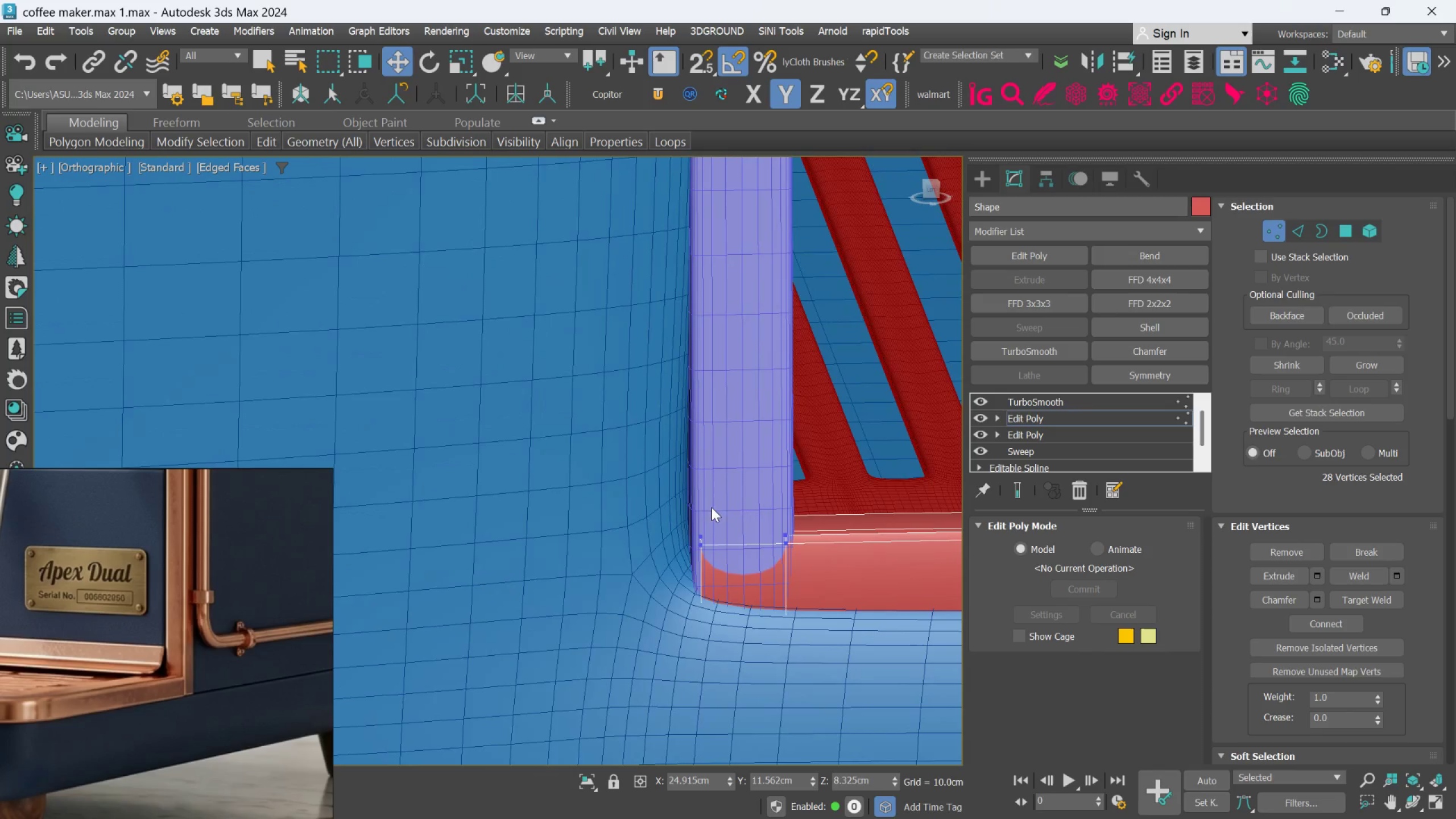 
hold_key(key=ControlLeft, duration=0.83)
left_click_drag(start_coordinate=[660, 448], to_coordinate=[842, 706])
 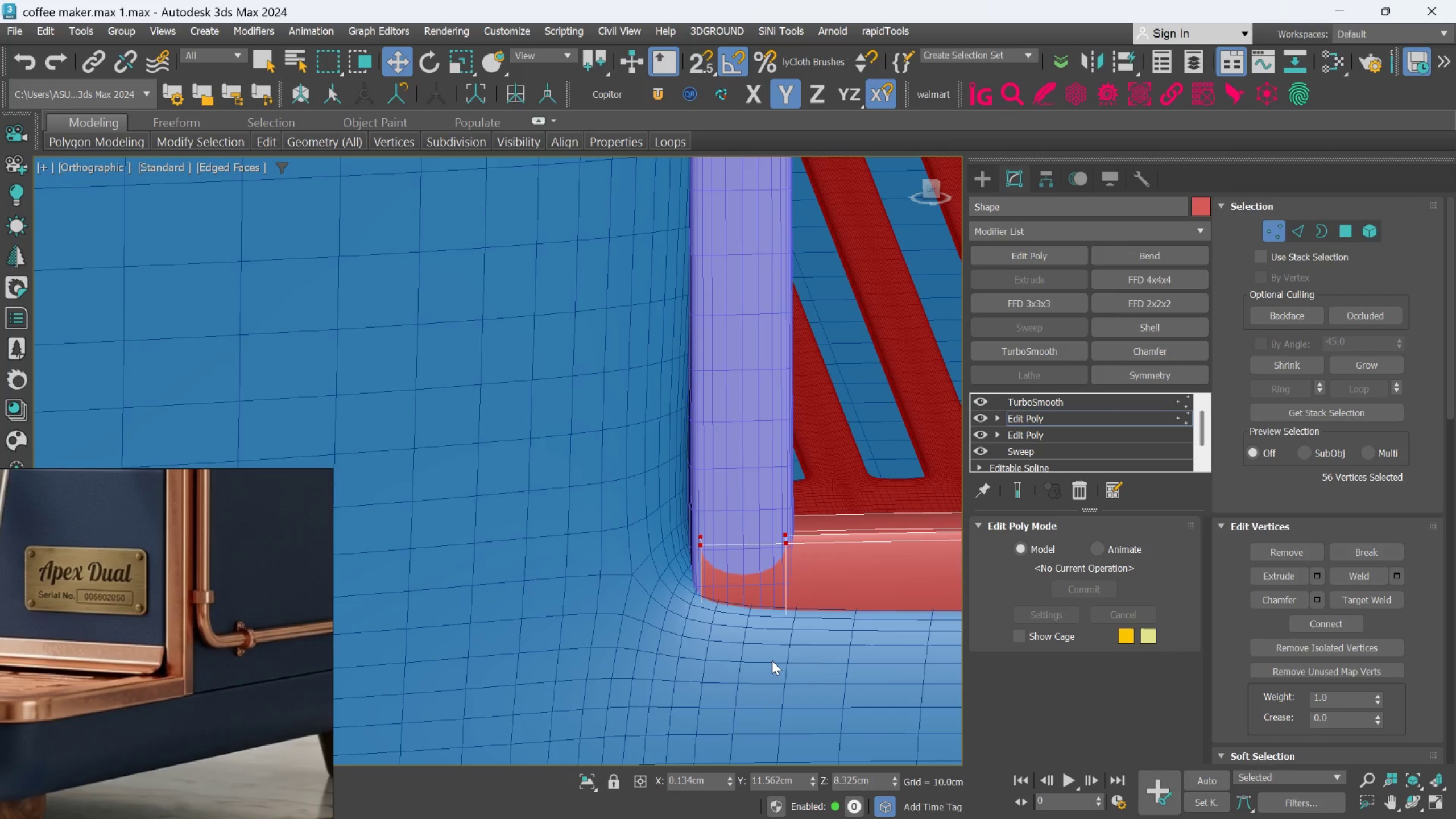 
key(L)
 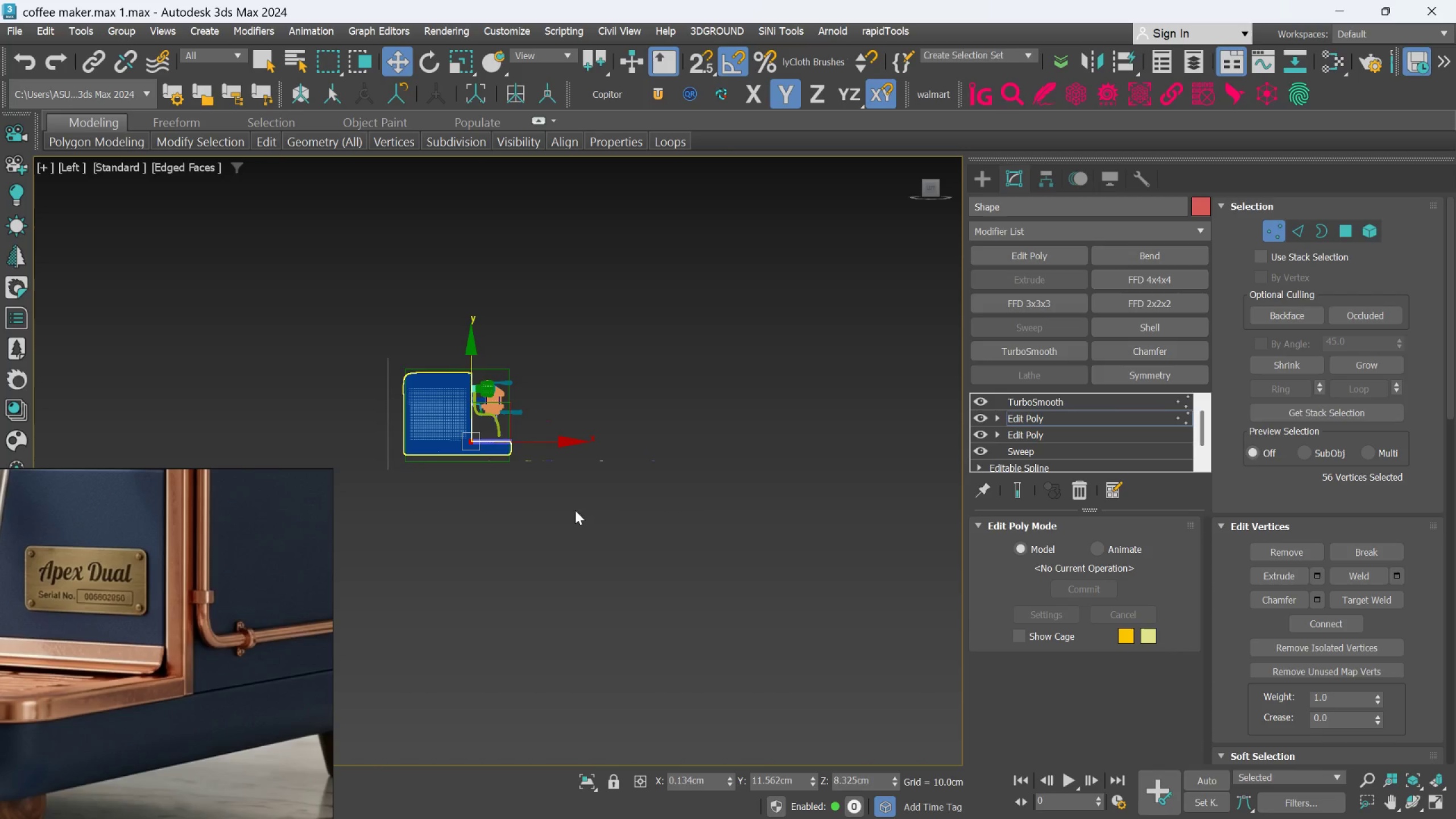 
scroll: coordinate [472, 469], scroll_direction: up, amount: 12.0
 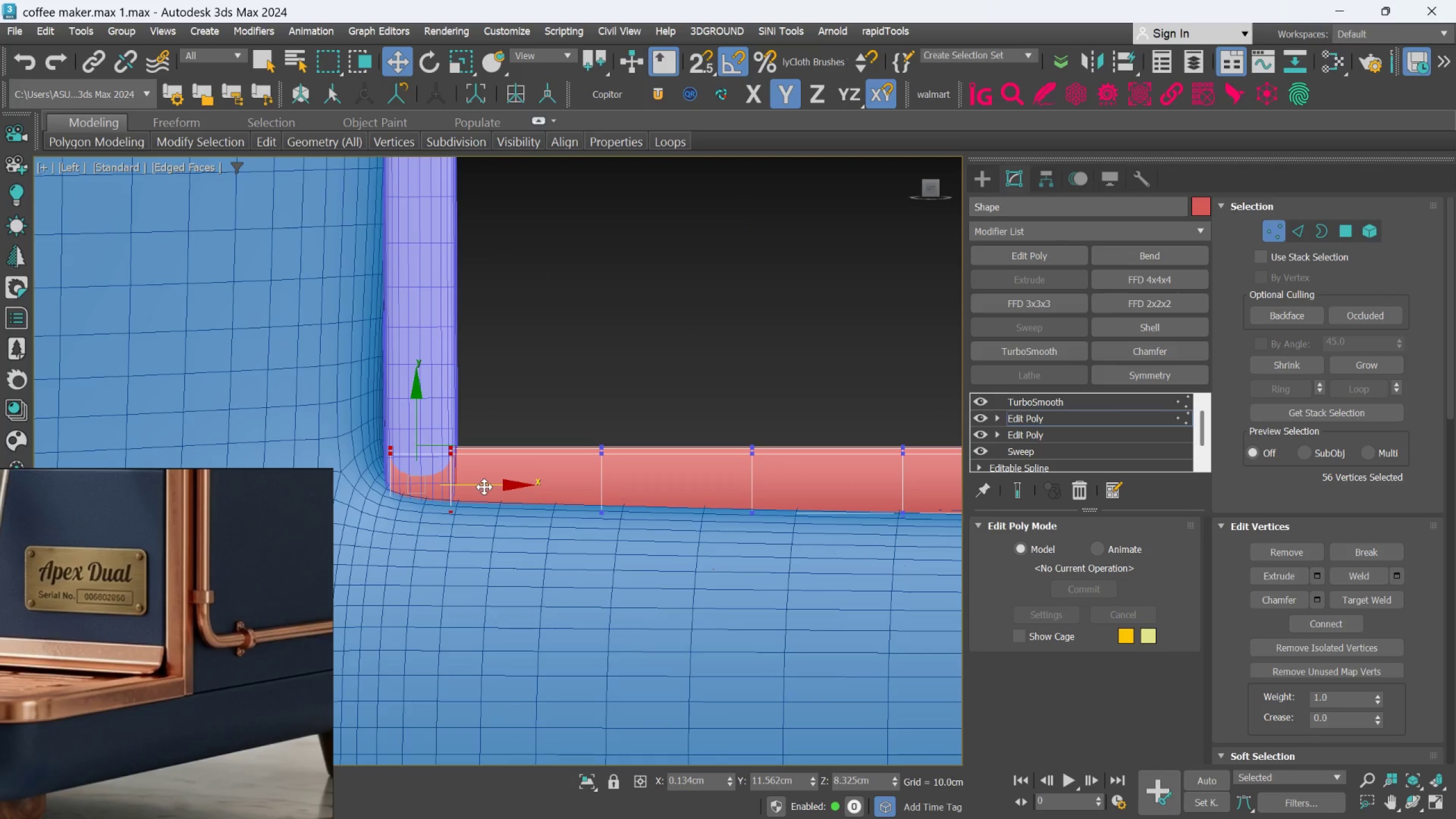 
left_click_drag(start_coordinate=[484, 485], to_coordinate=[548, 495])
 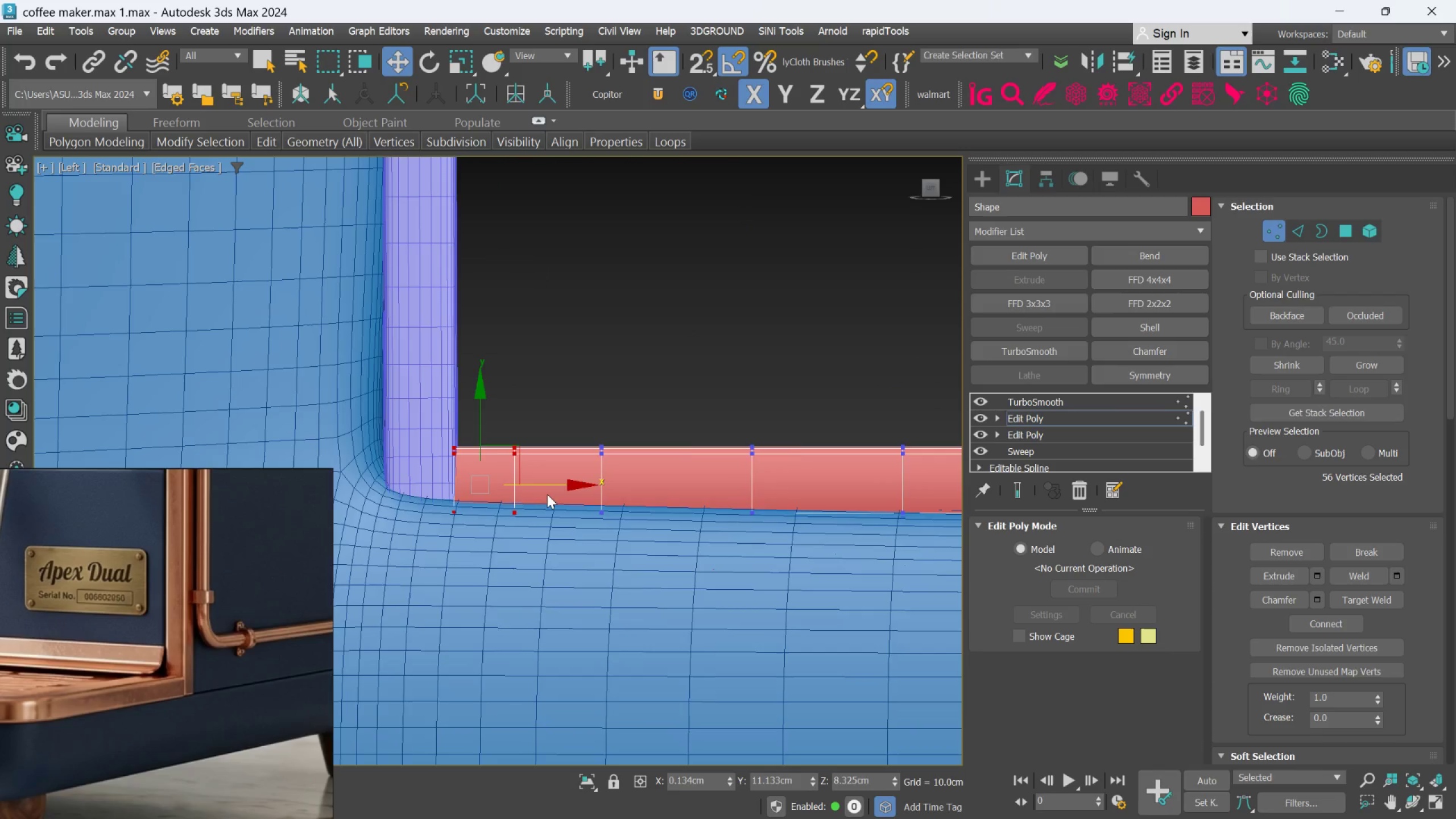 
hold_key(key=AltLeft, duration=0.59)
 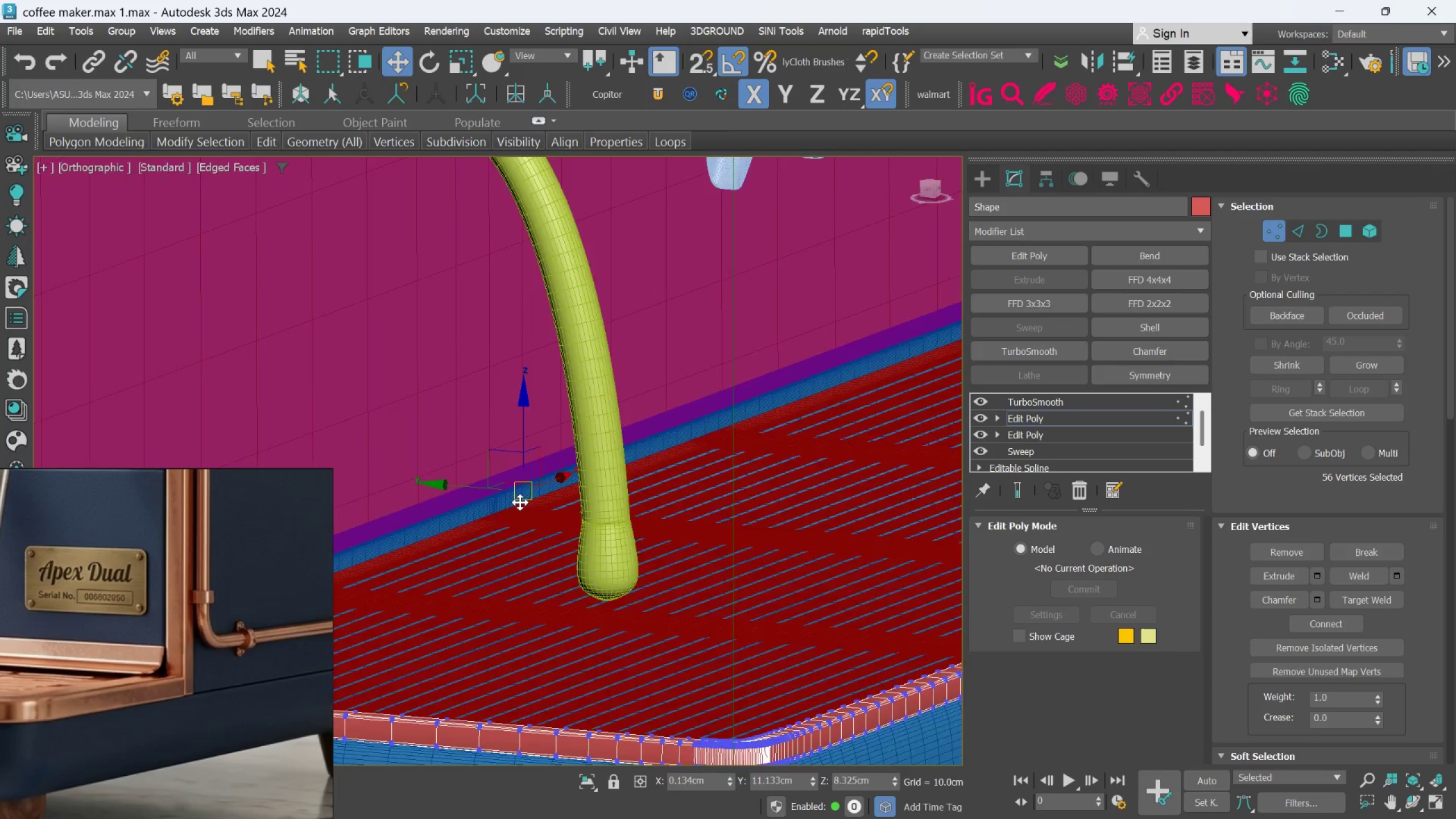 
scroll: coordinate [521, 503], scroll_direction: down, amount: 7.0
 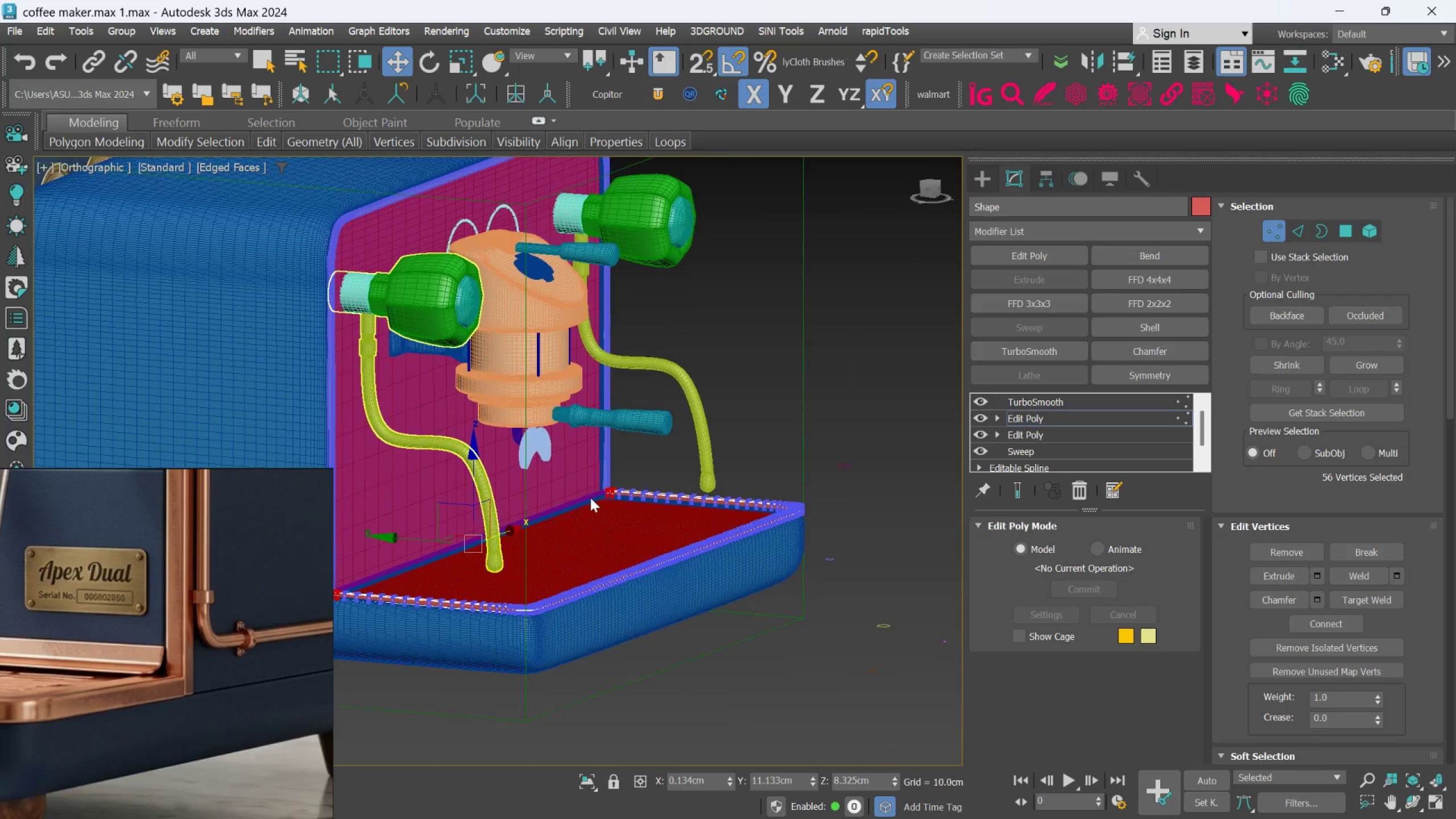 
scroll: coordinate [638, 469], scroll_direction: up, amount: 6.0
 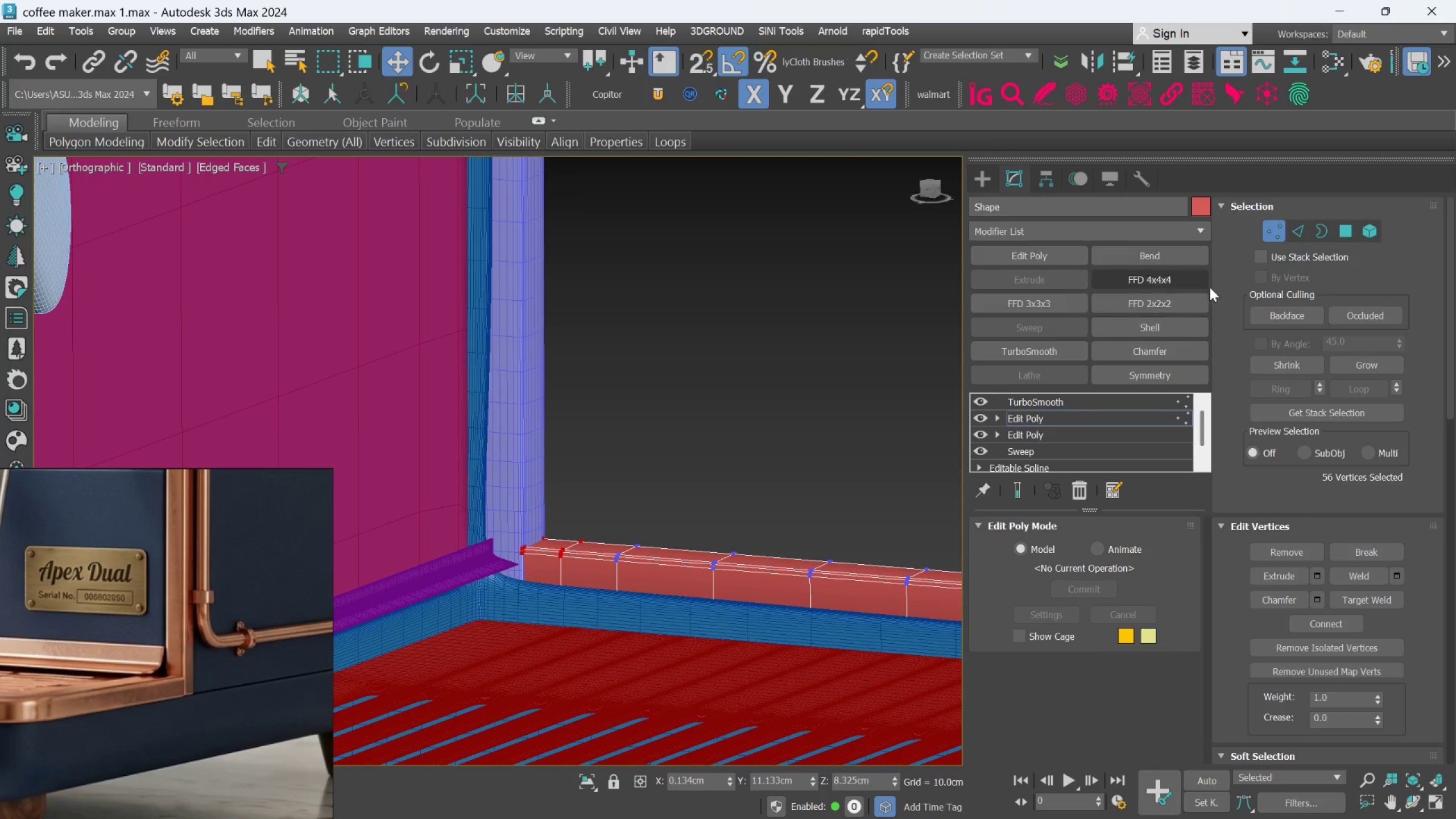 
left_click([1268, 237])
 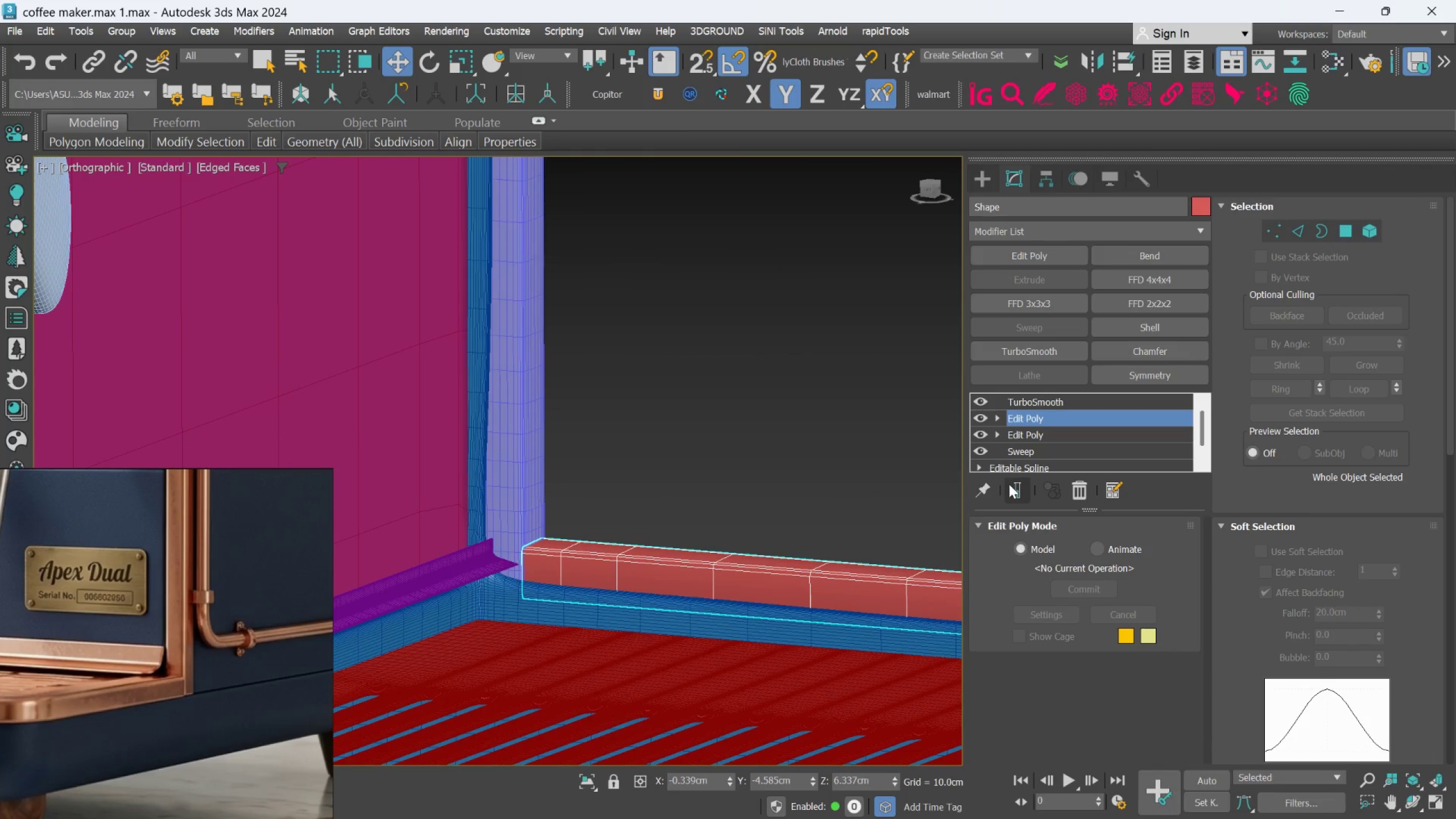 
left_click([1011, 485])
 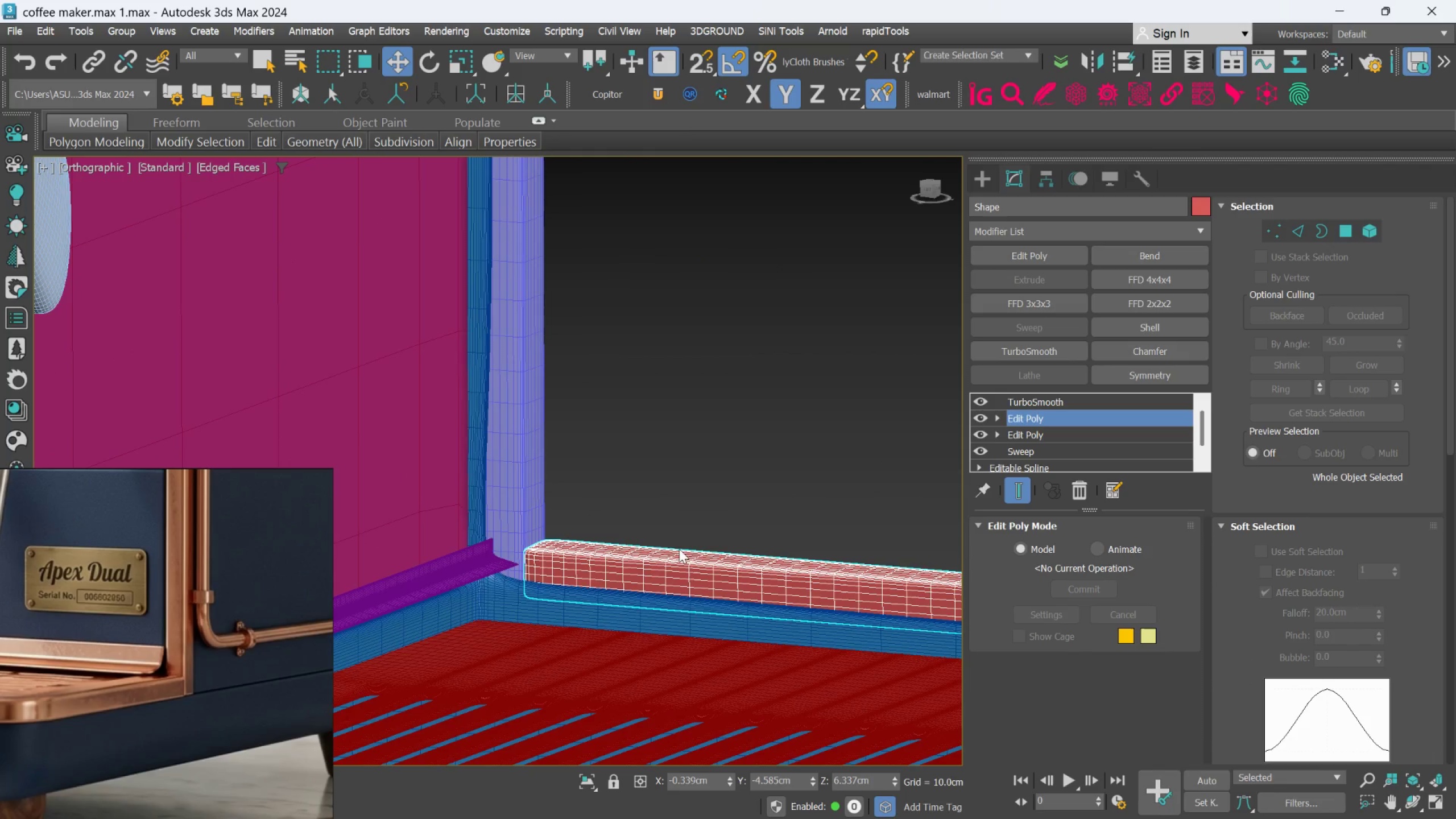 
scroll: coordinate [562, 566], scroll_direction: up, amount: 4.0
 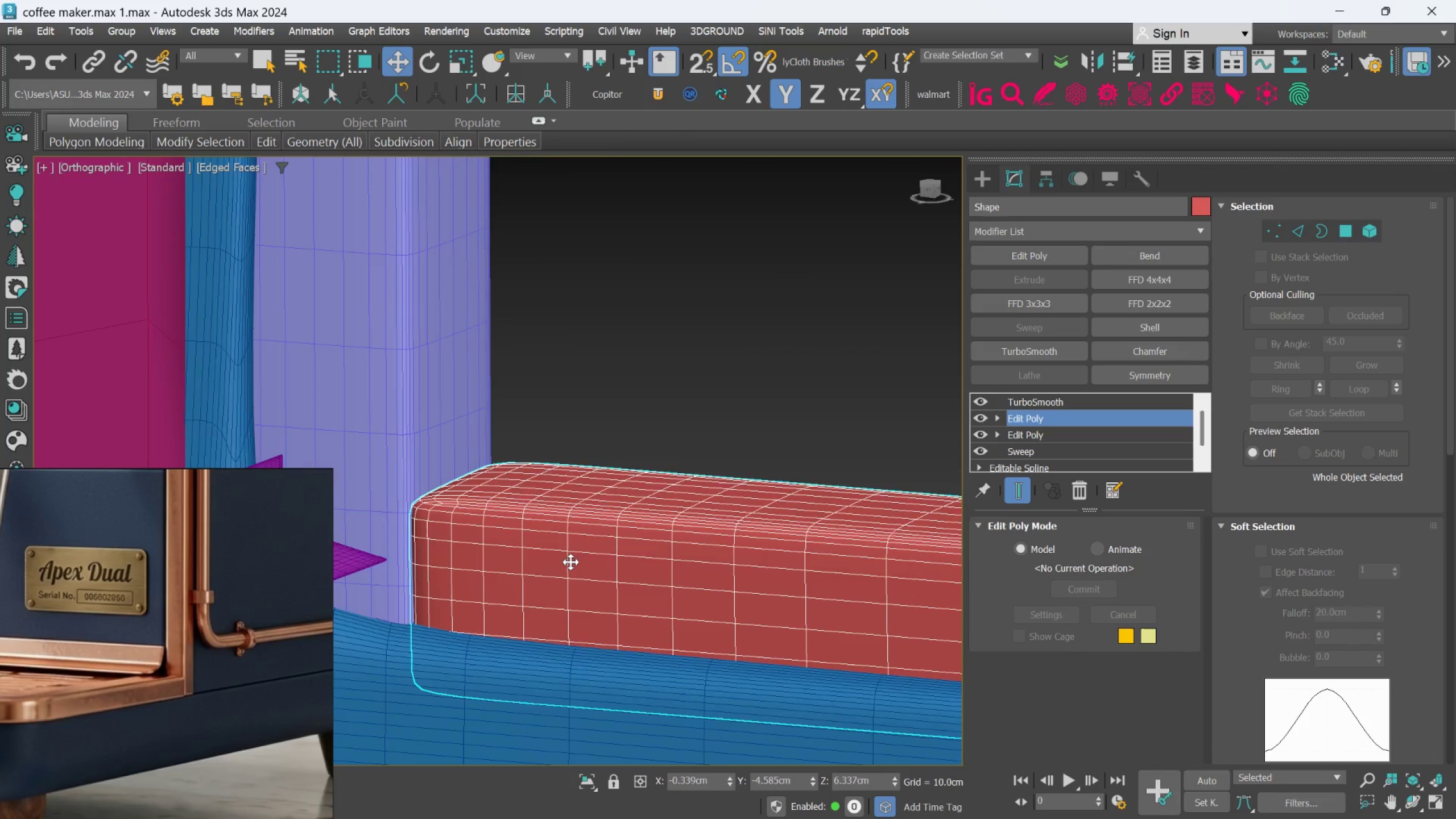 
hold_key(key=AltLeft, duration=0.58)
 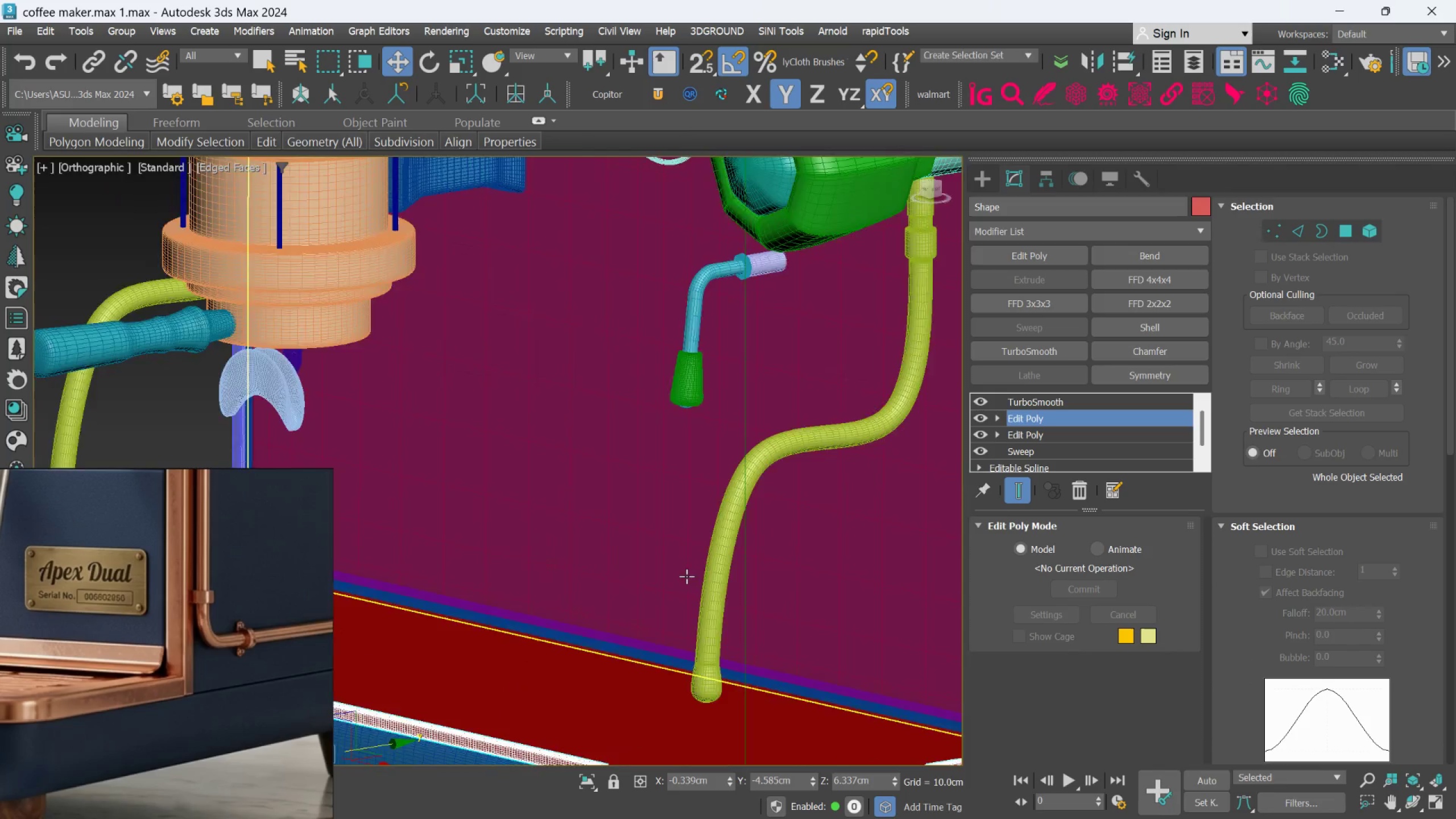 
scroll: coordinate [686, 576], scroll_direction: down, amount: 9.0
 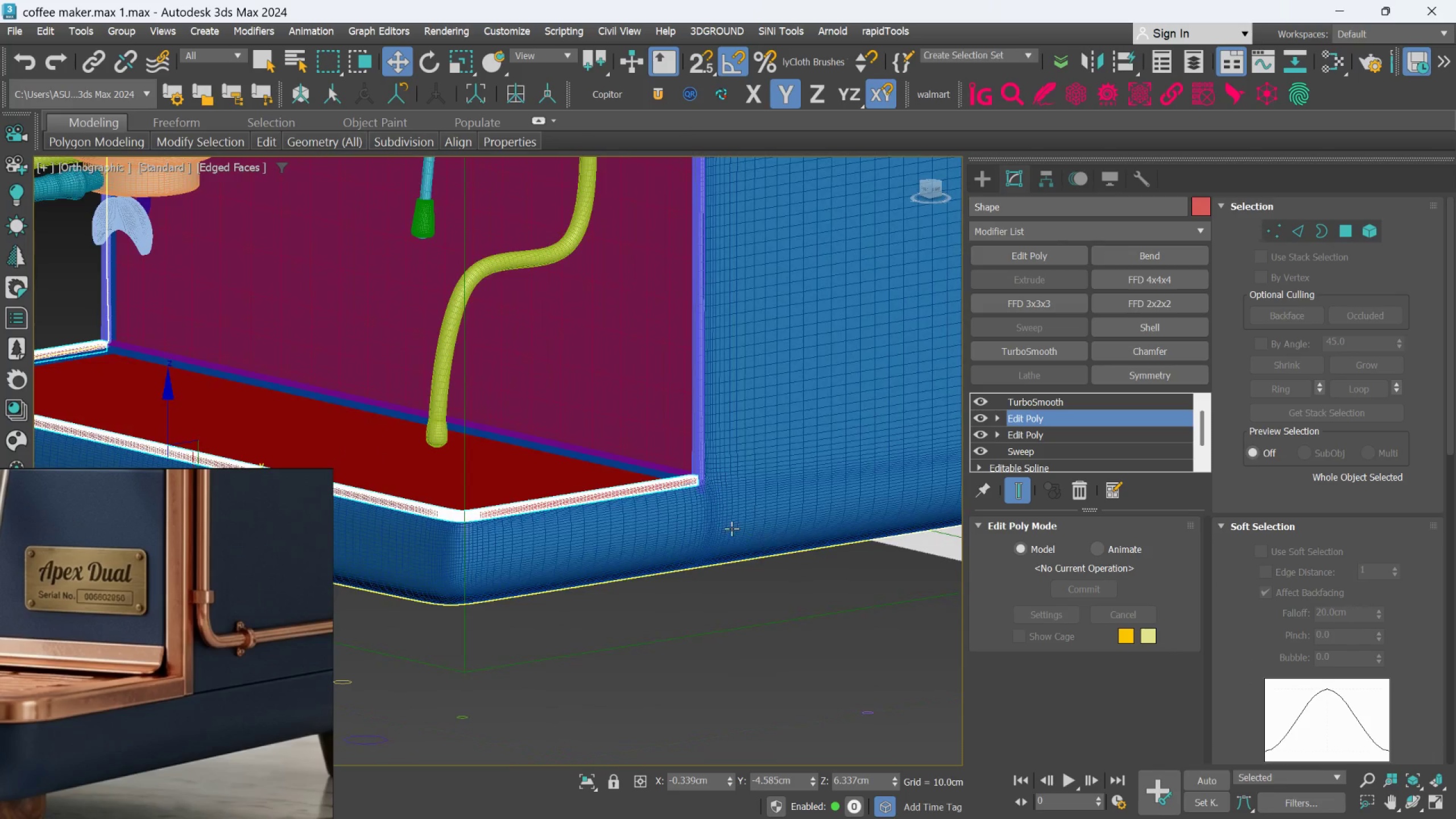 
scroll: coordinate [685, 425], scroll_direction: up, amount: 8.0
 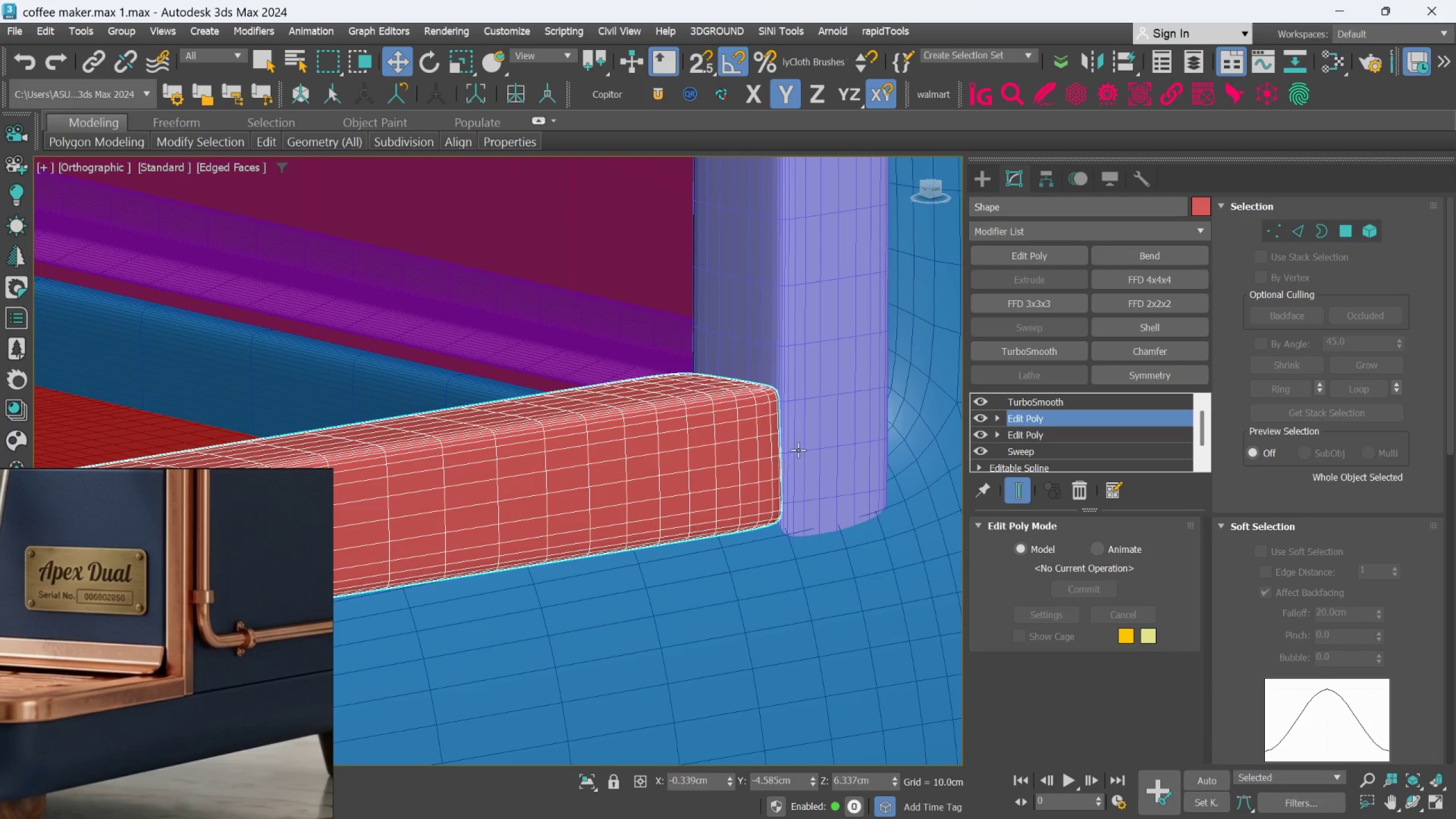 
left_click([804, 444])
 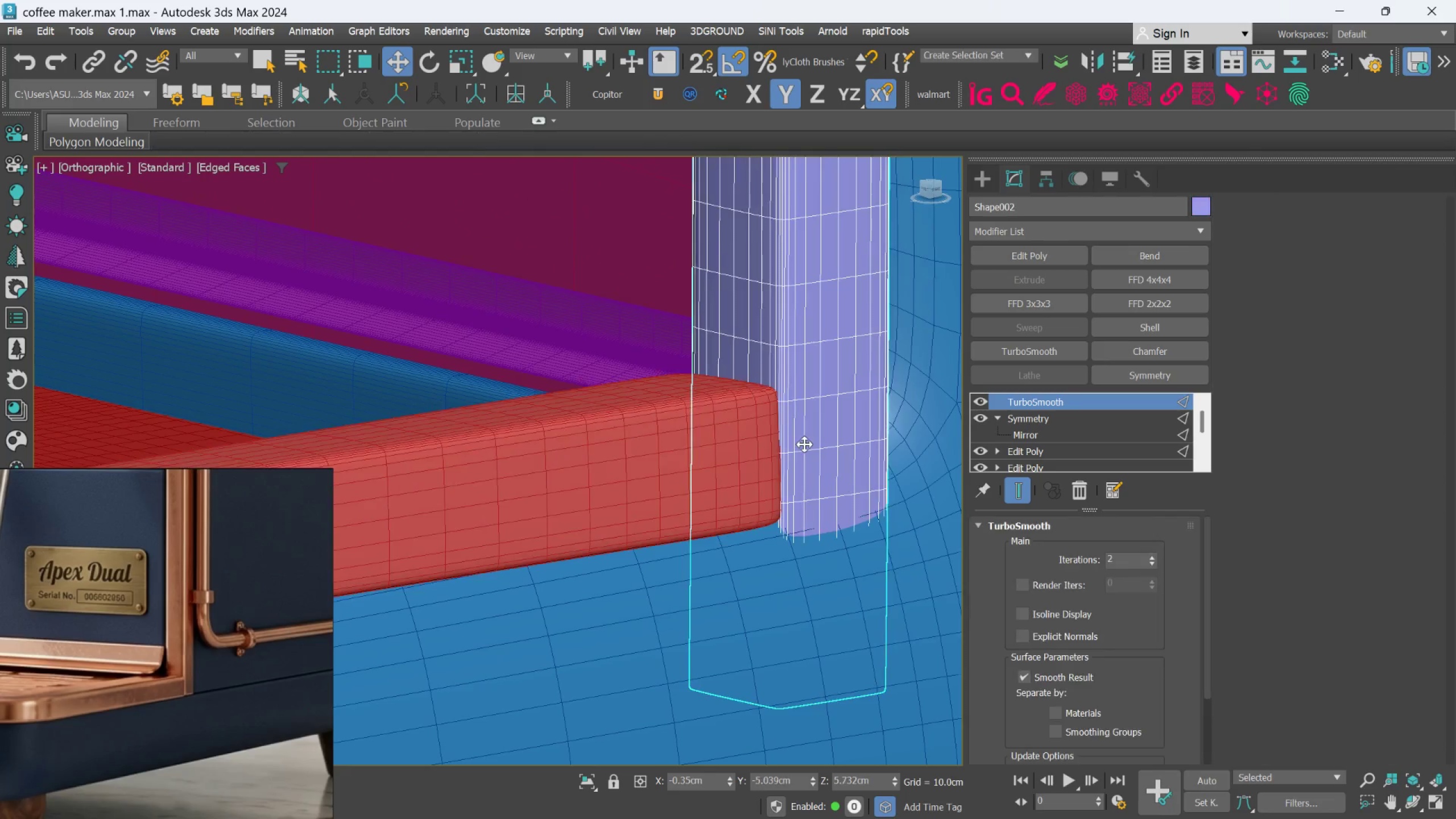 
hold_key(key=AltLeft, duration=0.84)
 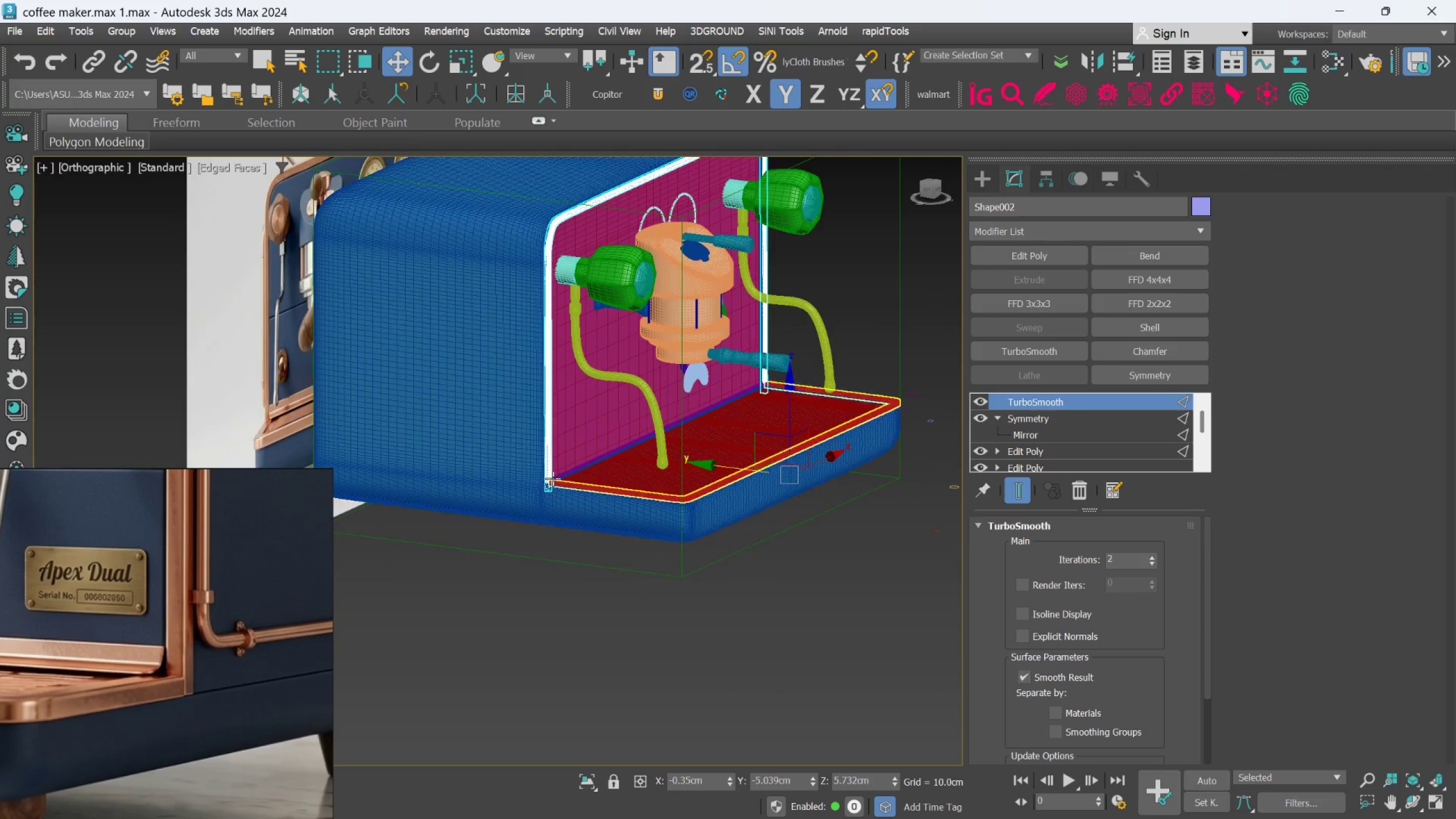 
scroll: coordinate [804, 471], scroll_direction: down, amount: 11.0
 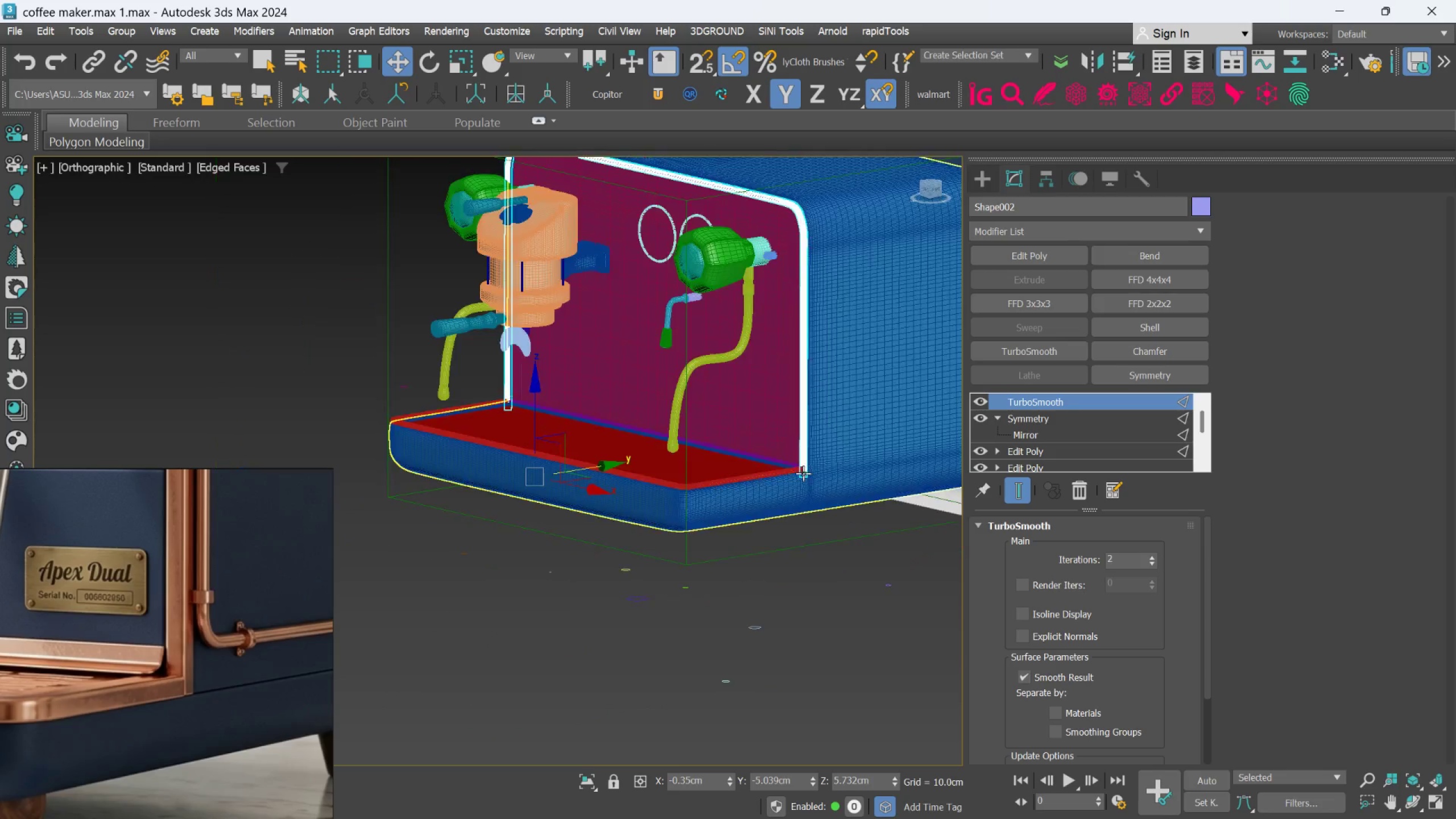 
hold_key(key=AltLeft, duration=0.53)
 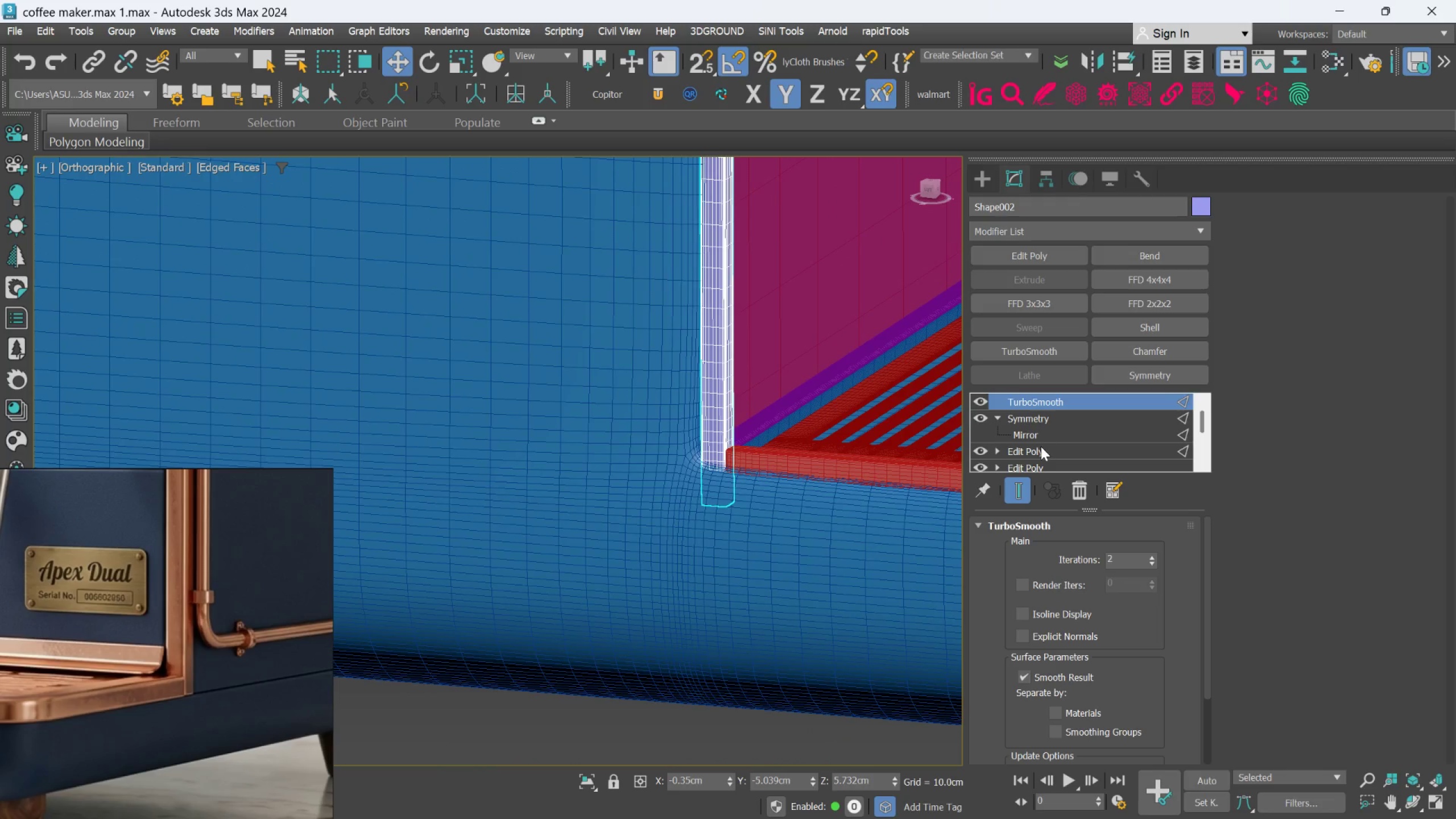 
scroll: coordinate [540, 486], scroll_direction: up, amount: 5.0
 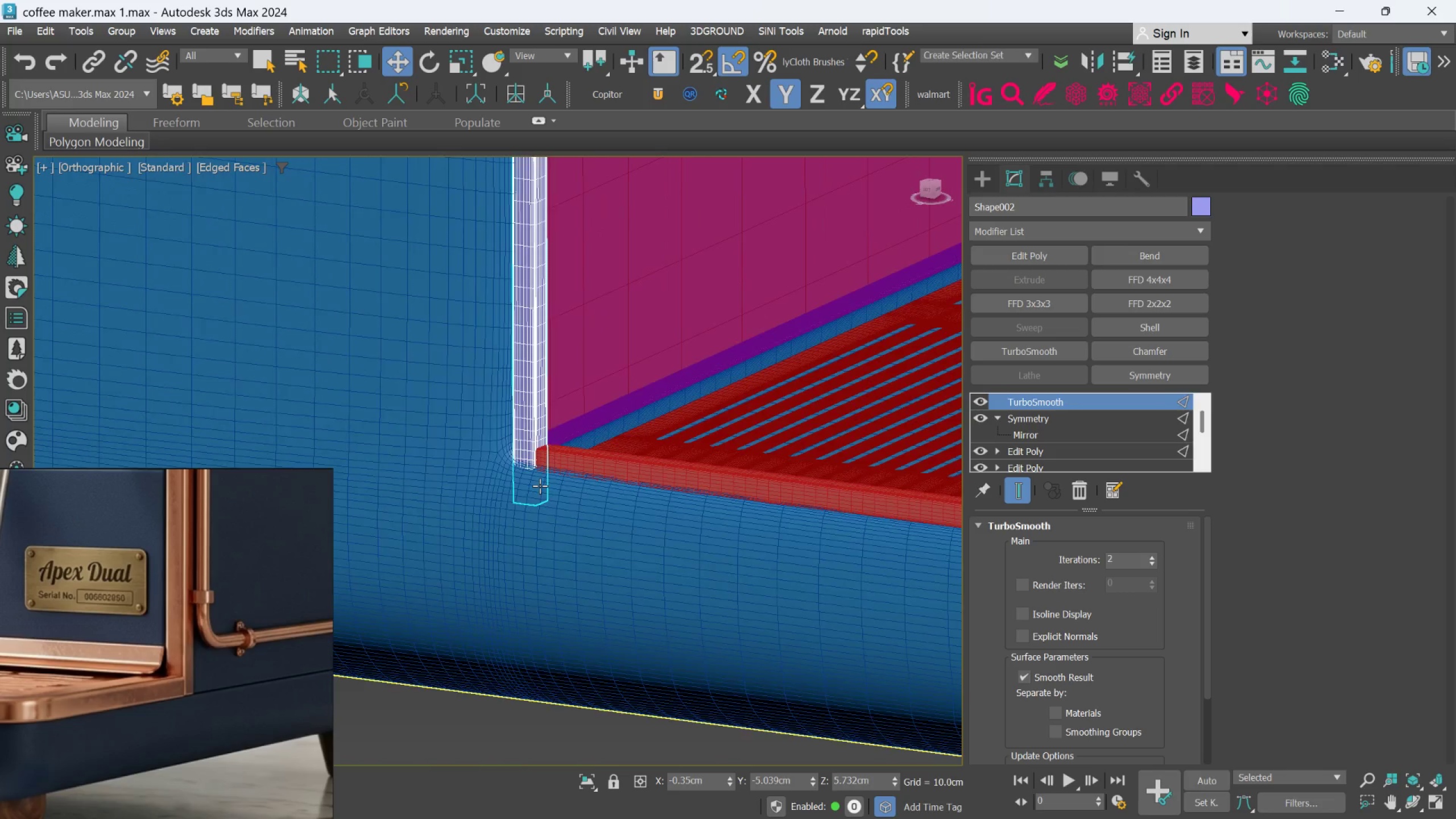 
left_click([1040, 449])
 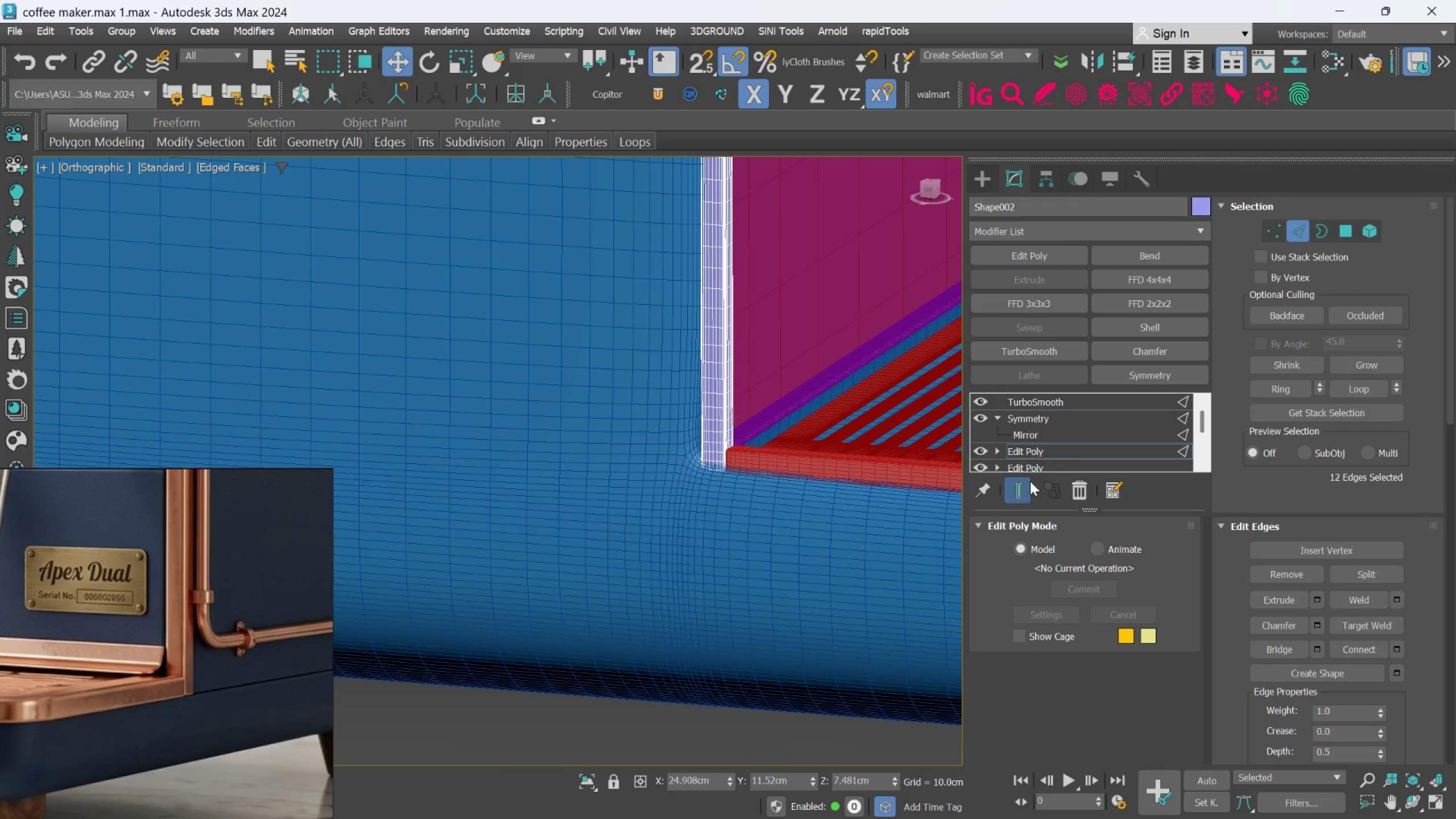 
left_click([1019, 488])
 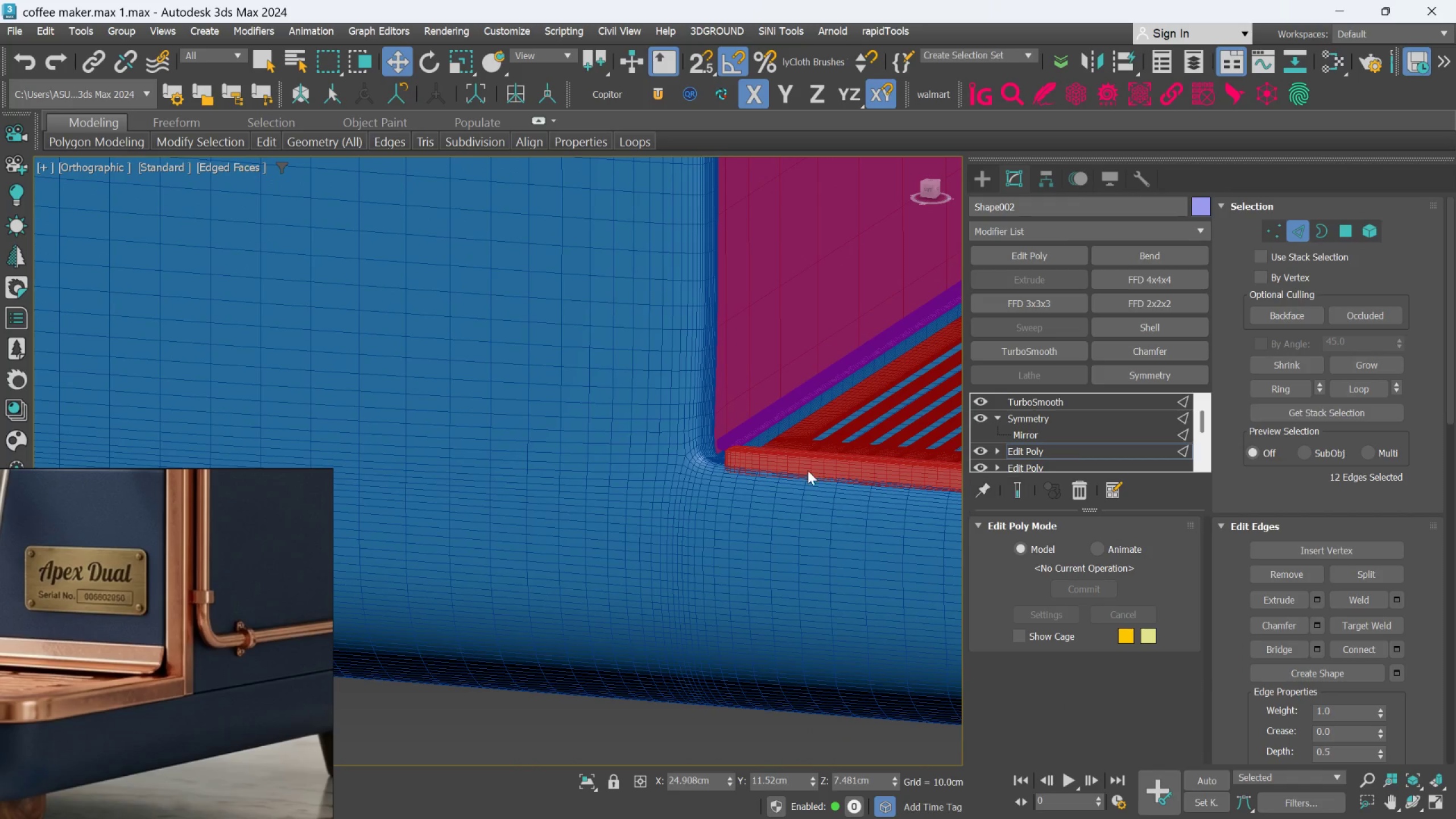 
hold_key(key=AltLeft, duration=0.39)
 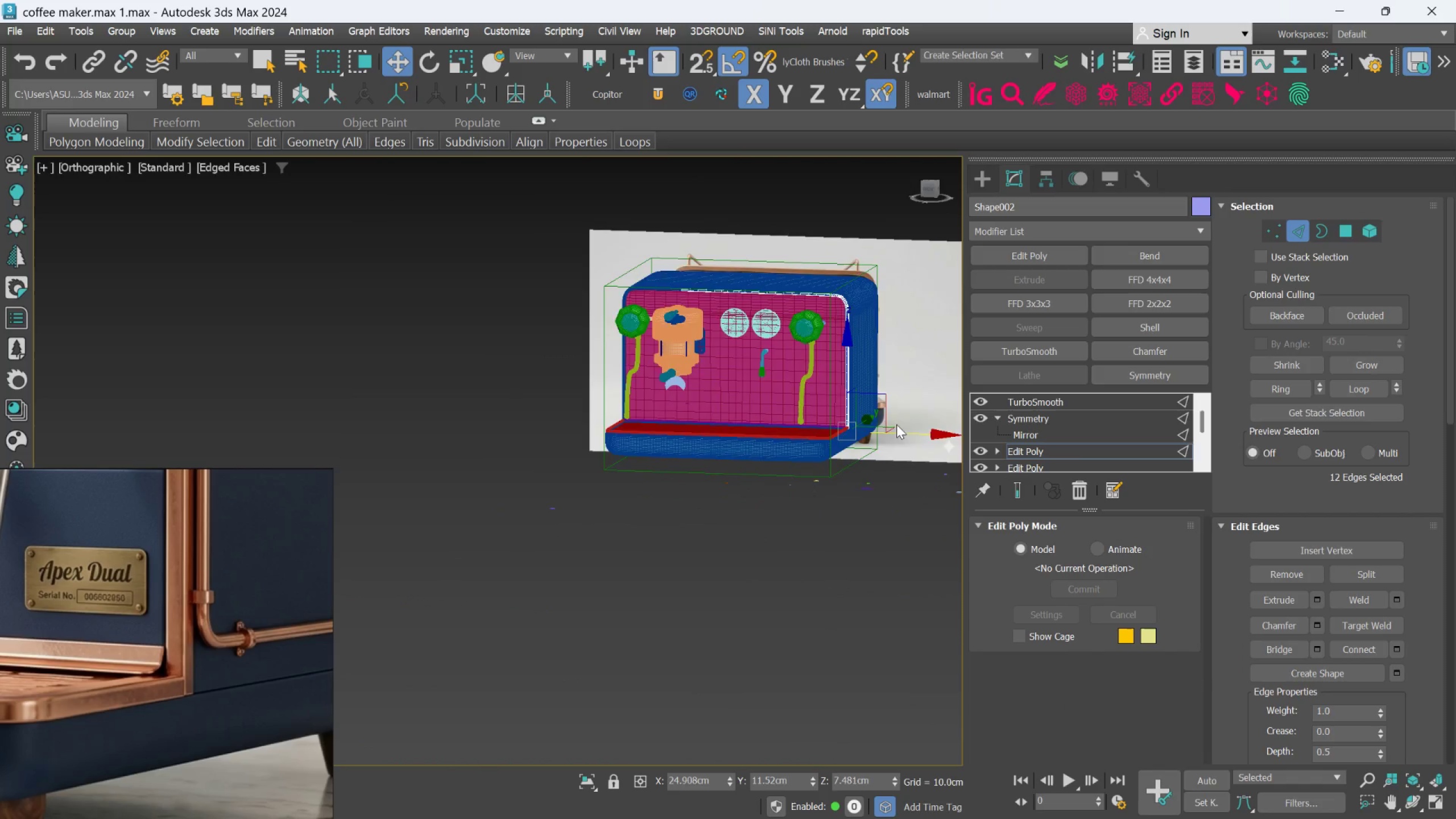 
scroll: coordinate [777, 480], scroll_direction: down, amount: 7.0
 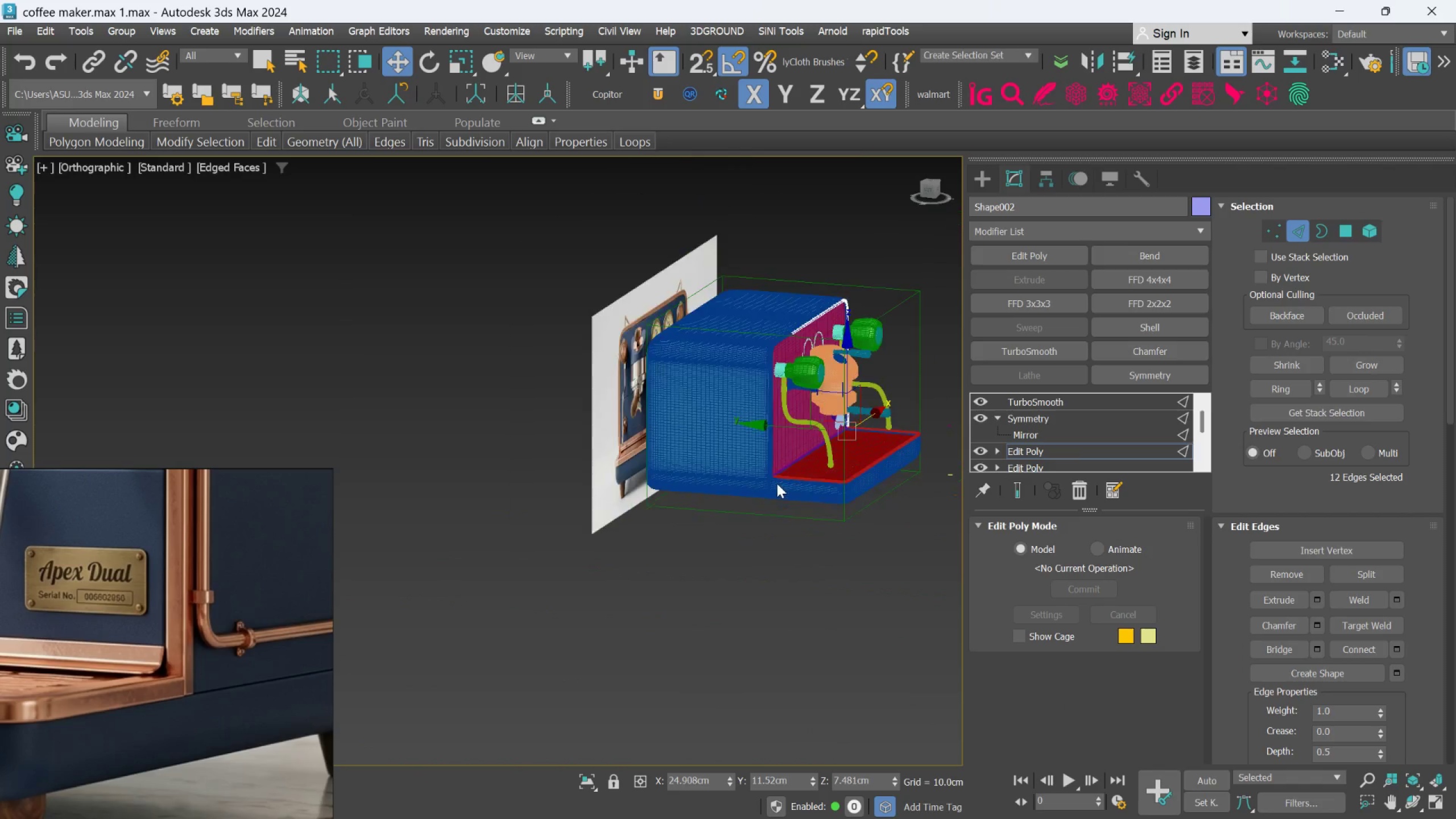 
scroll: coordinate [814, 448], scroll_direction: up, amount: 7.0
 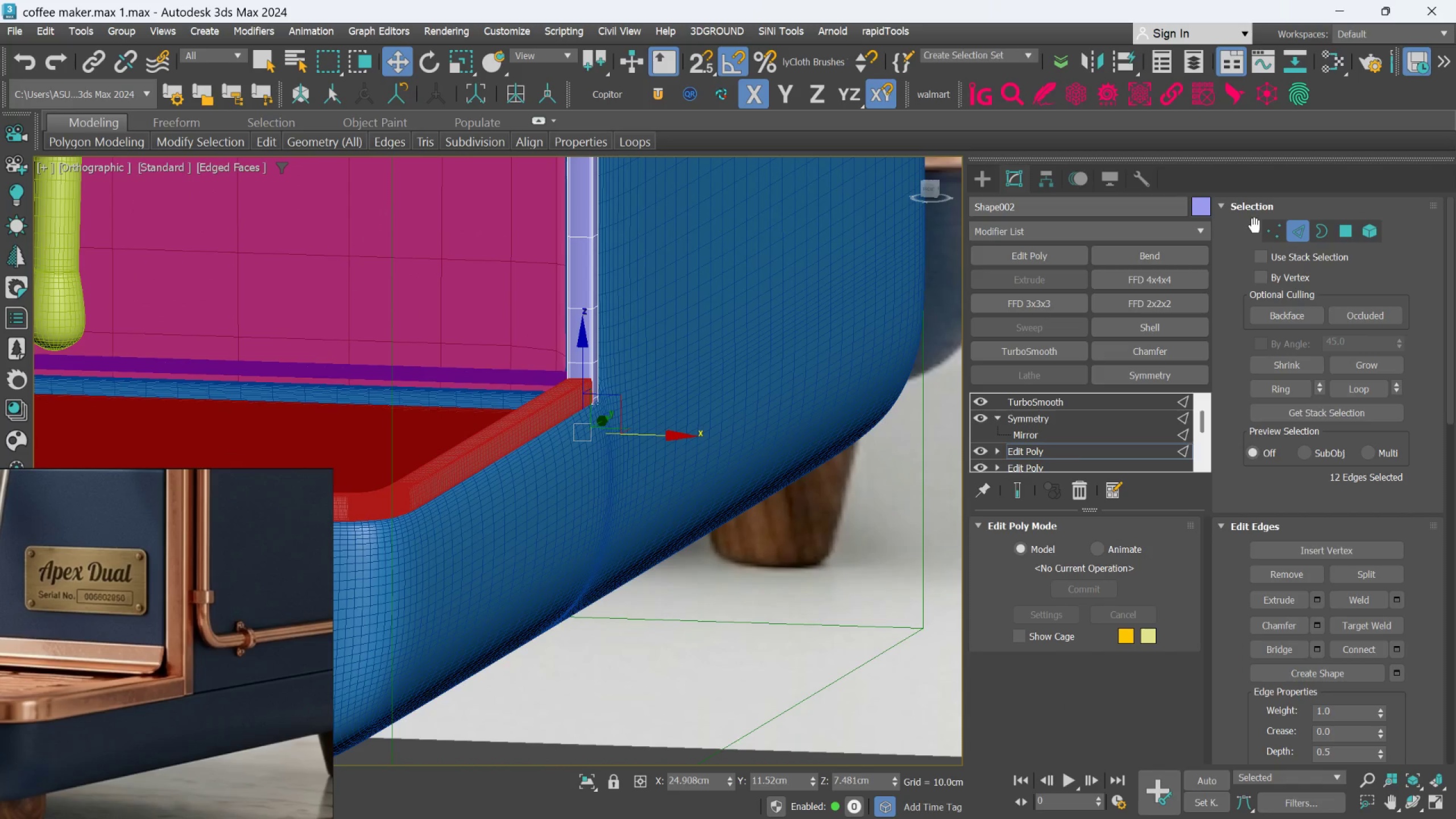 
left_click([1267, 226])
 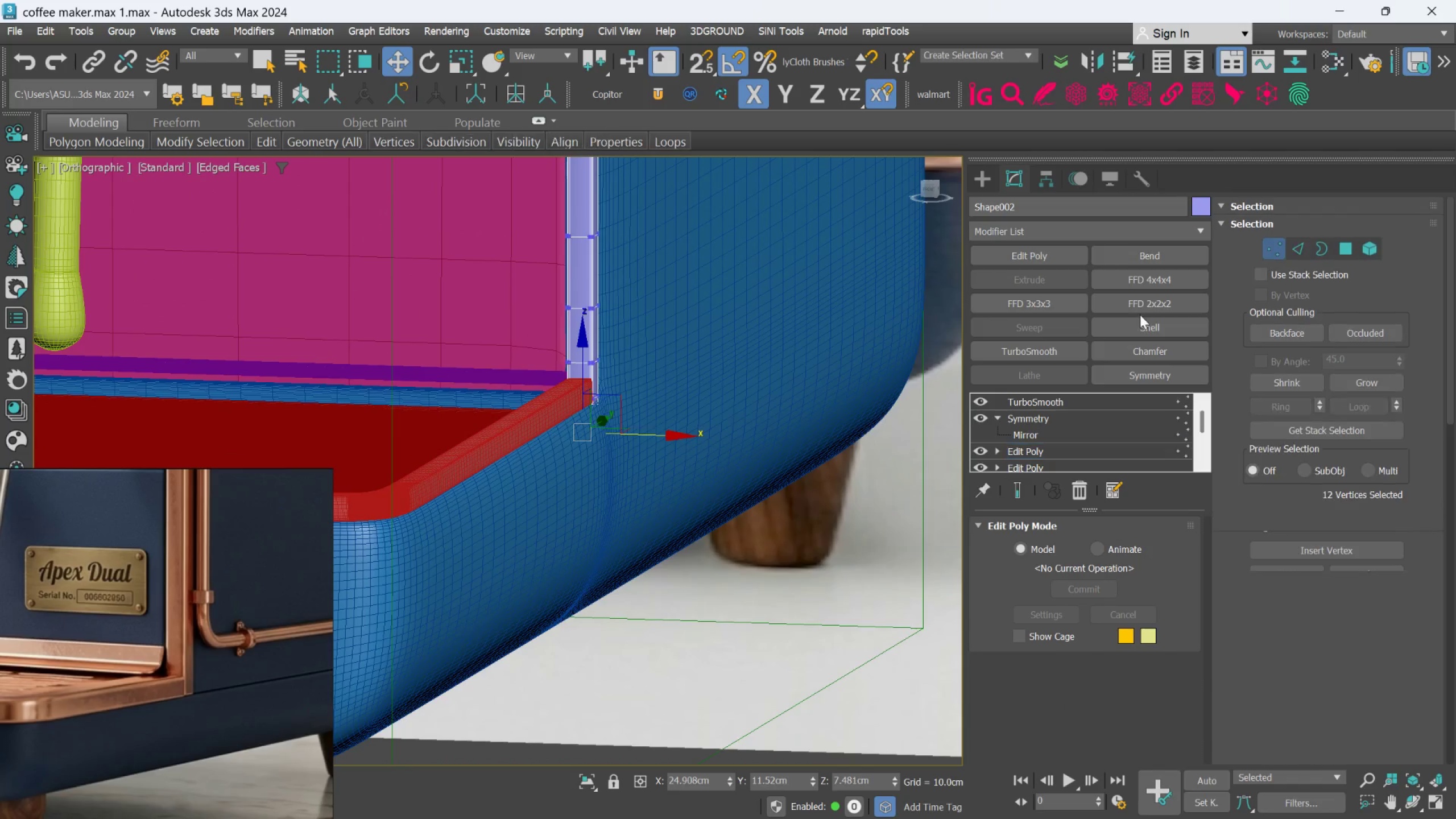 
hold_key(key=AltLeft, duration=1.17)
 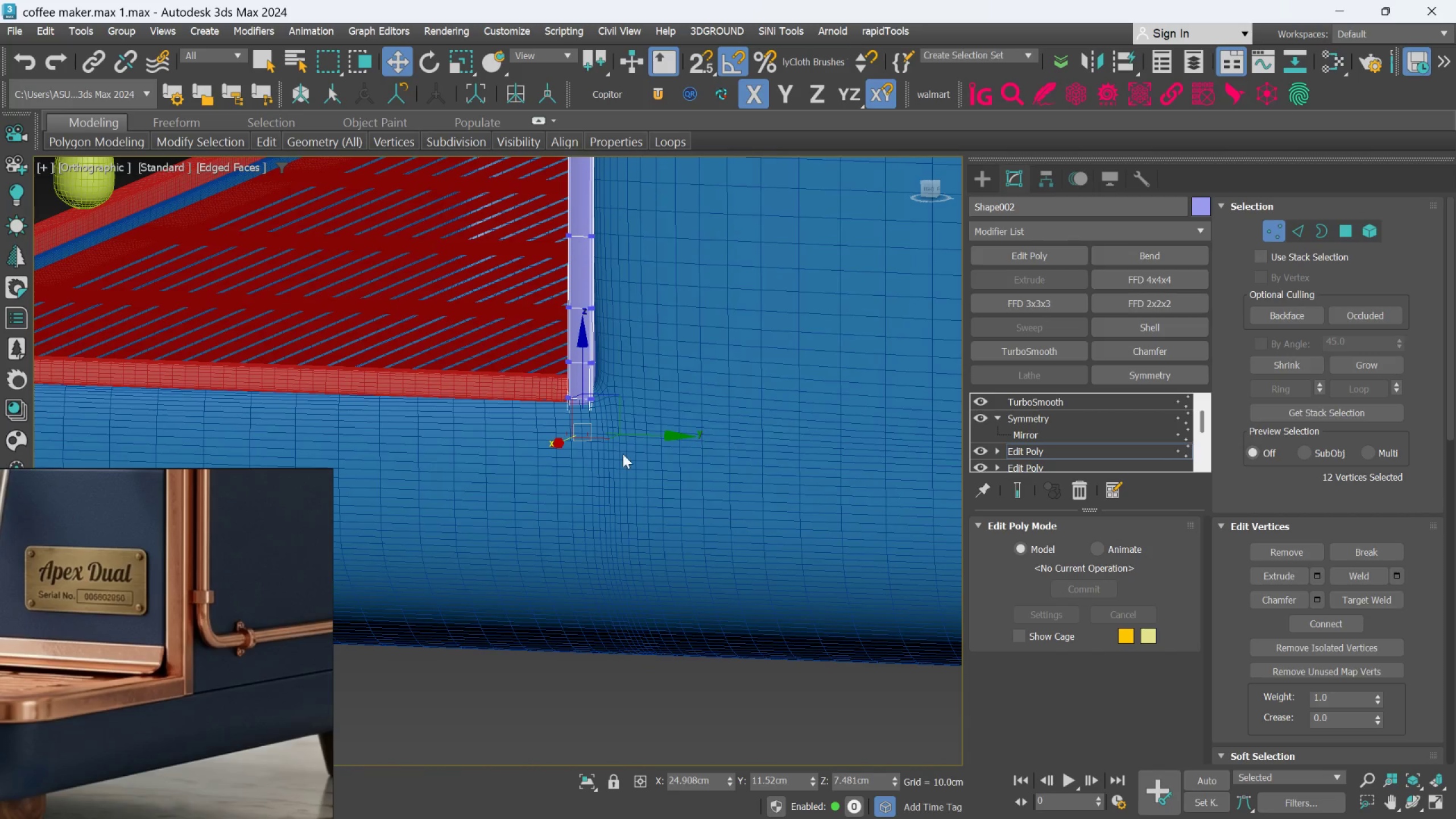 
left_click_drag(start_coordinate=[647, 503], to_coordinate=[510, 364])
 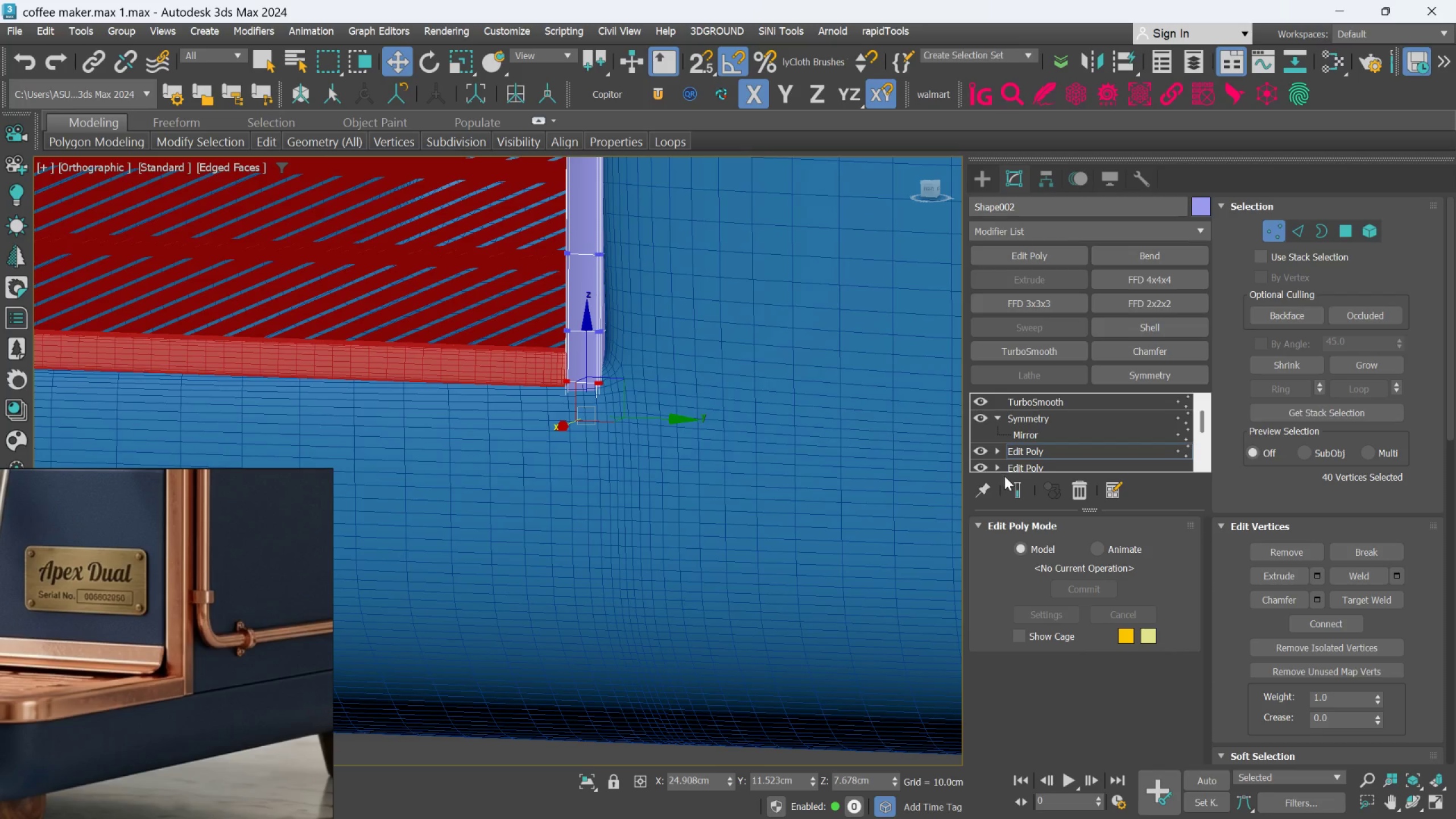 
scroll: coordinate [572, 438], scroll_direction: up, amount: 1.0
 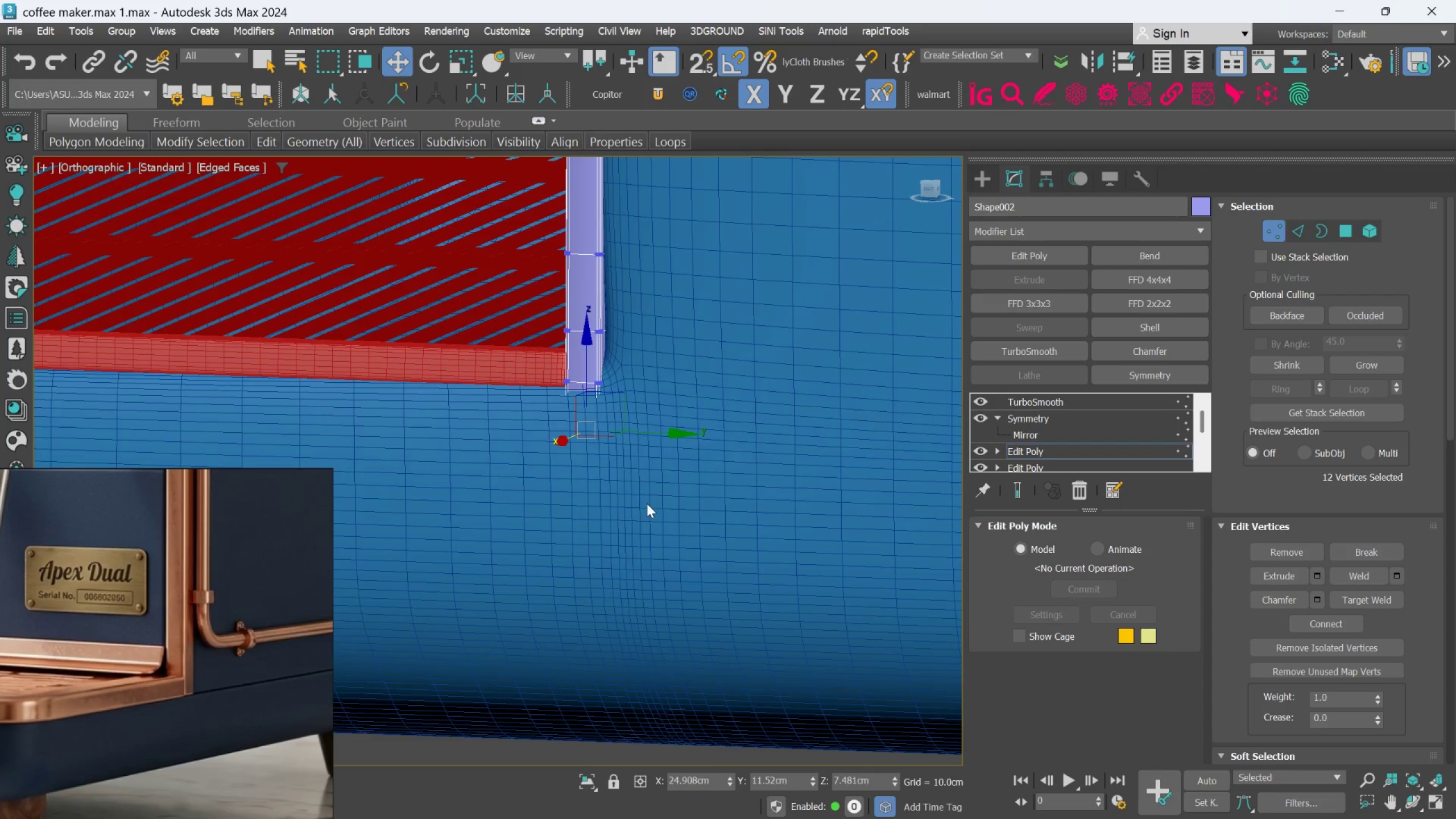 
left_click([1021, 484])
 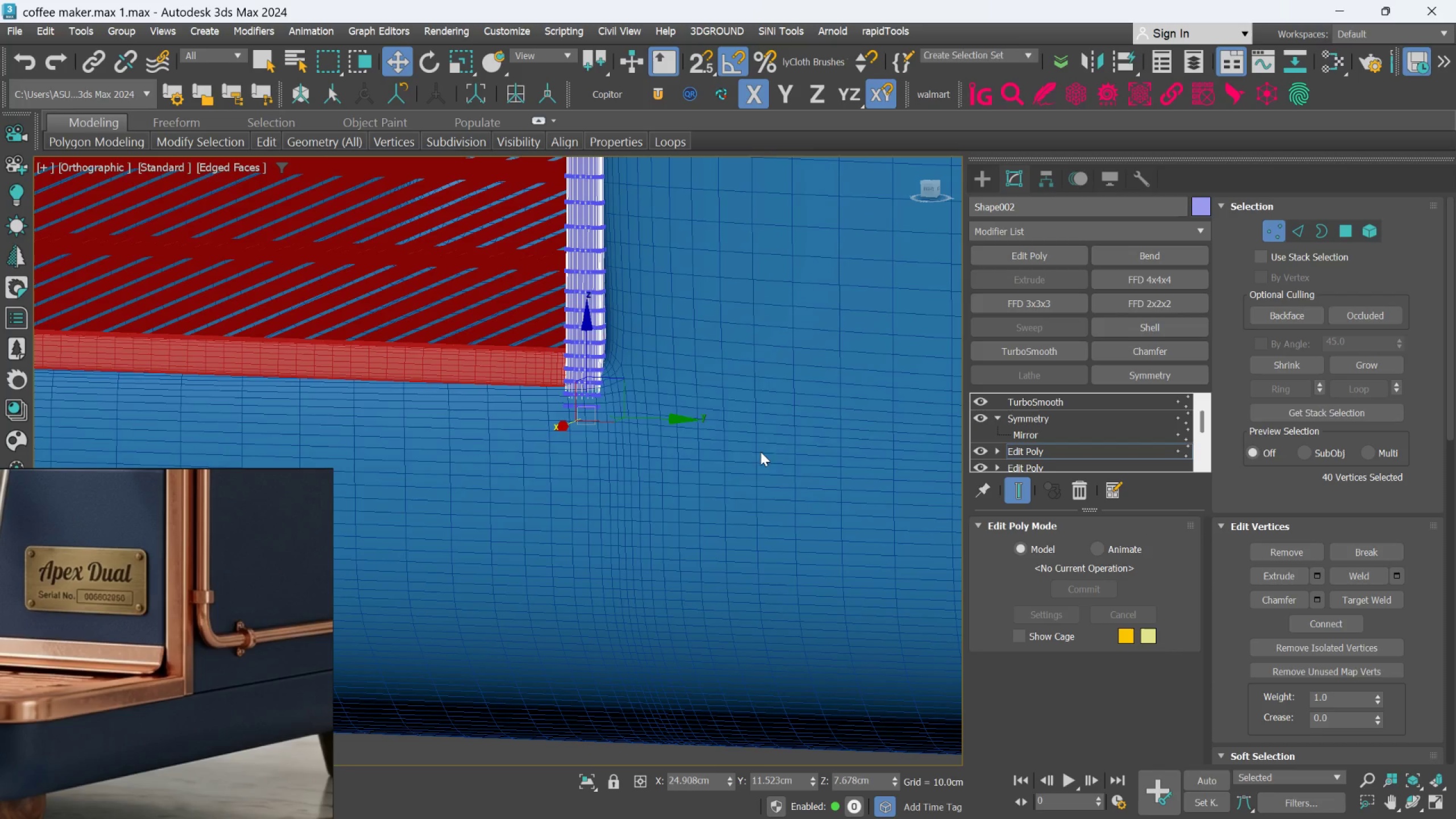 
scroll: coordinate [622, 374], scroll_direction: up, amount: 2.0
 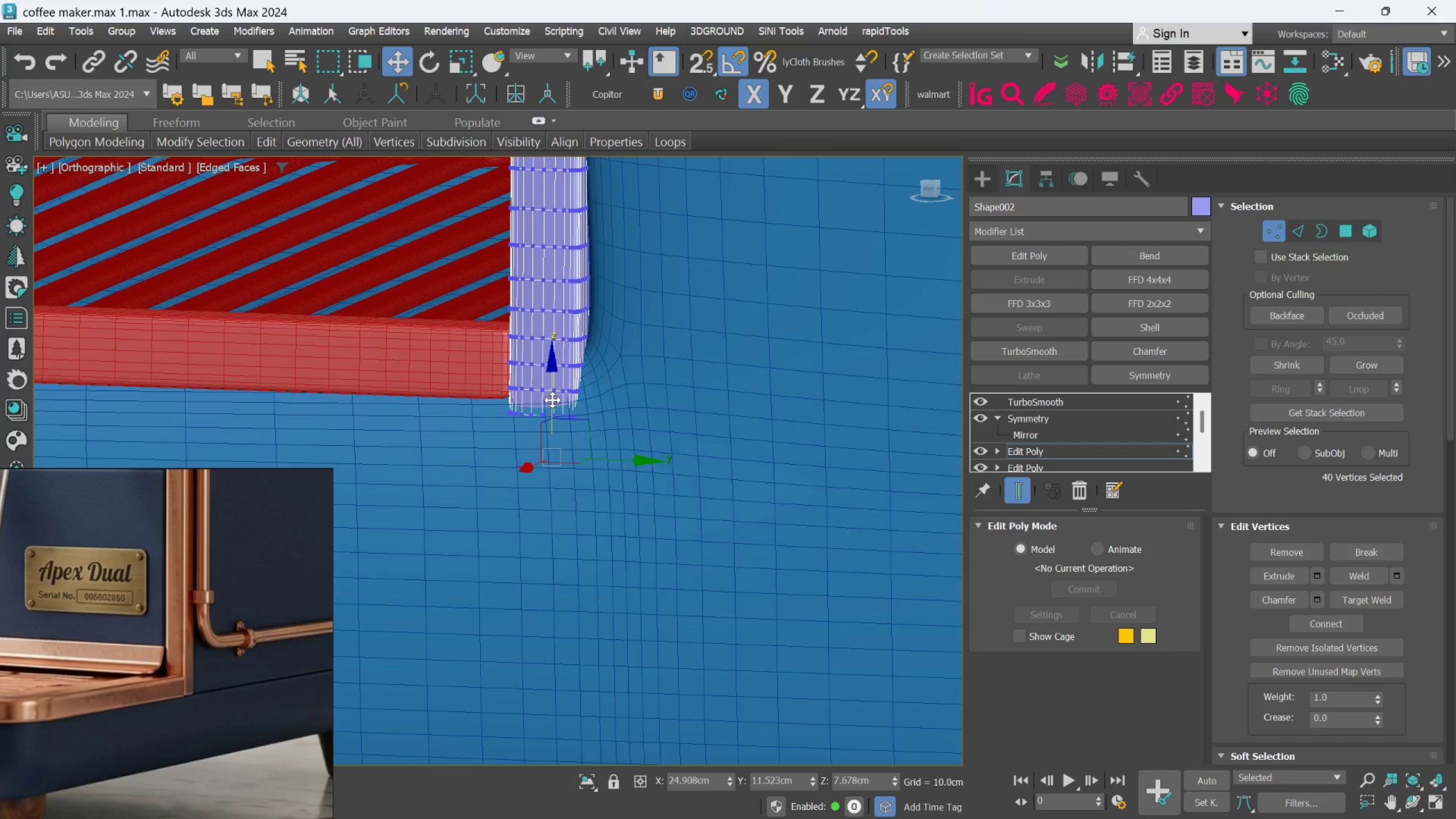 
left_click_drag(start_coordinate=[555, 399], to_coordinate=[565, 313])
 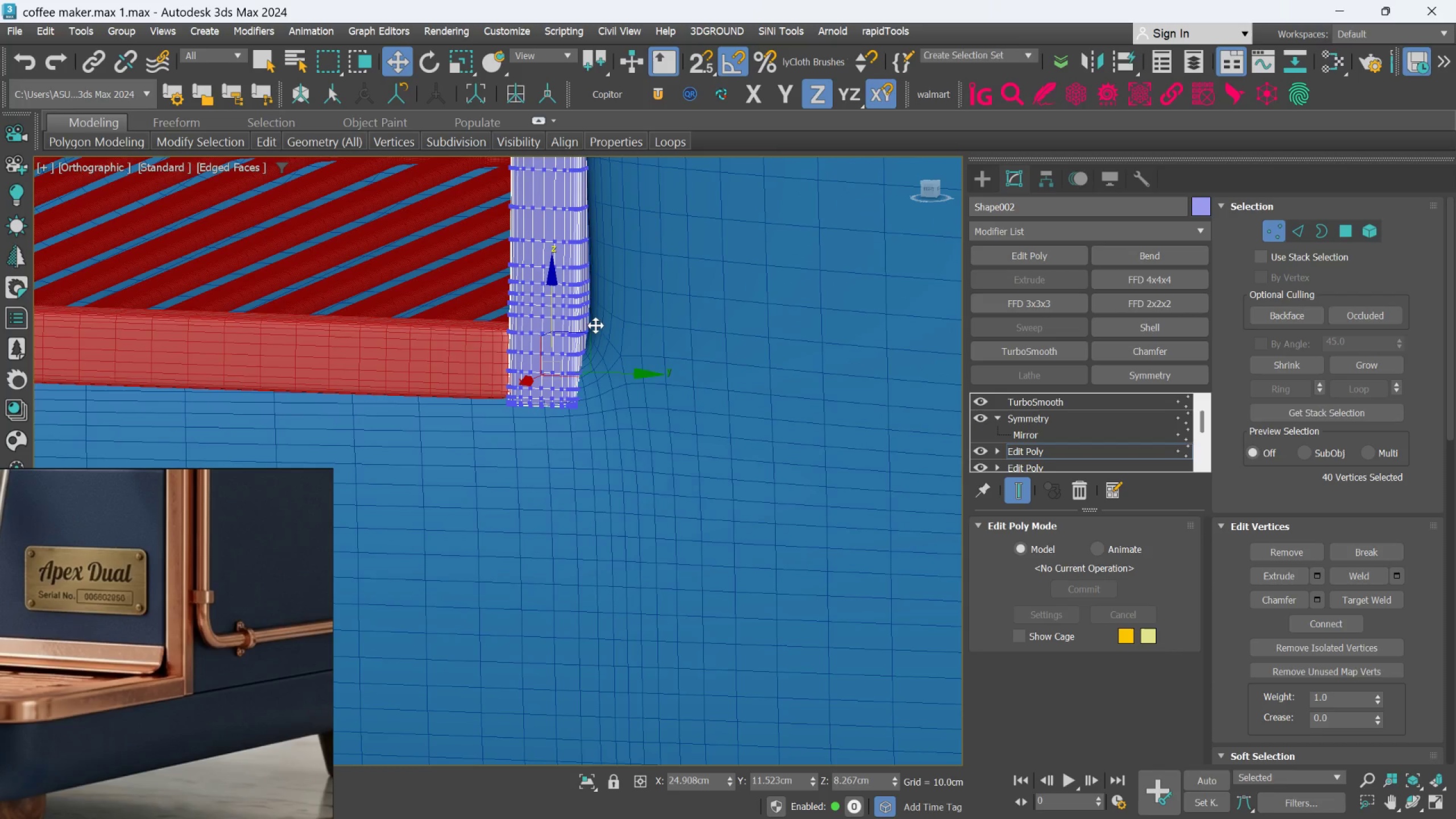 
key(Control+Z)
 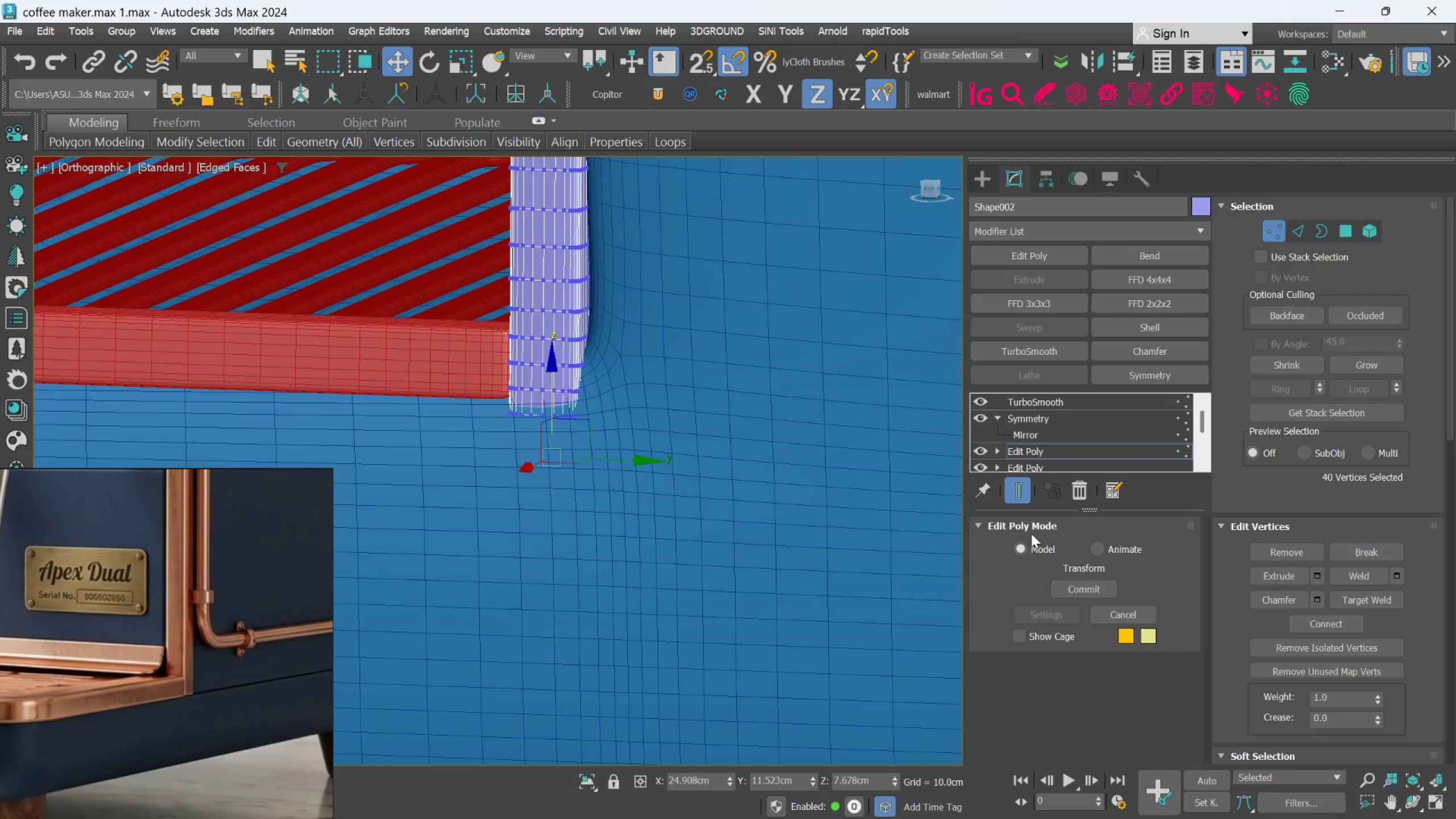 
left_click([1015, 485])
 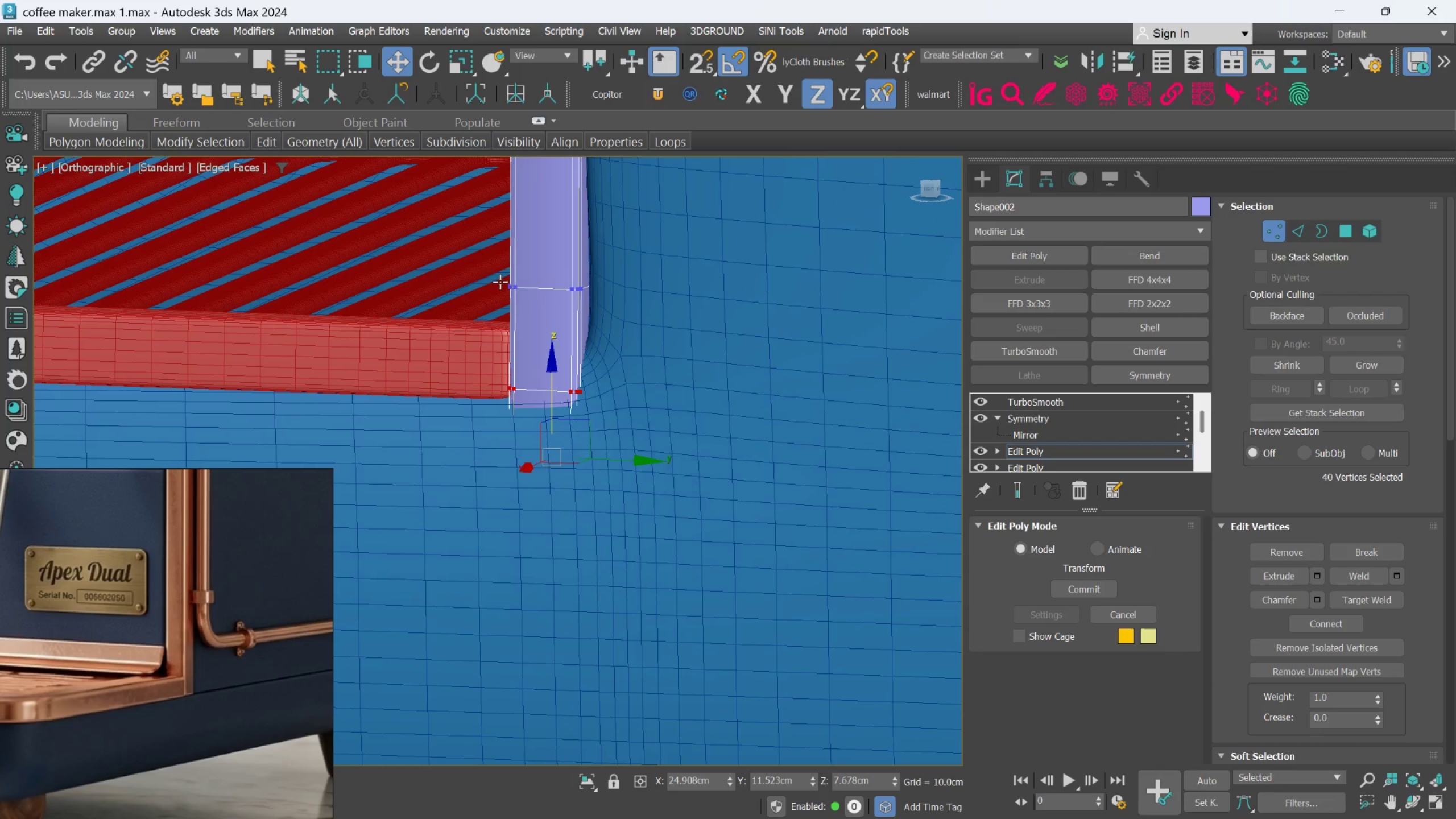 
left_click_drag(start_coordinate=[452, 254], to_coordinate=[681, 565])
 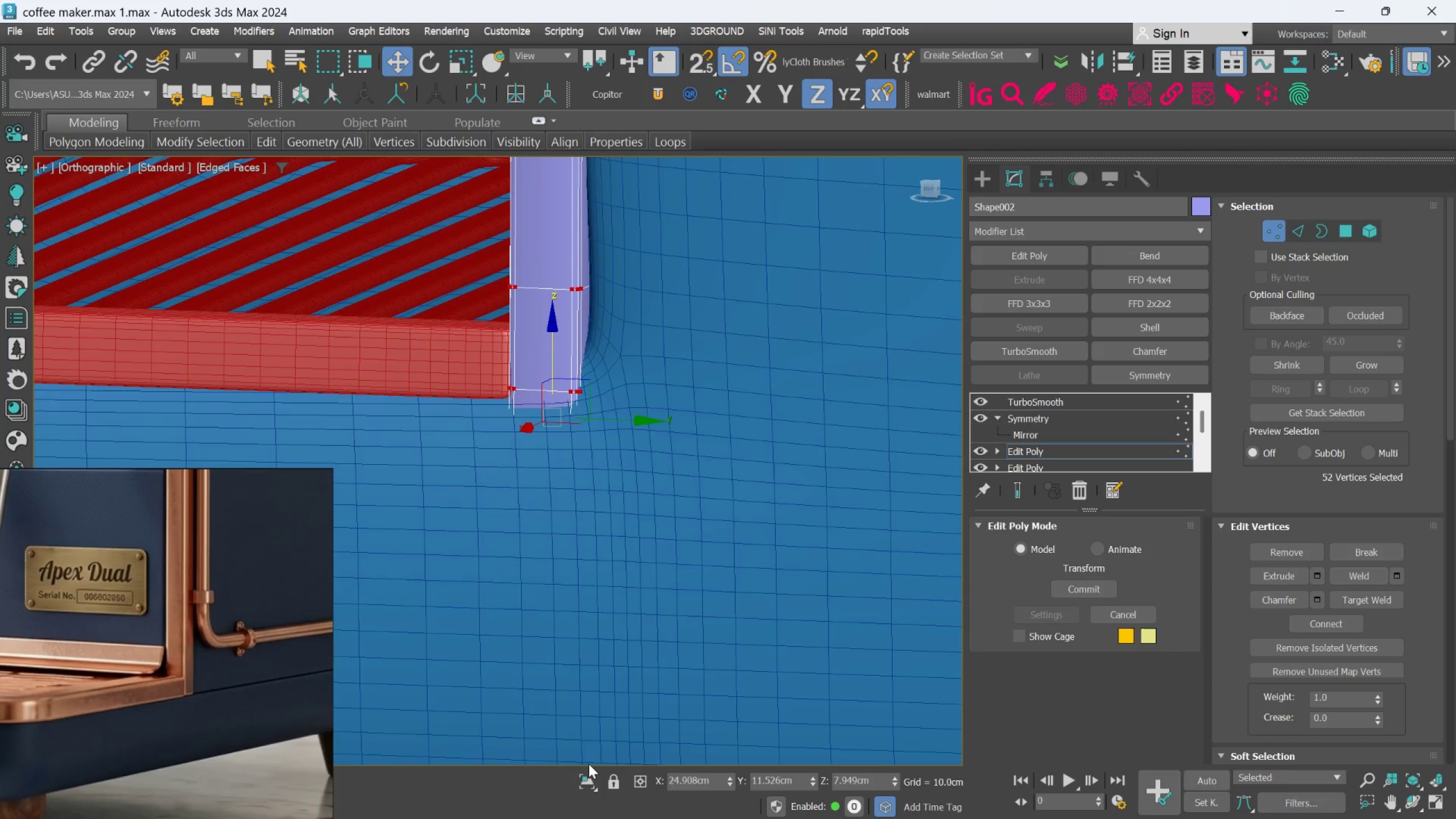 
left_click([589, 779])
 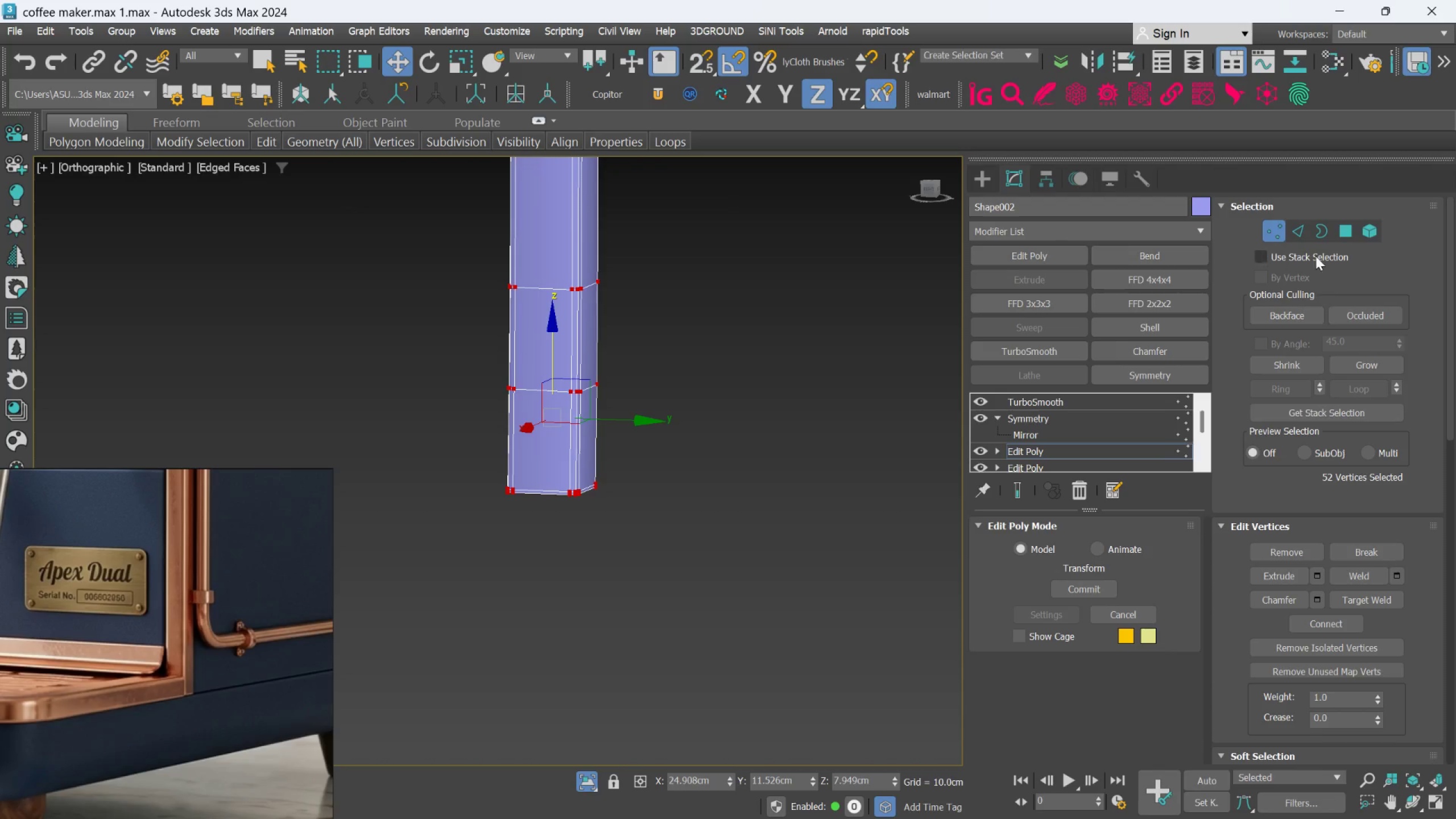 
left_click([1347, 235])
 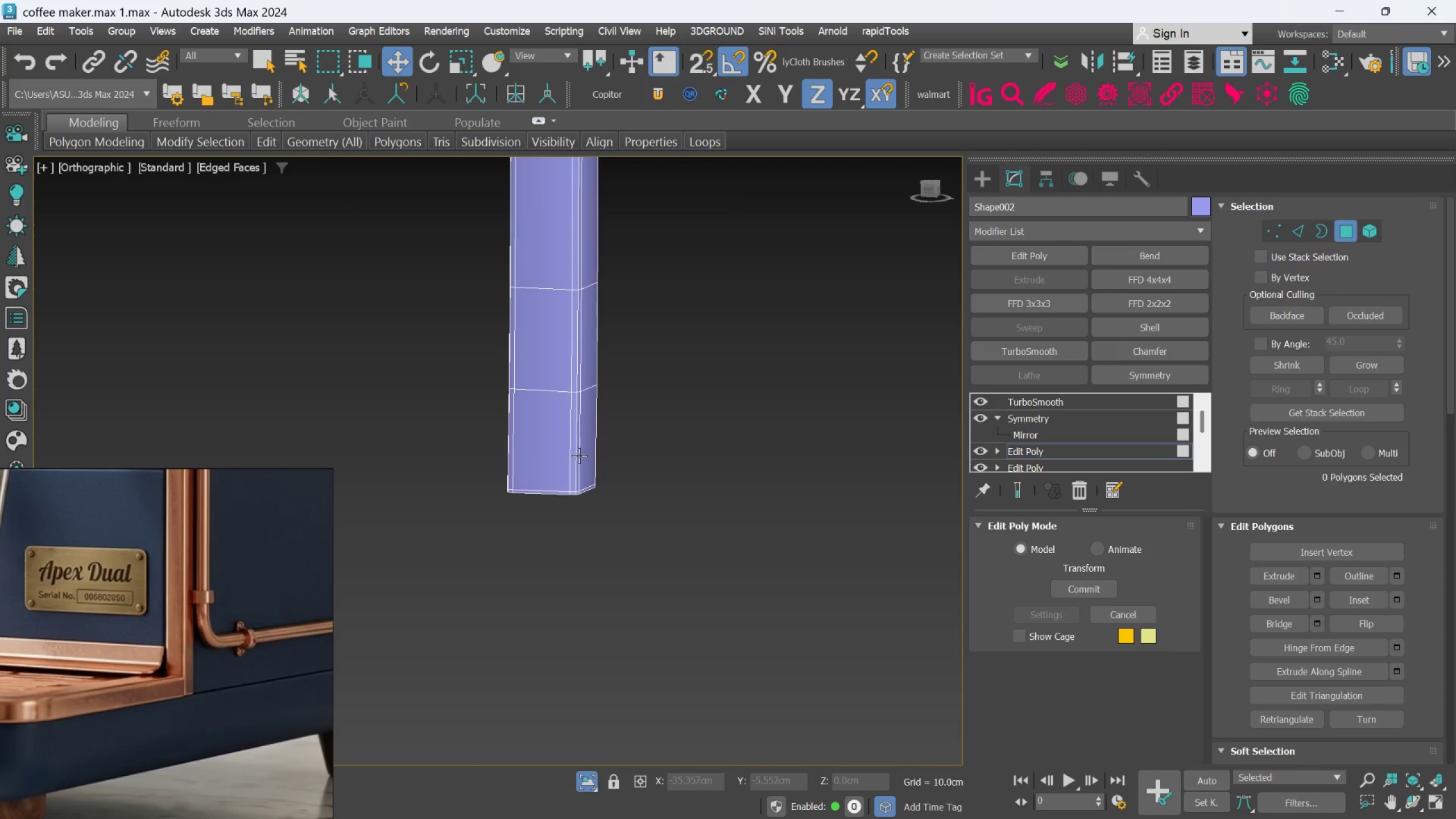 
left_click([559, 446])
 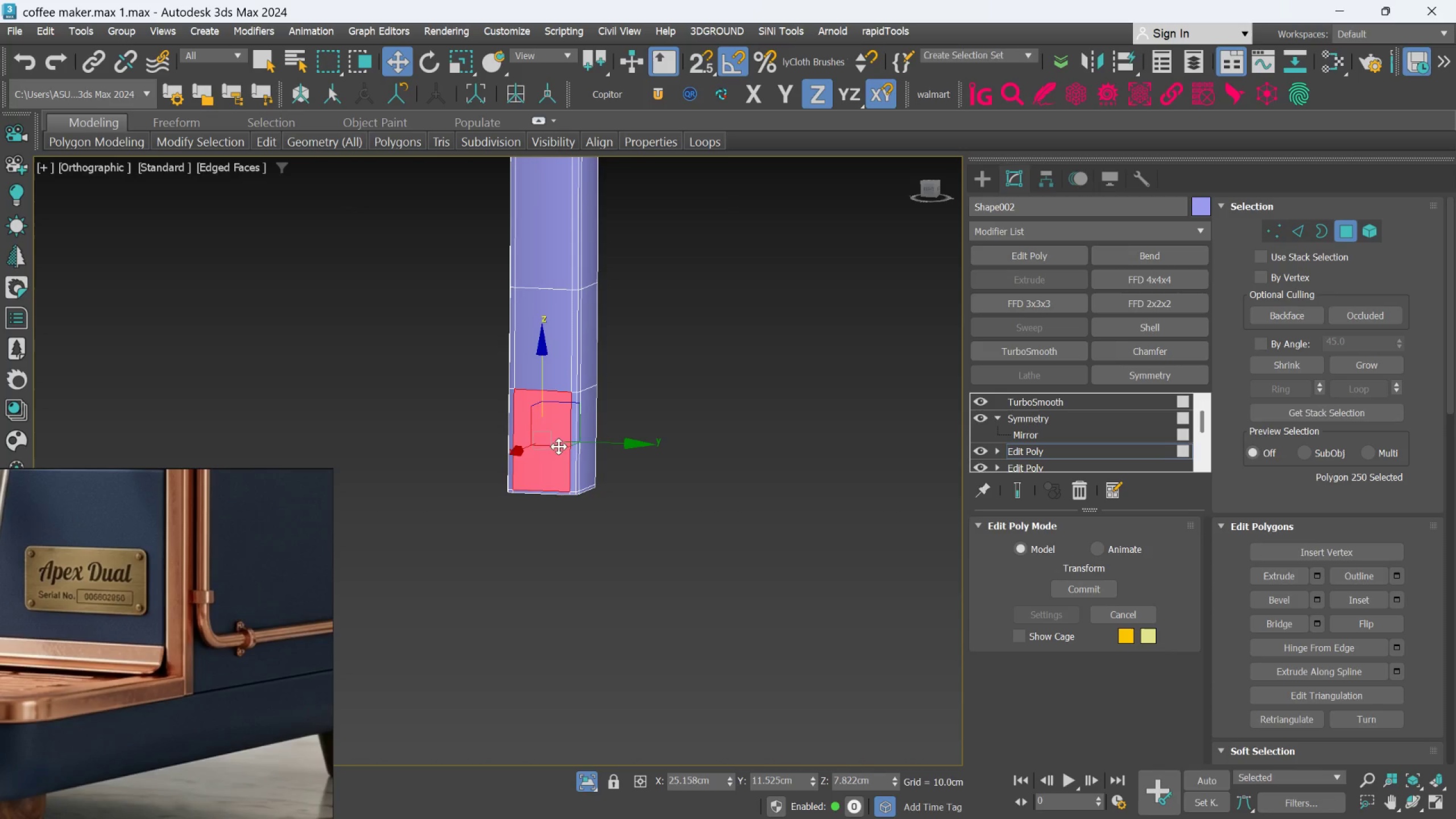 
hold_key(key=ControlLeft, duration=1.22)
double_click([588, 455])
 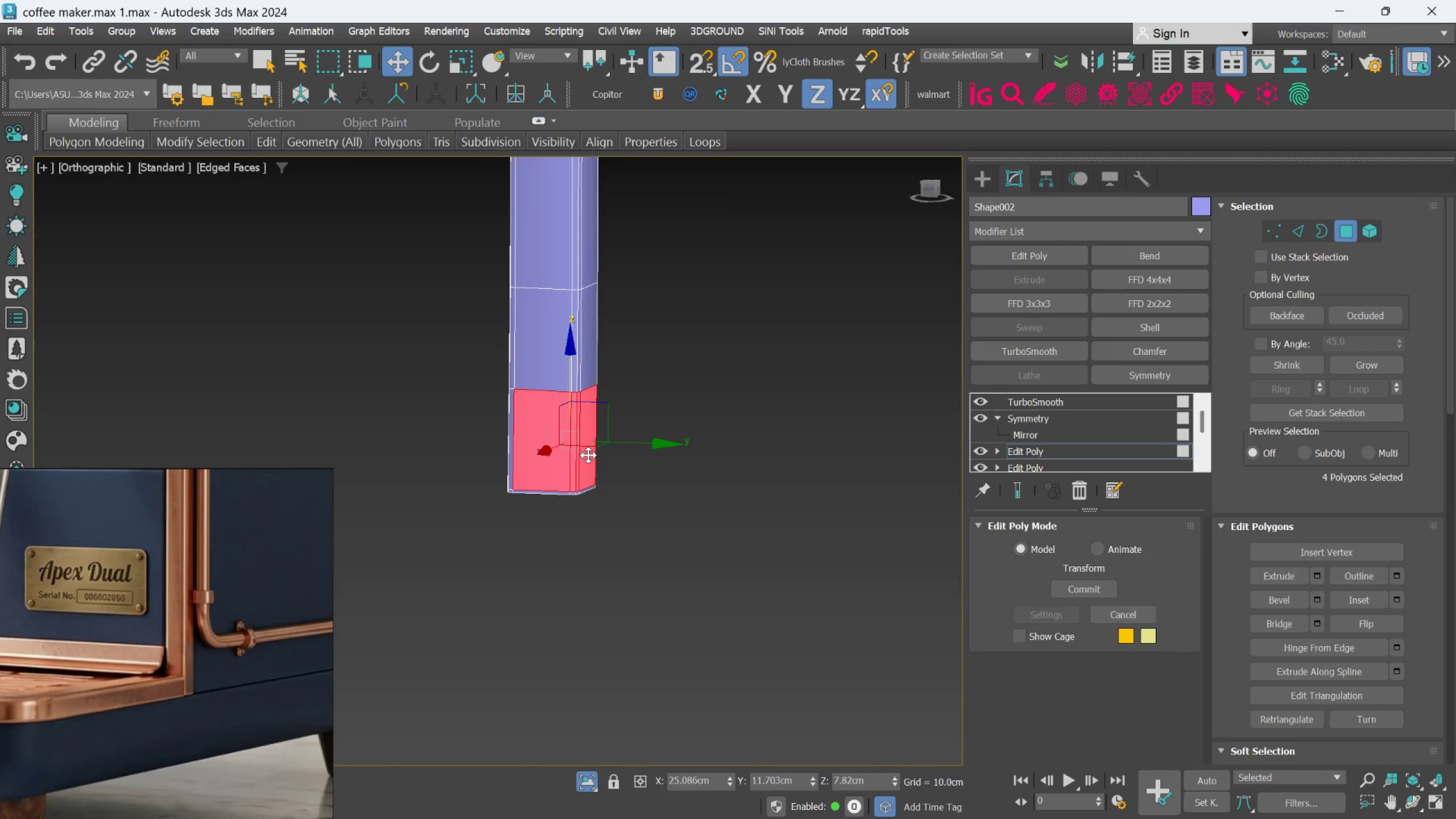 
hold_key(key=ControlLeft, duration=1.06)
double_click([514, 454])
 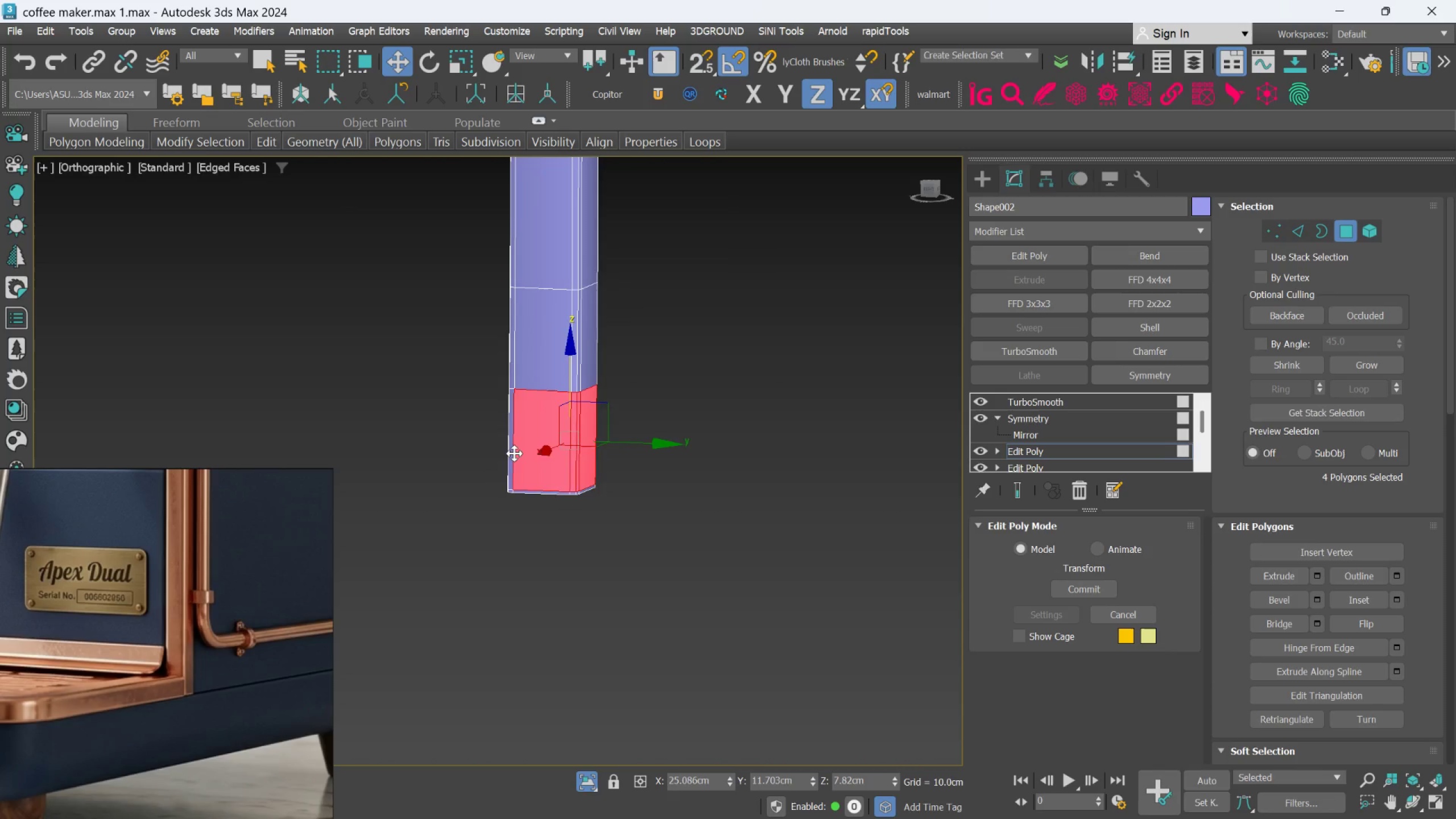 
hold_key(key=AltLeft, duration=0.64)
 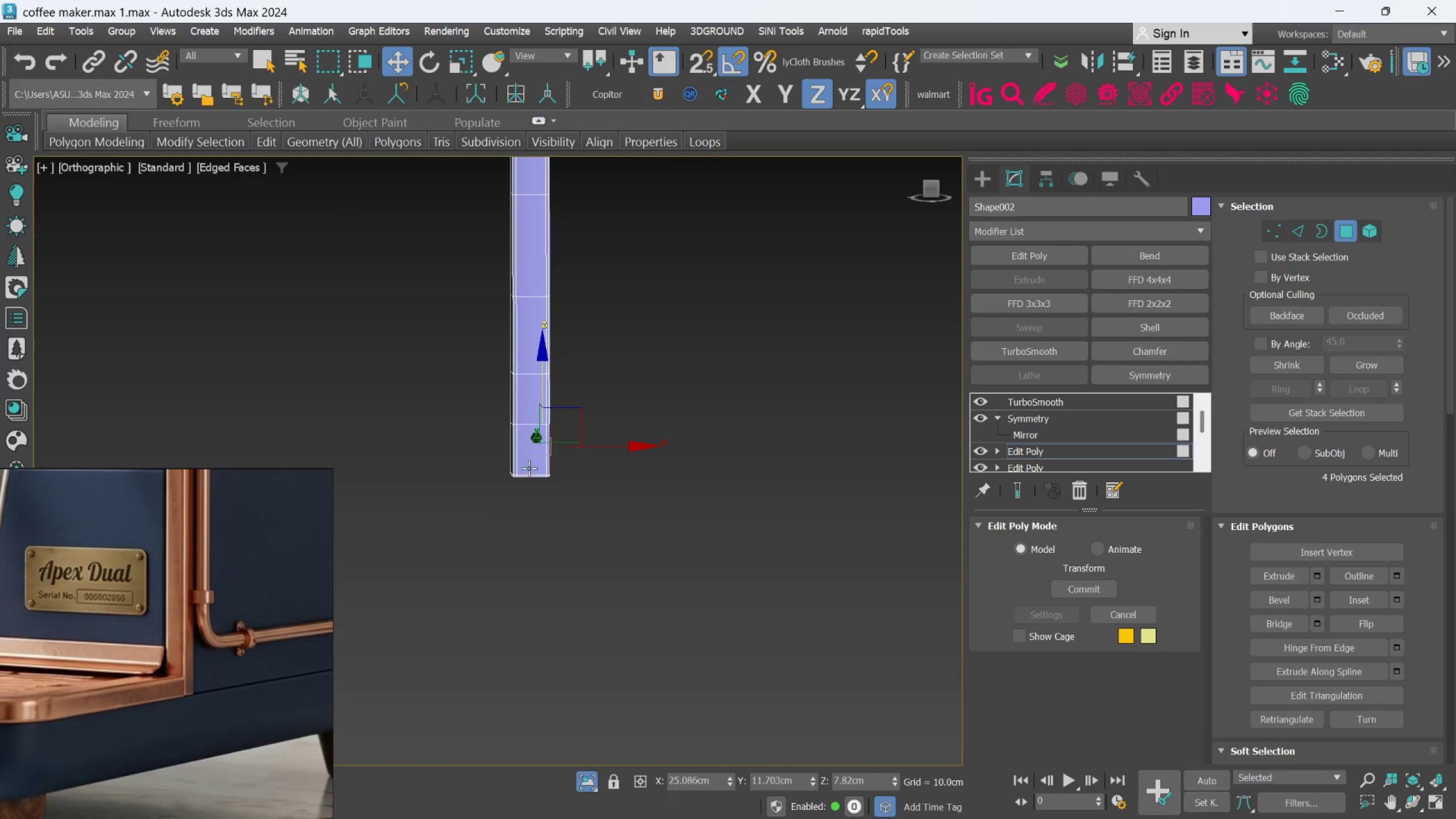 
scroll: coordinate [514, 453], scroll_direction: down, amount: 2.0
 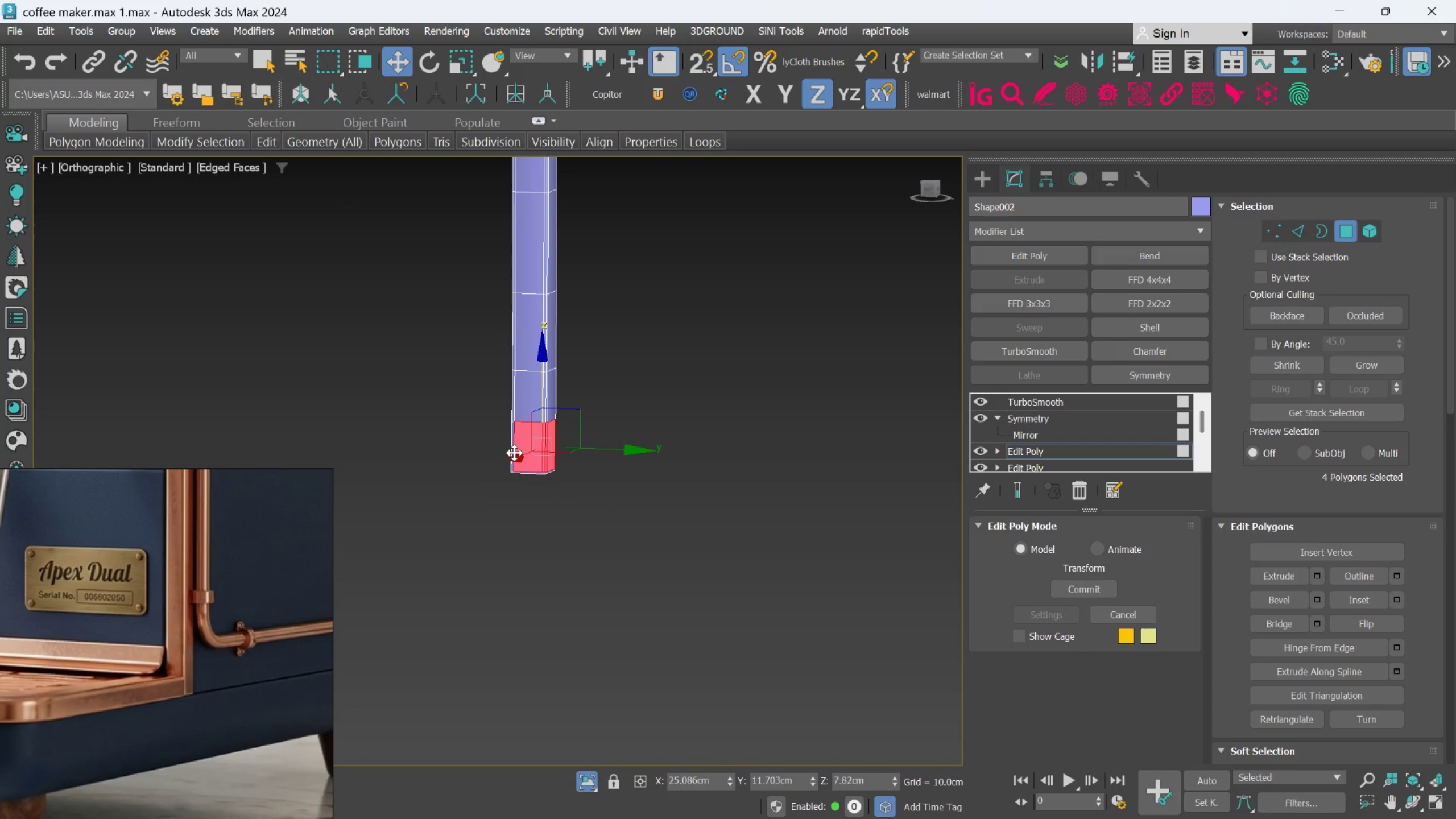 
hold_key(key=ControlLeft, duration=0.64)
double_click([532, 456])
 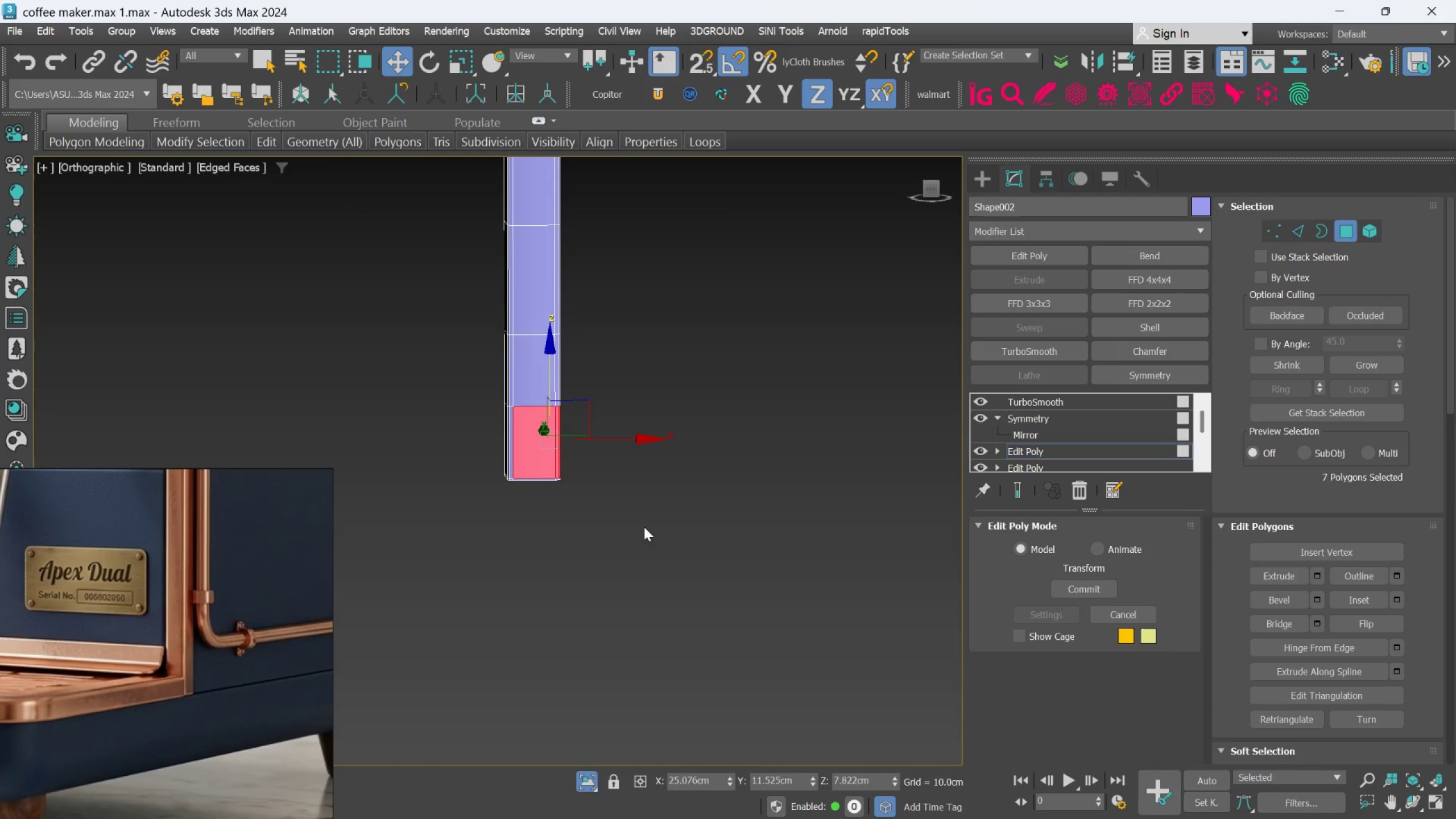 
scroll: coordinate [524, 468], scroll_direction: up, amount: 1.0
 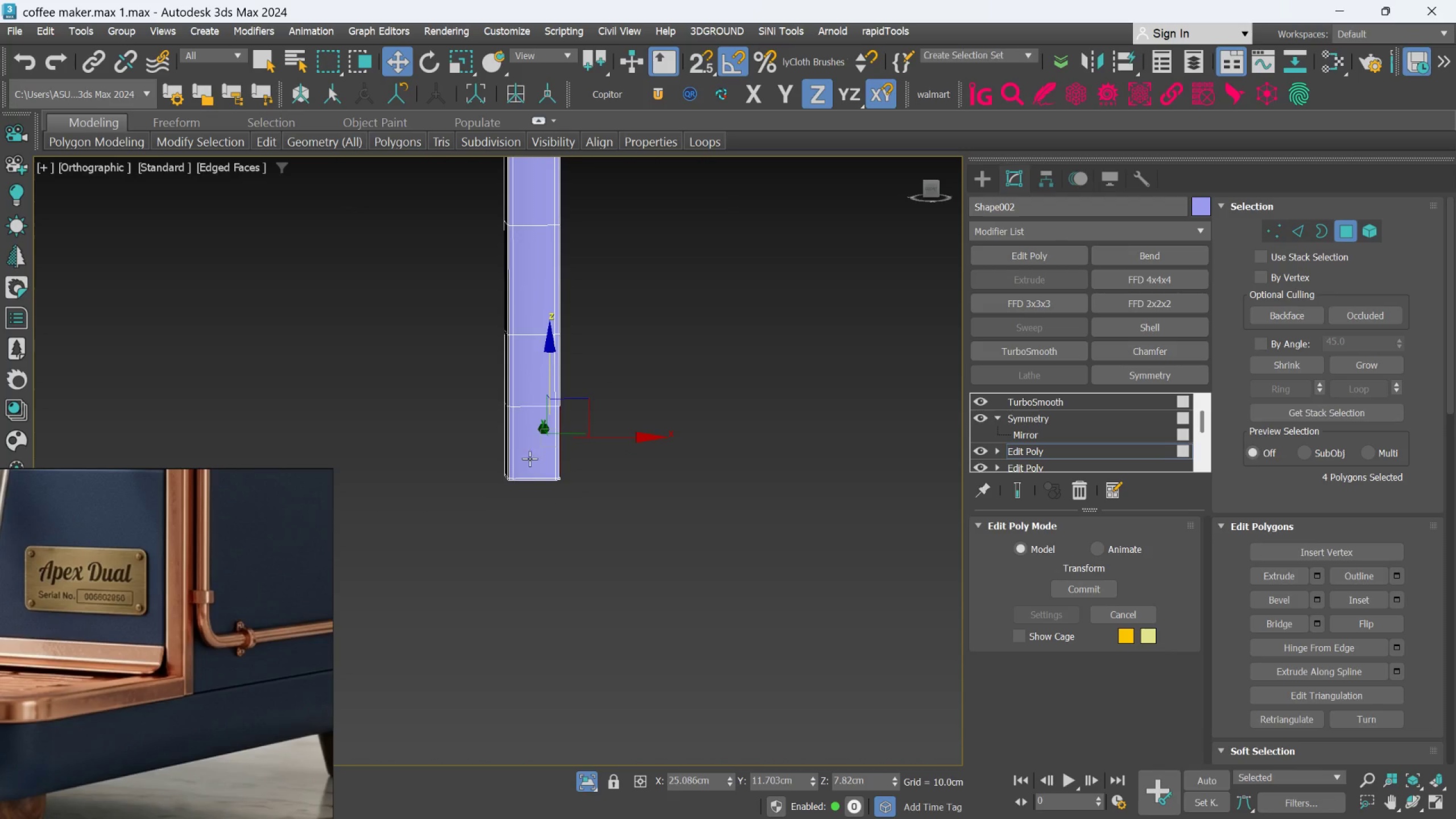 
left_click_drag(start_coordinate=[647, 529], to_coordinate=[478, 436])
 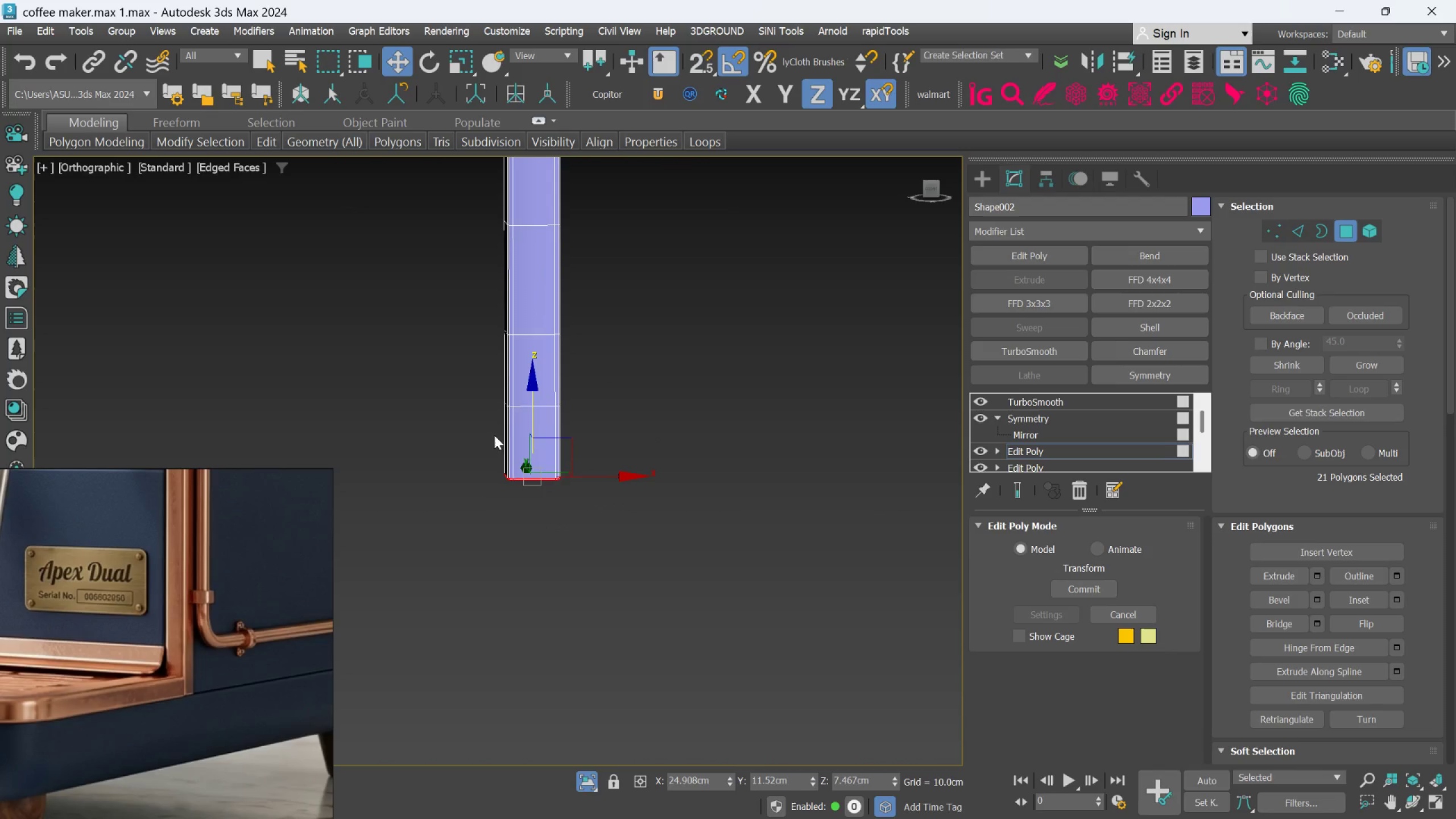 
hold_key(key=AltLeft, duration=1.06)
 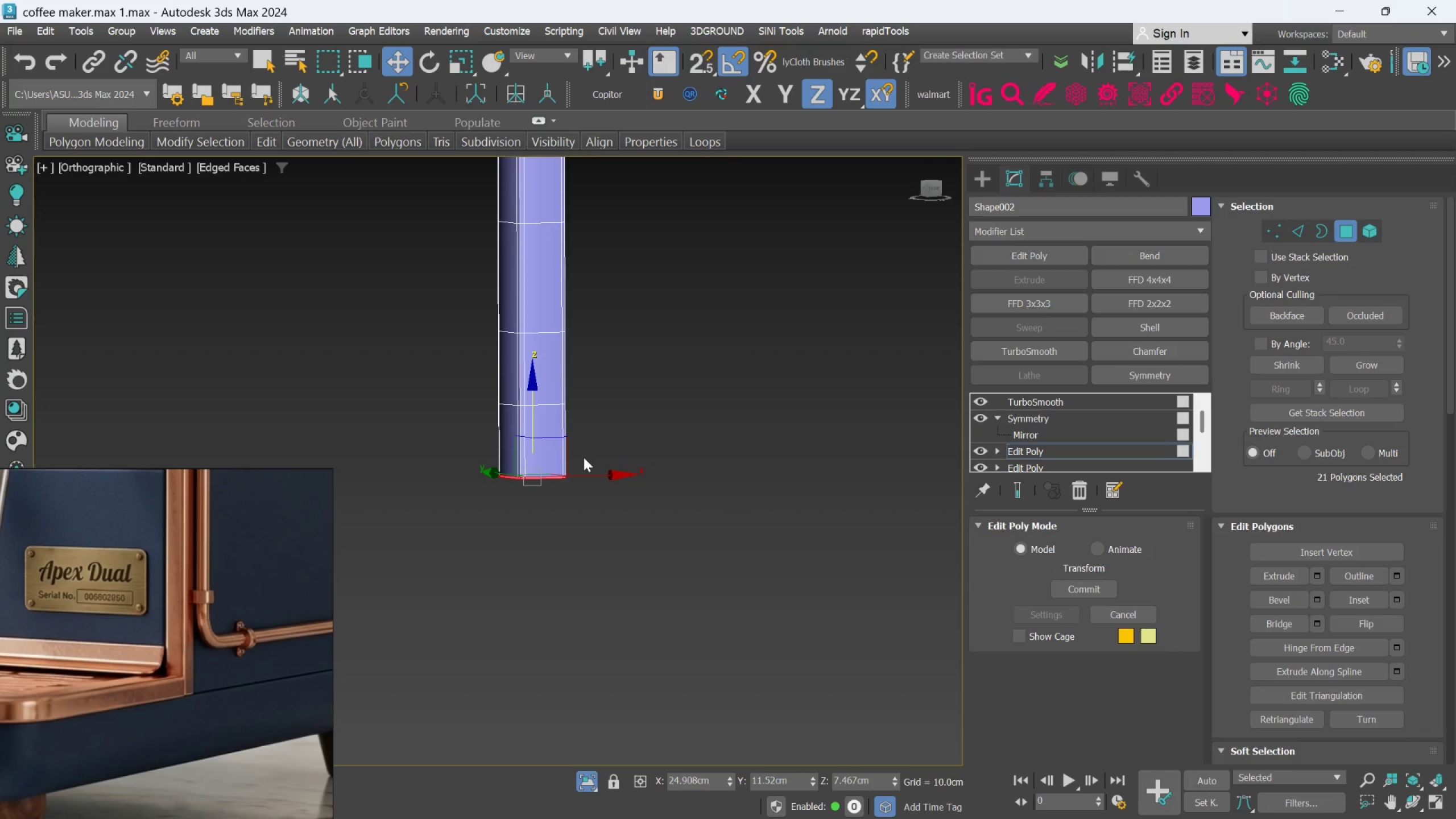 
key(Delete)
 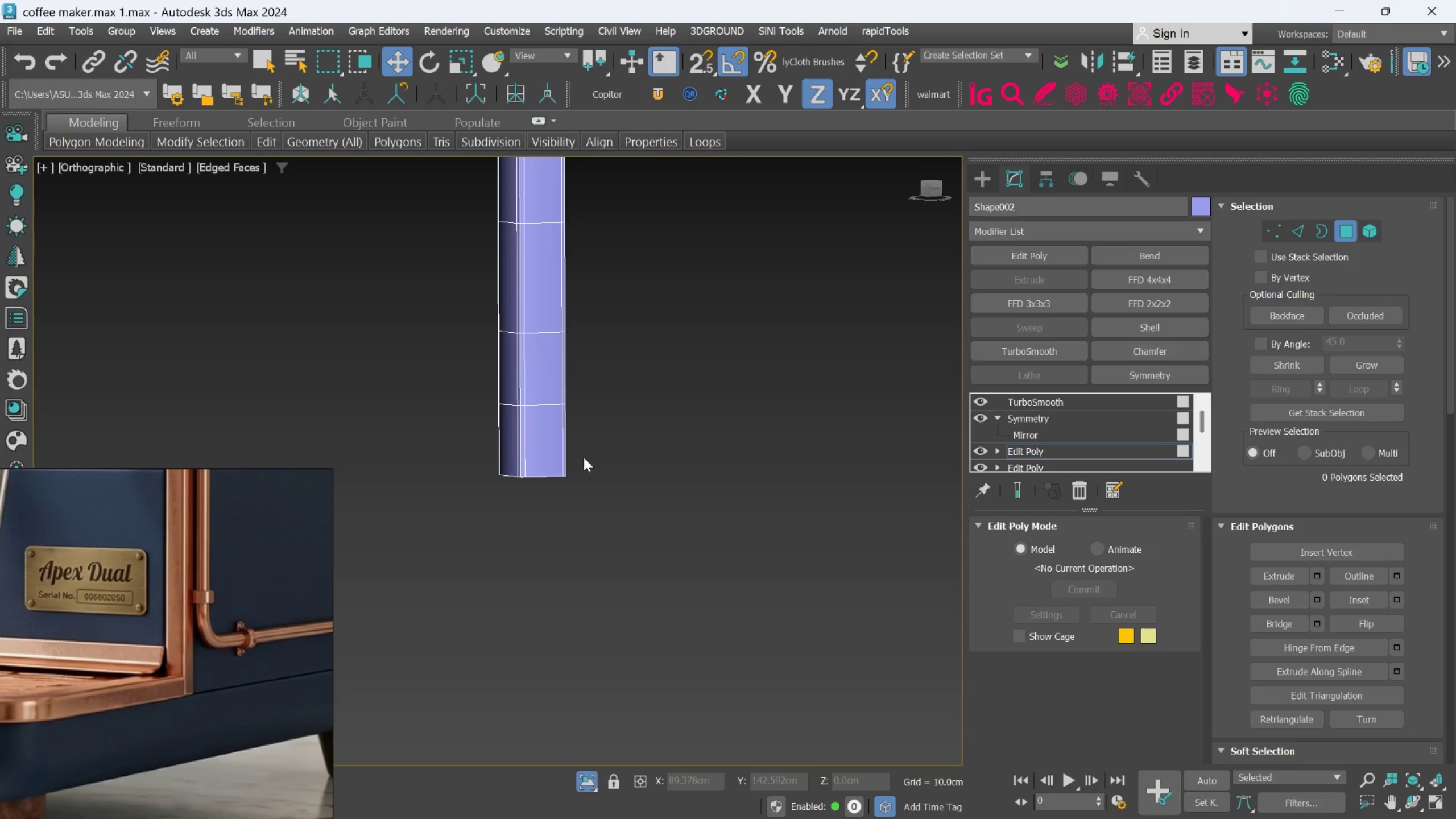 
scroll: coordinate [583, 456], scroll_direction: up, amount: 1.0
 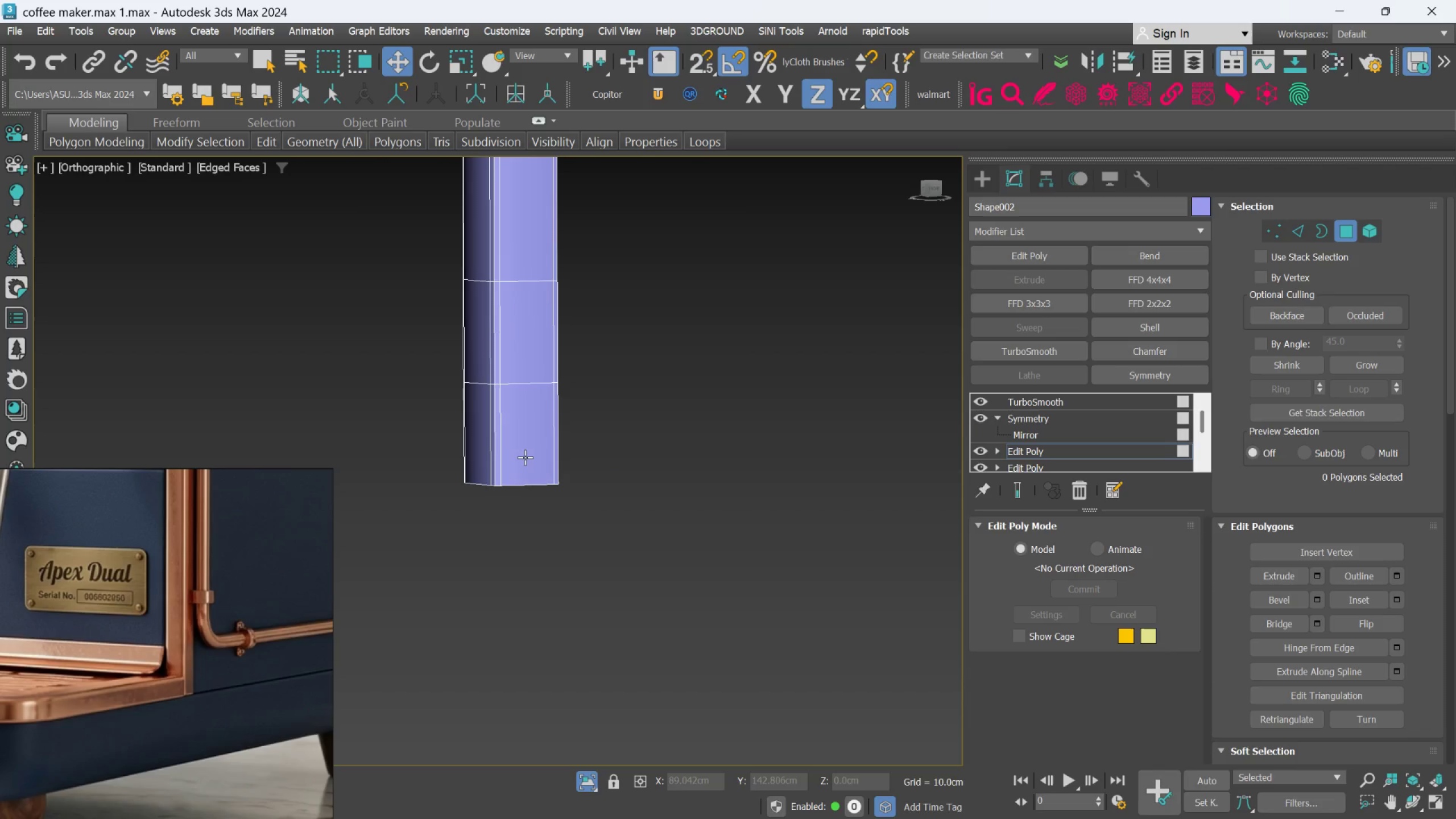 
left_click([525, 457])
 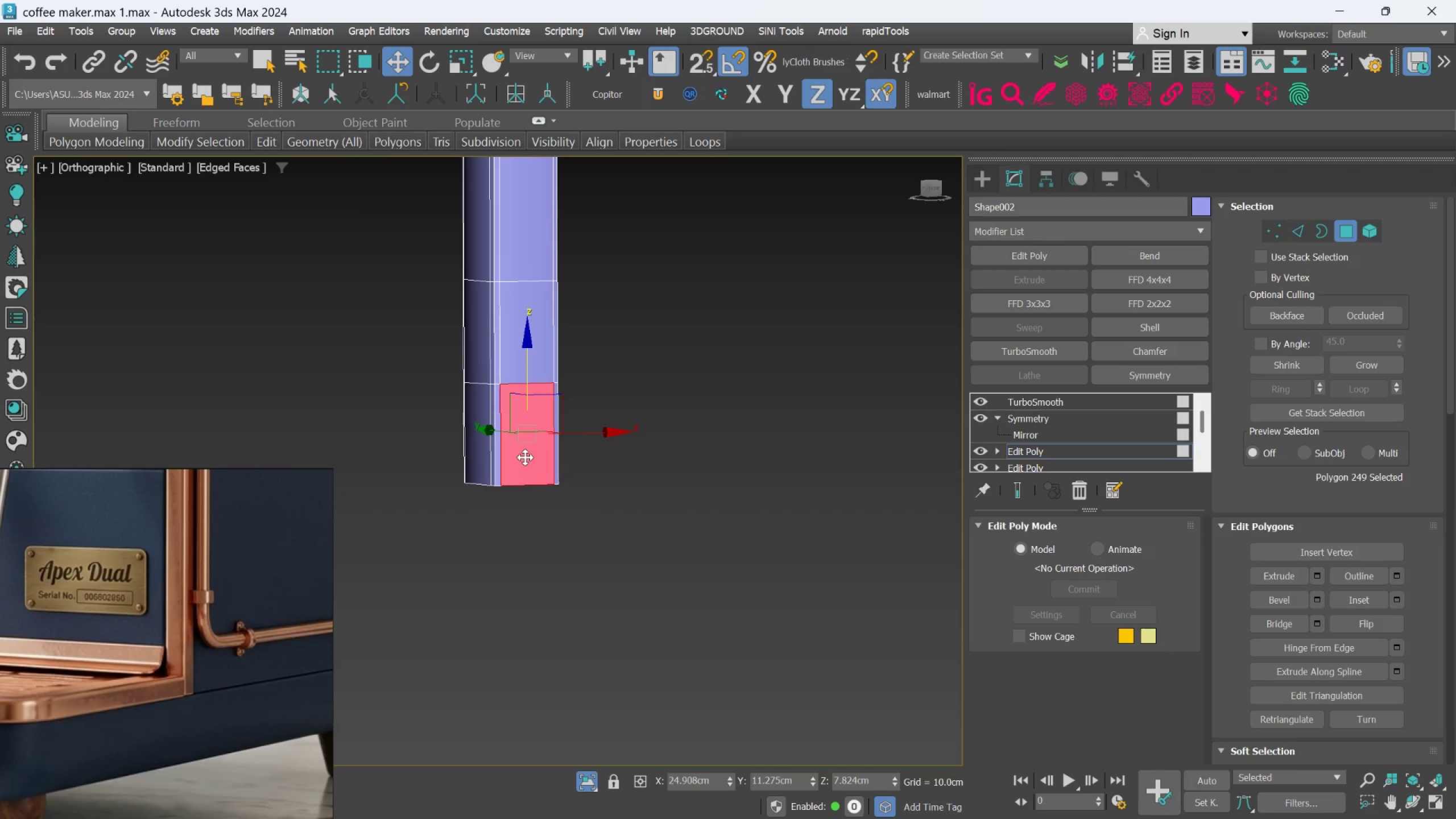 
hold_key(key=ControlLeft, duration=0.97)
left_click([483, 454])
 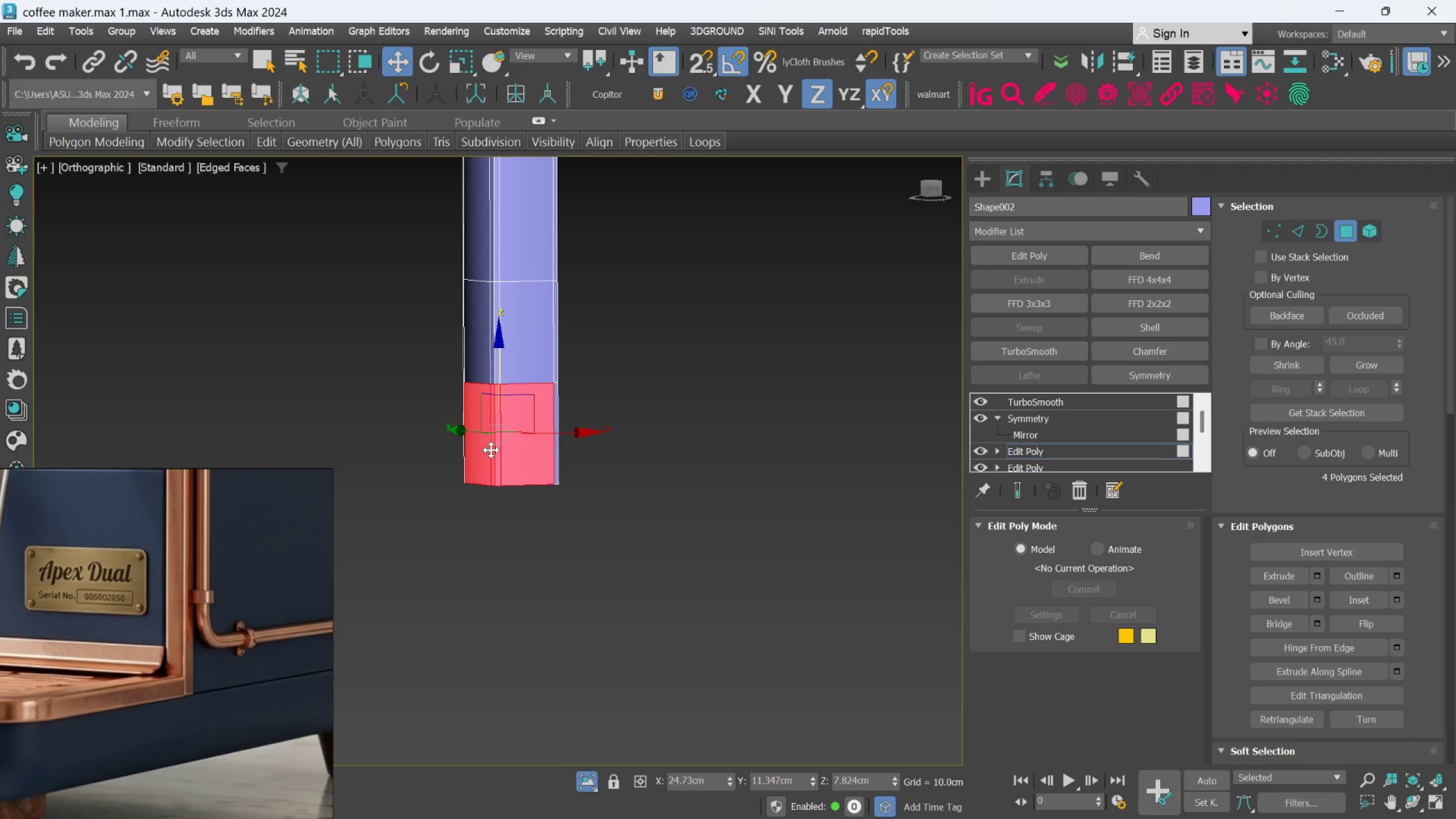 
hold_key(key=AltLeft, duration=0.66)
 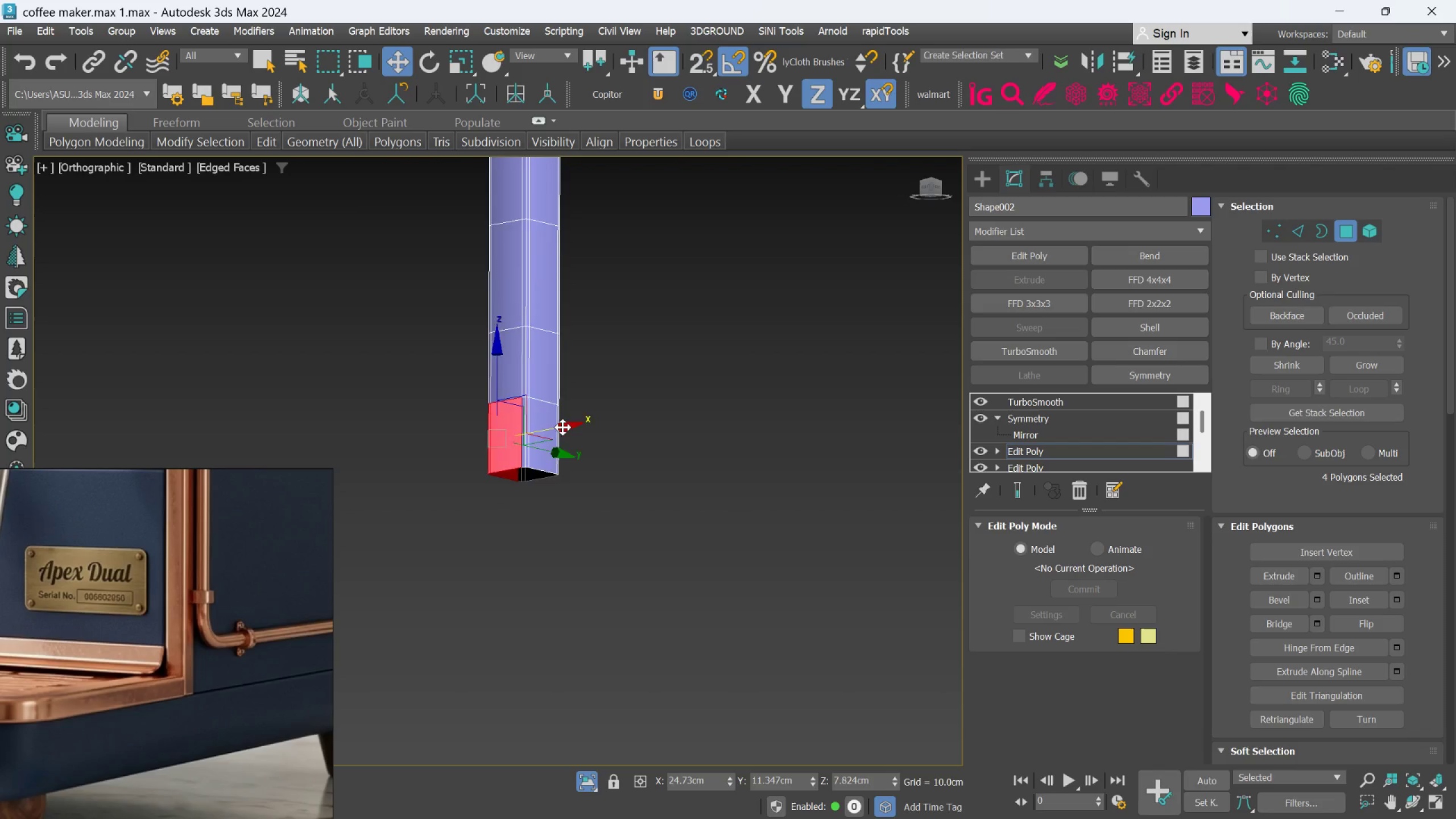 
scroll: coordinate [493, 450], scroll_direction: down, amount: 1.0
 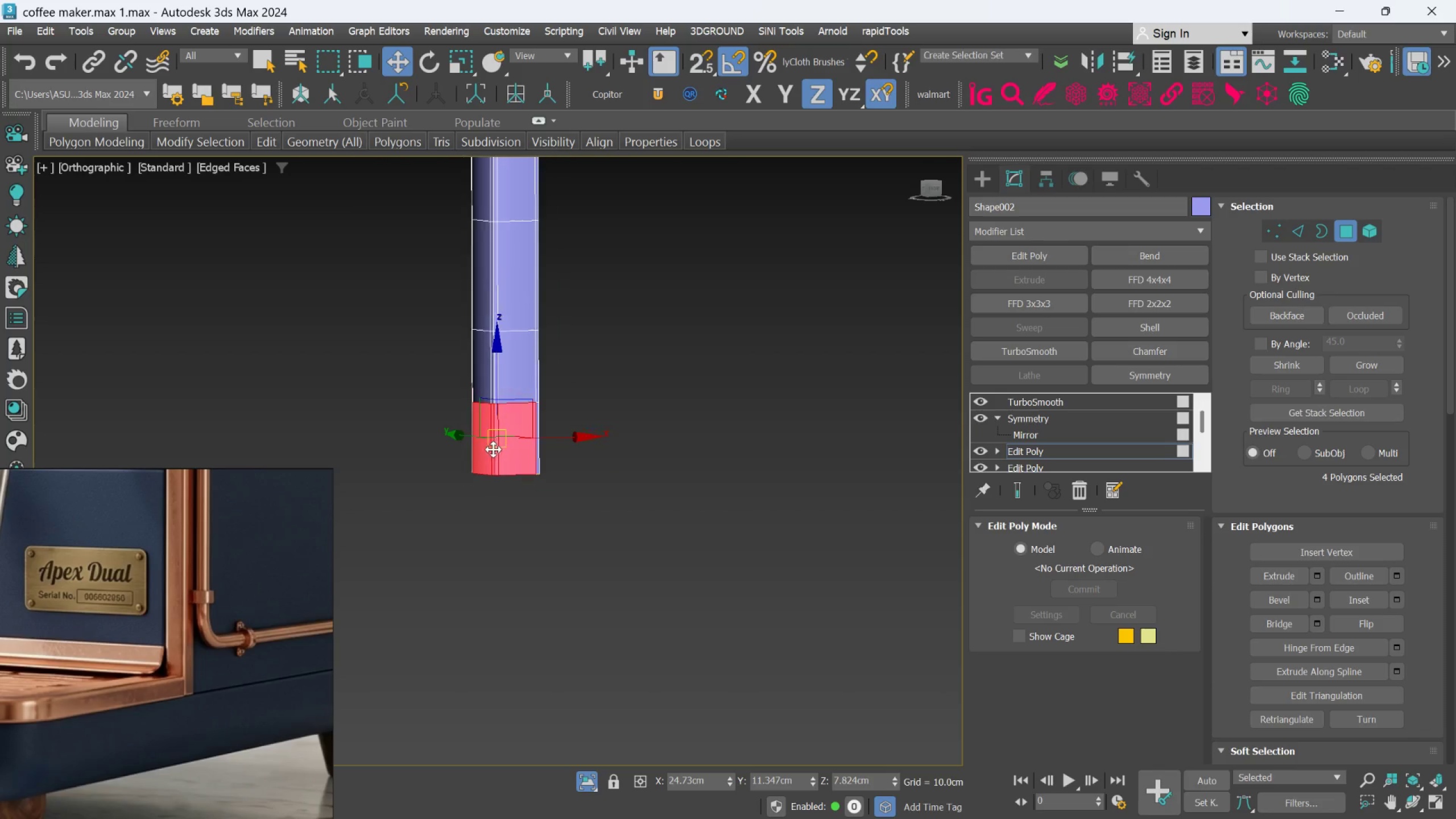 
hold_key(key=ControlLeft, duration=1.16)
 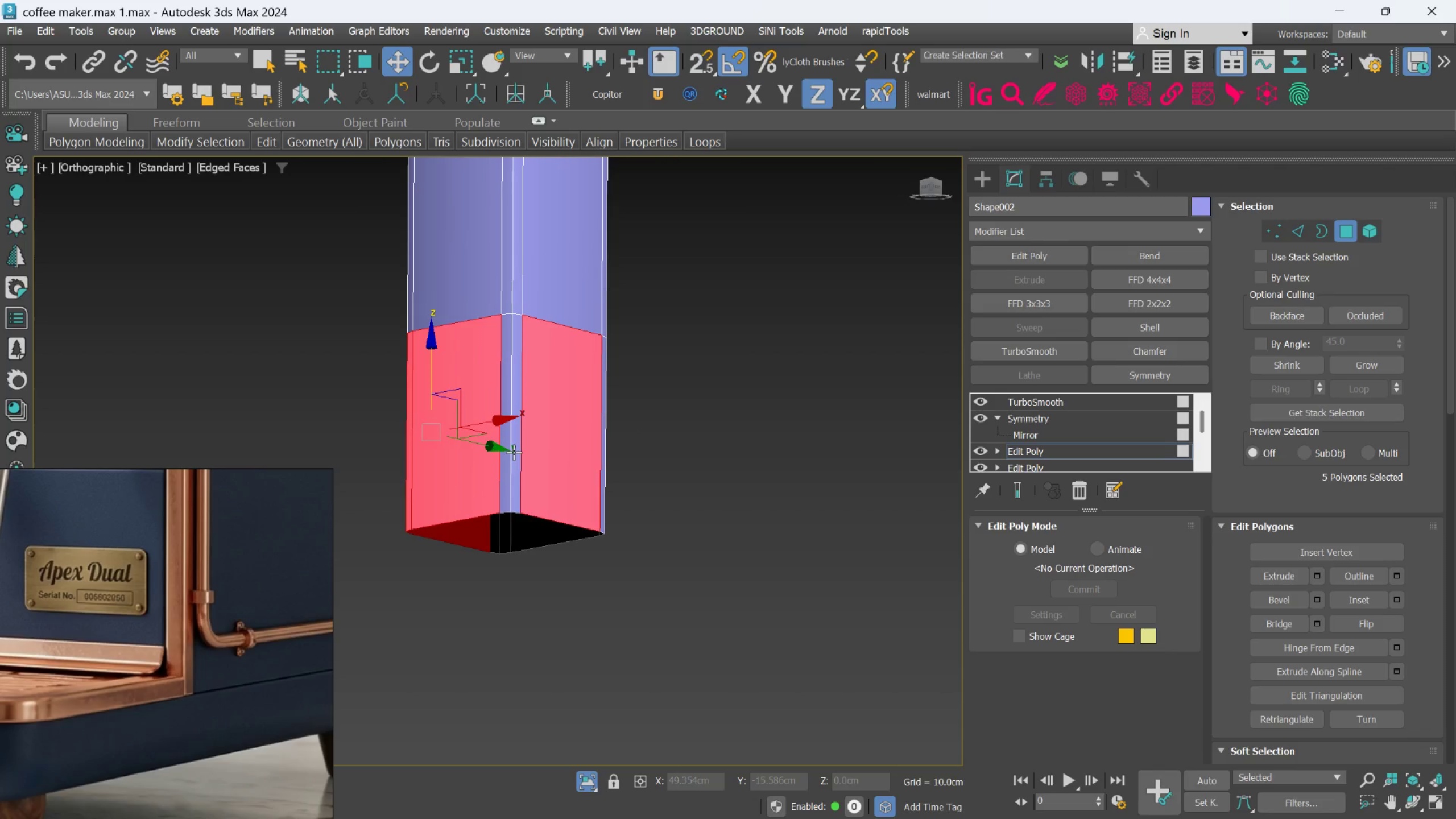 
scroll: coordinate [558, 428], scroll_direction: up, amount: 1.0
 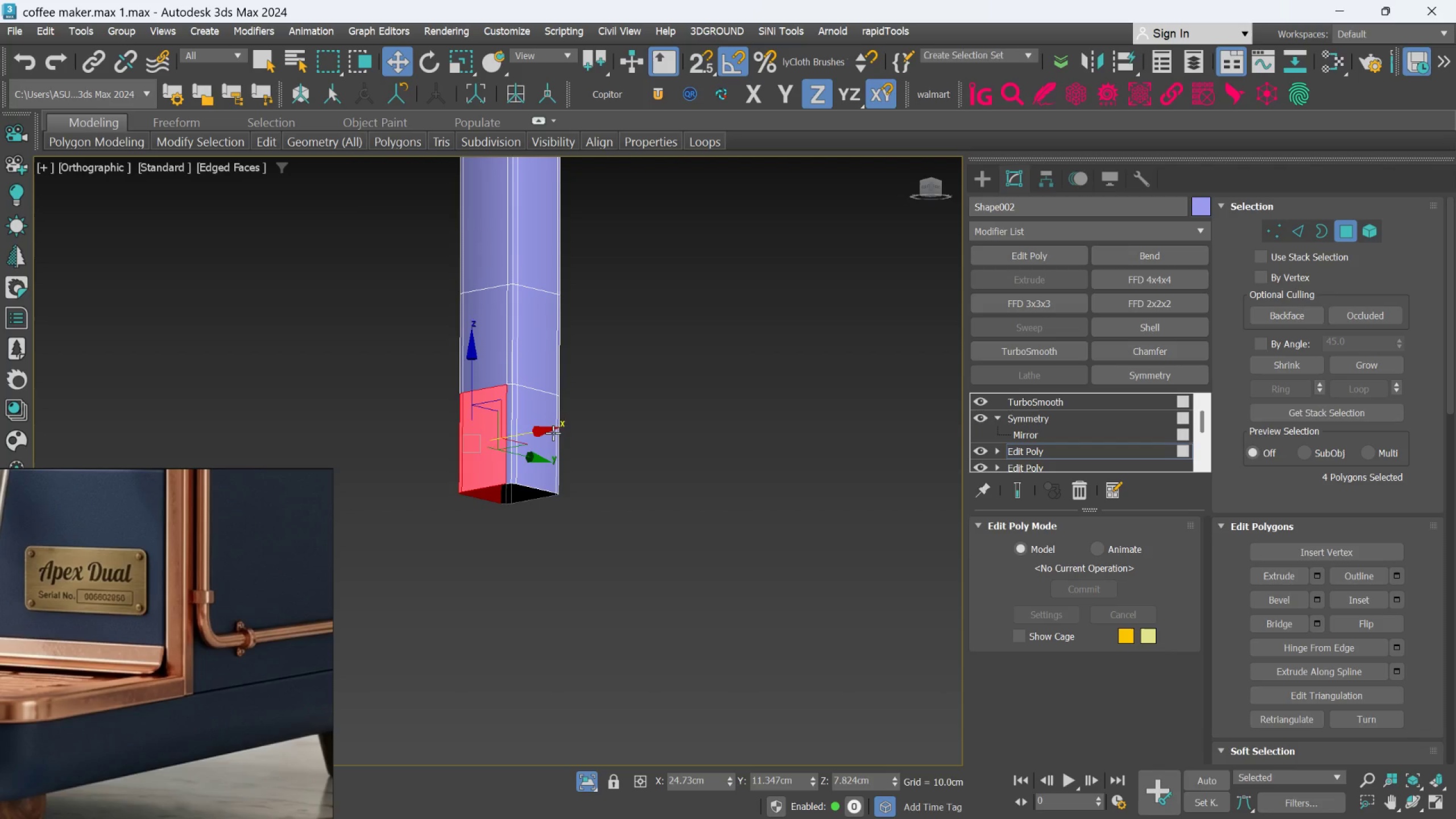 
left_click([548, 458])
 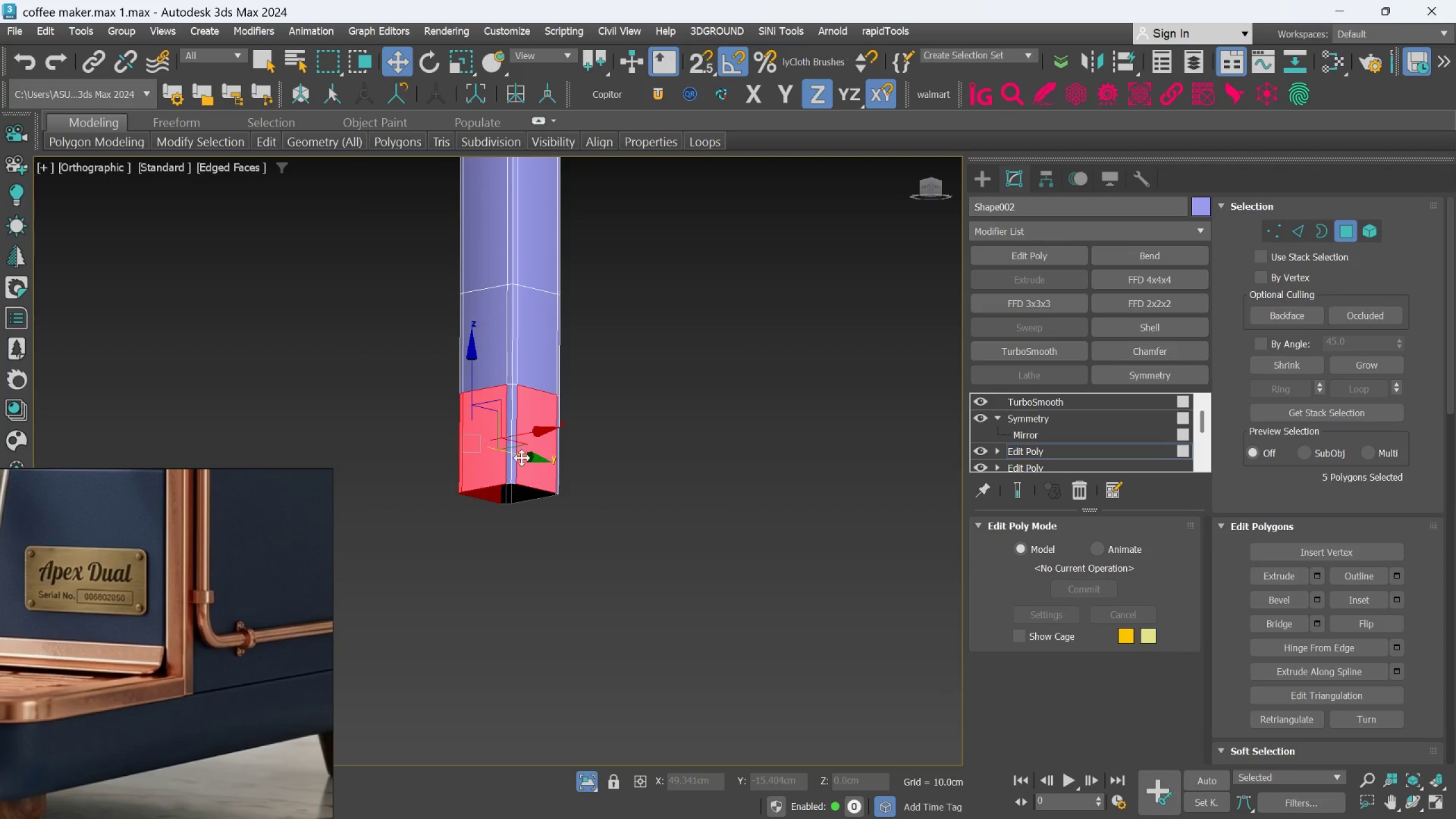 
hold_key(key=ControlLeft, duration=0.77)
left_click([514, 452])
 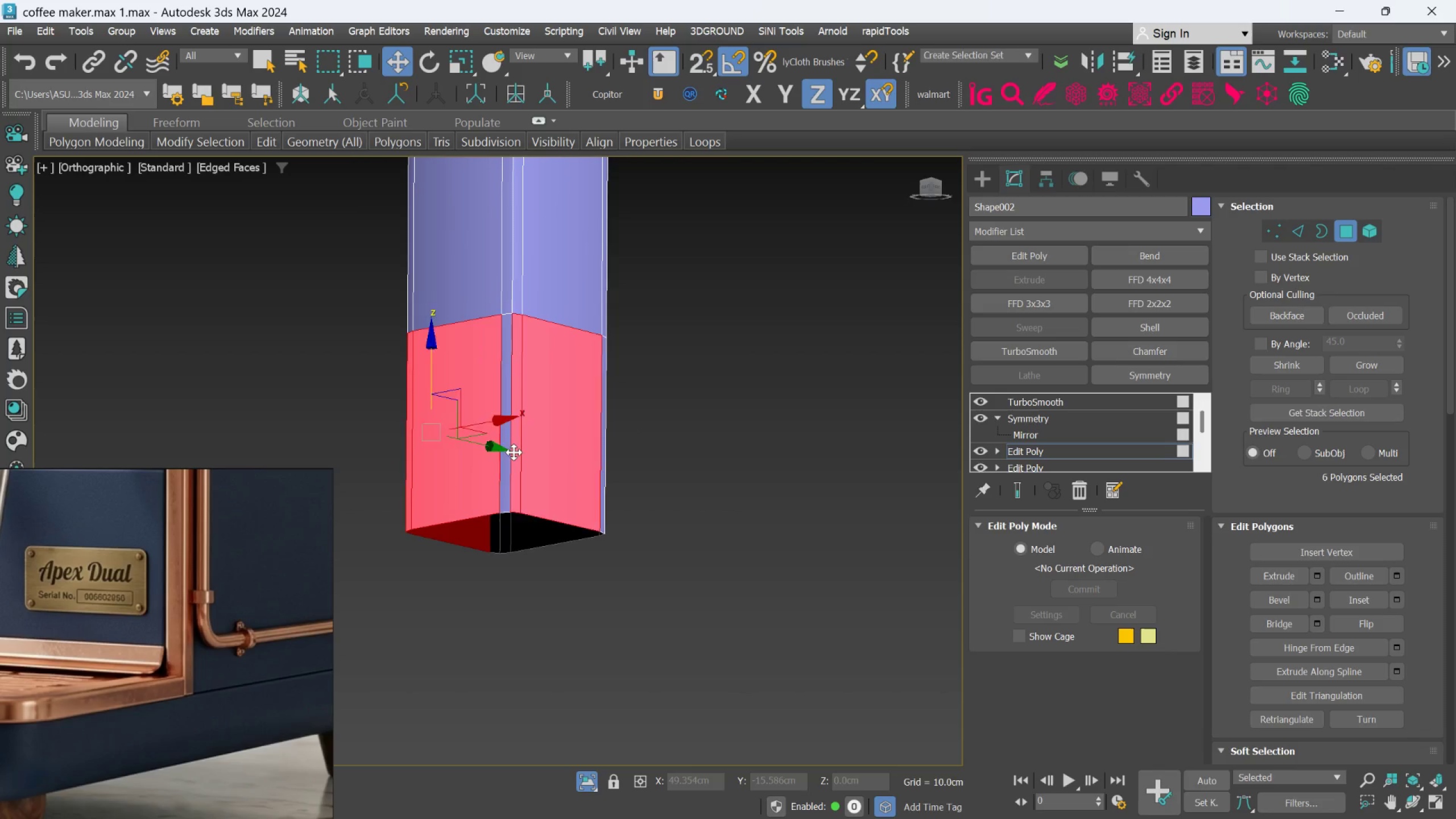 
scroll: coordinate [512, 453], scroll_direction: up, amount: 2.0
 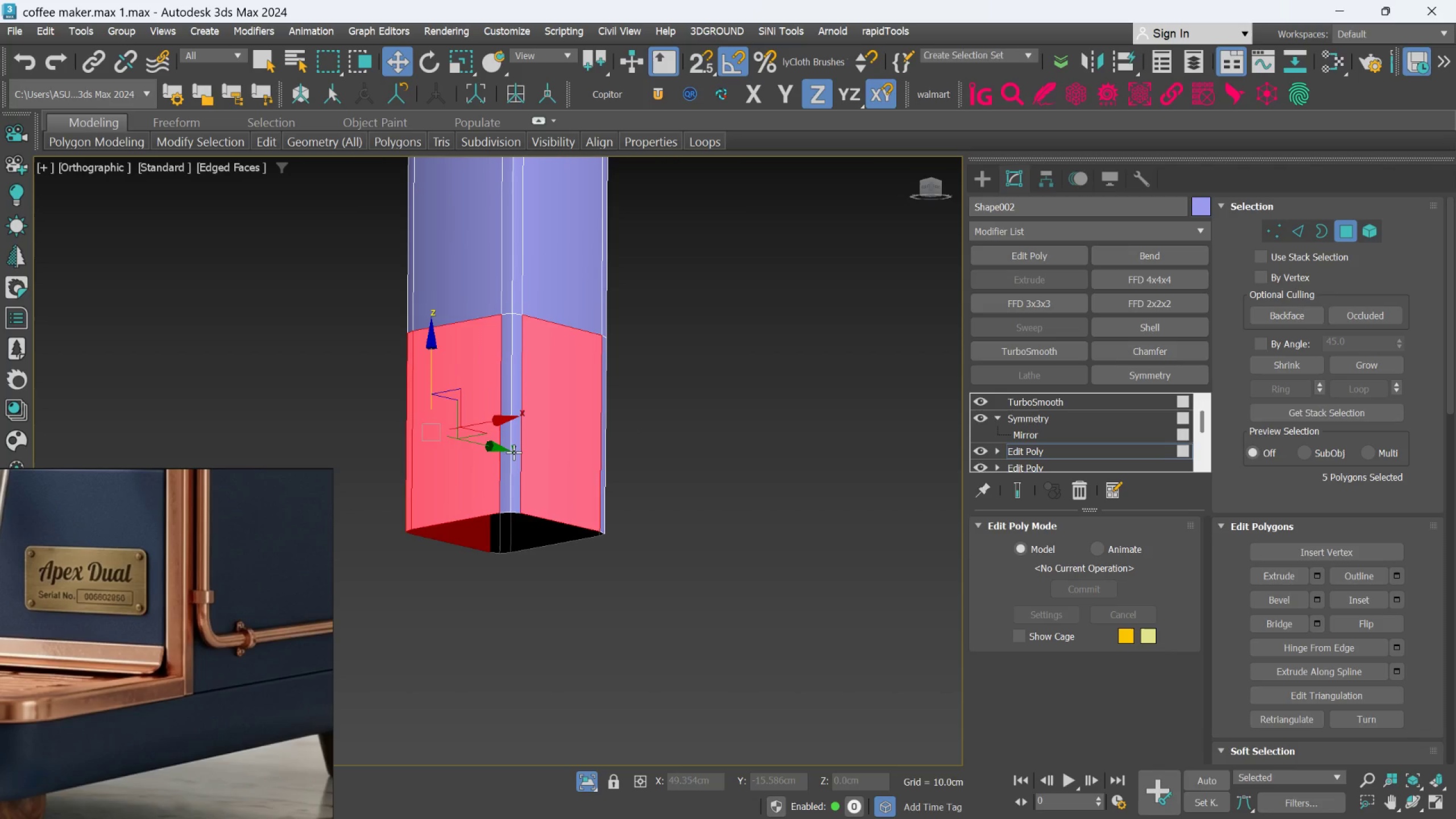 
double_click([514, 452])
 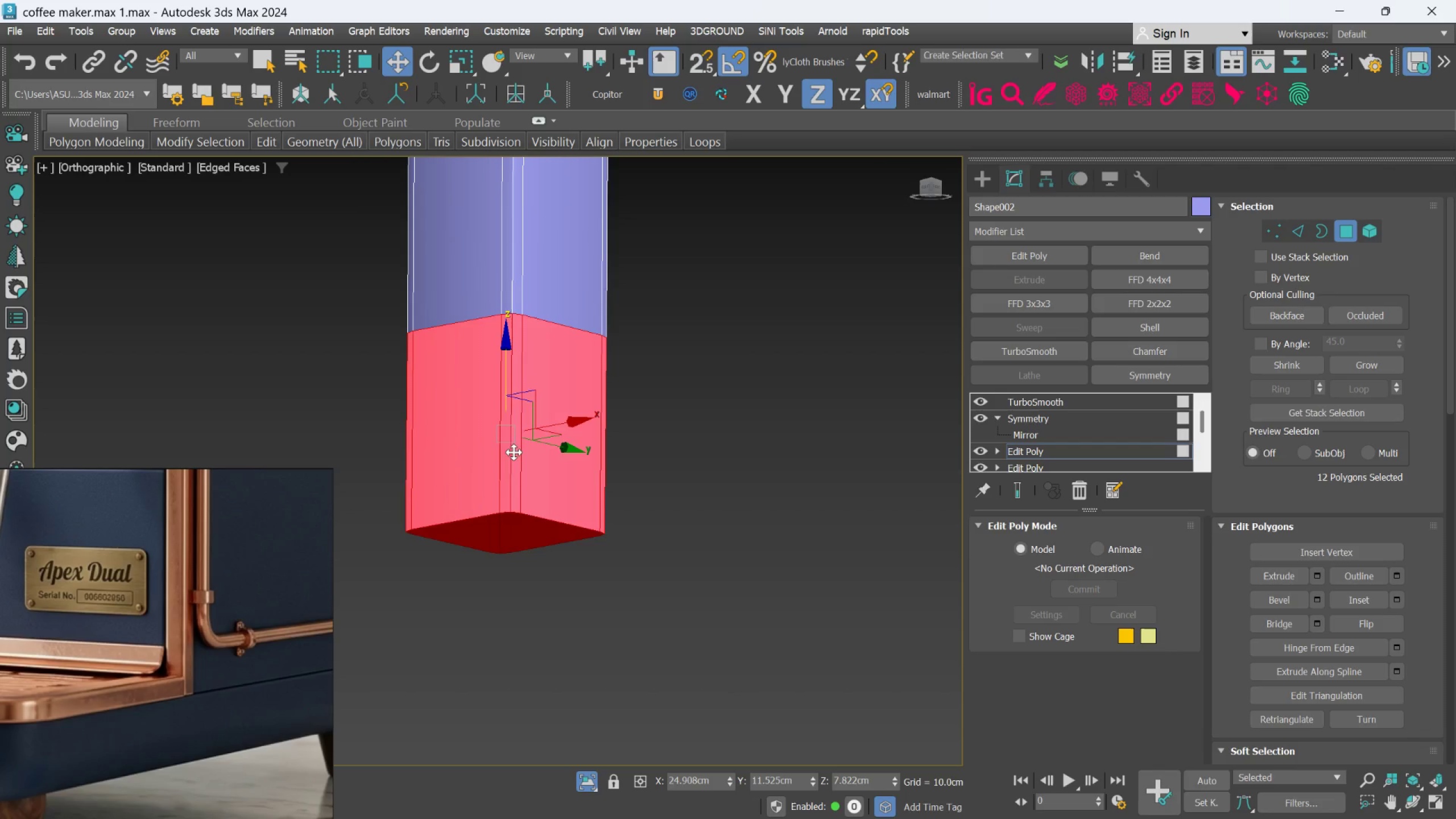 
hold_key(key=AltLeft, duration=0.47)
 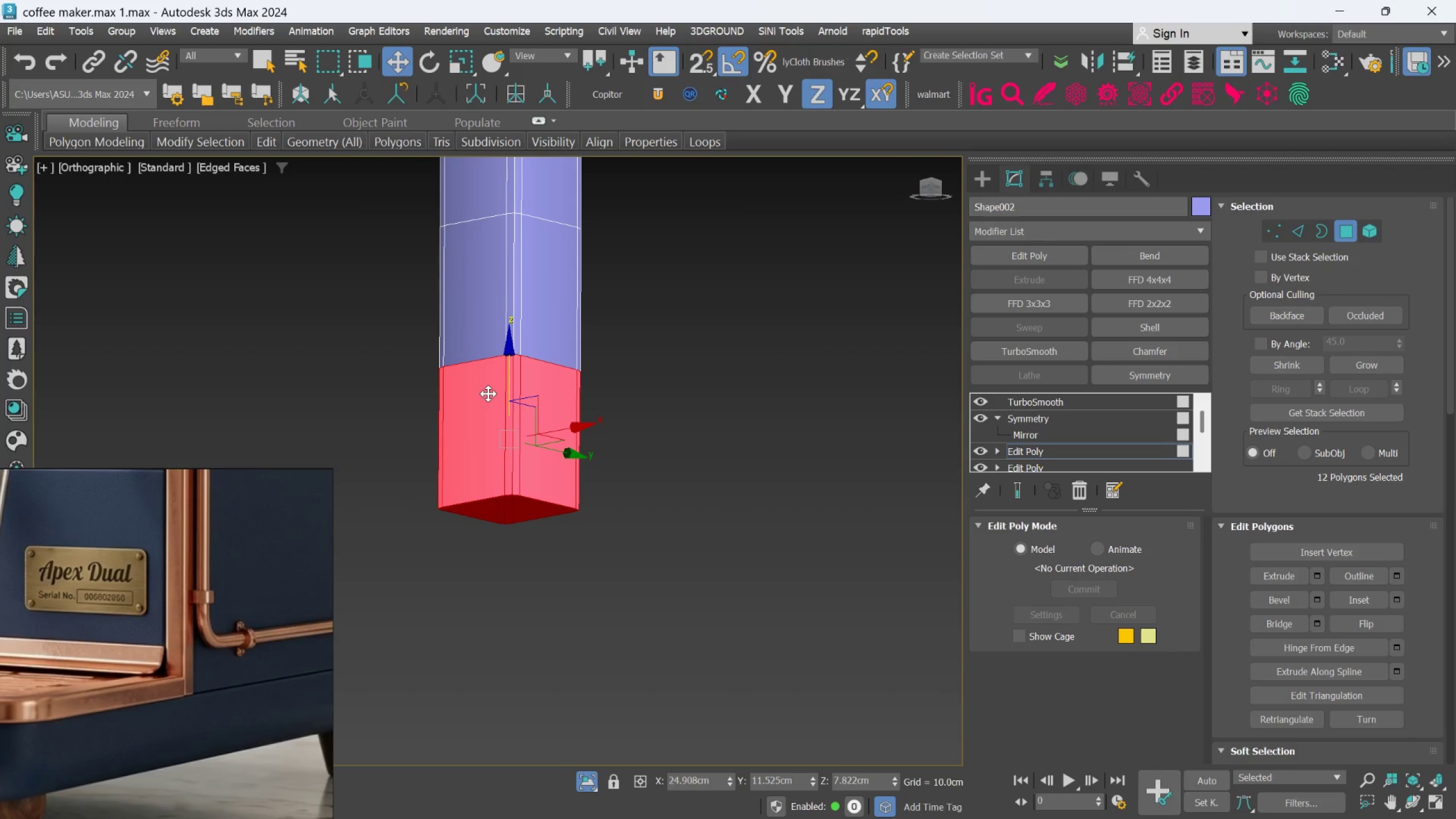 
scroll: coordinate [516, 453], scroll_direction: down, amount: 1.0
 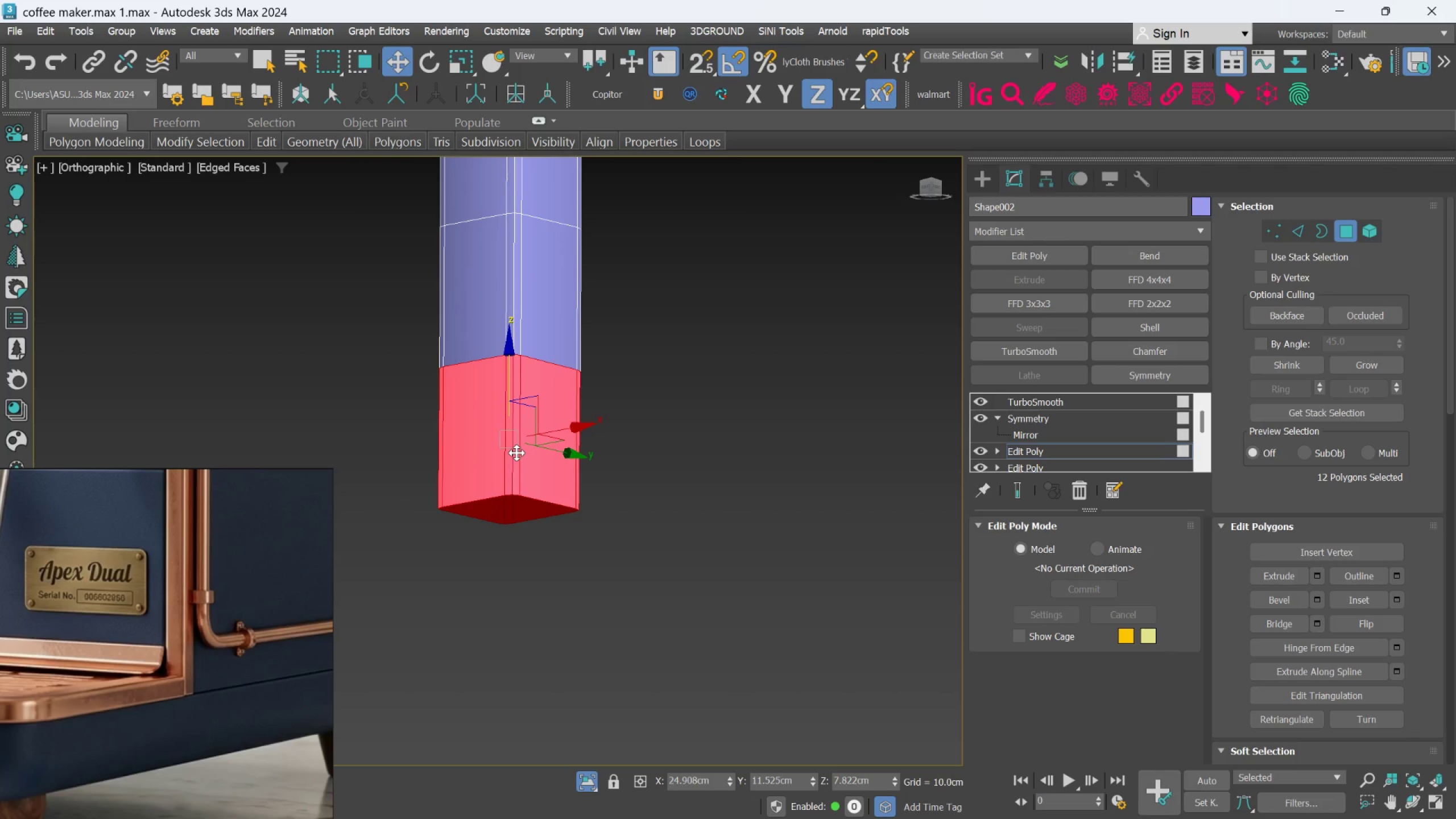 
key(Delete)
 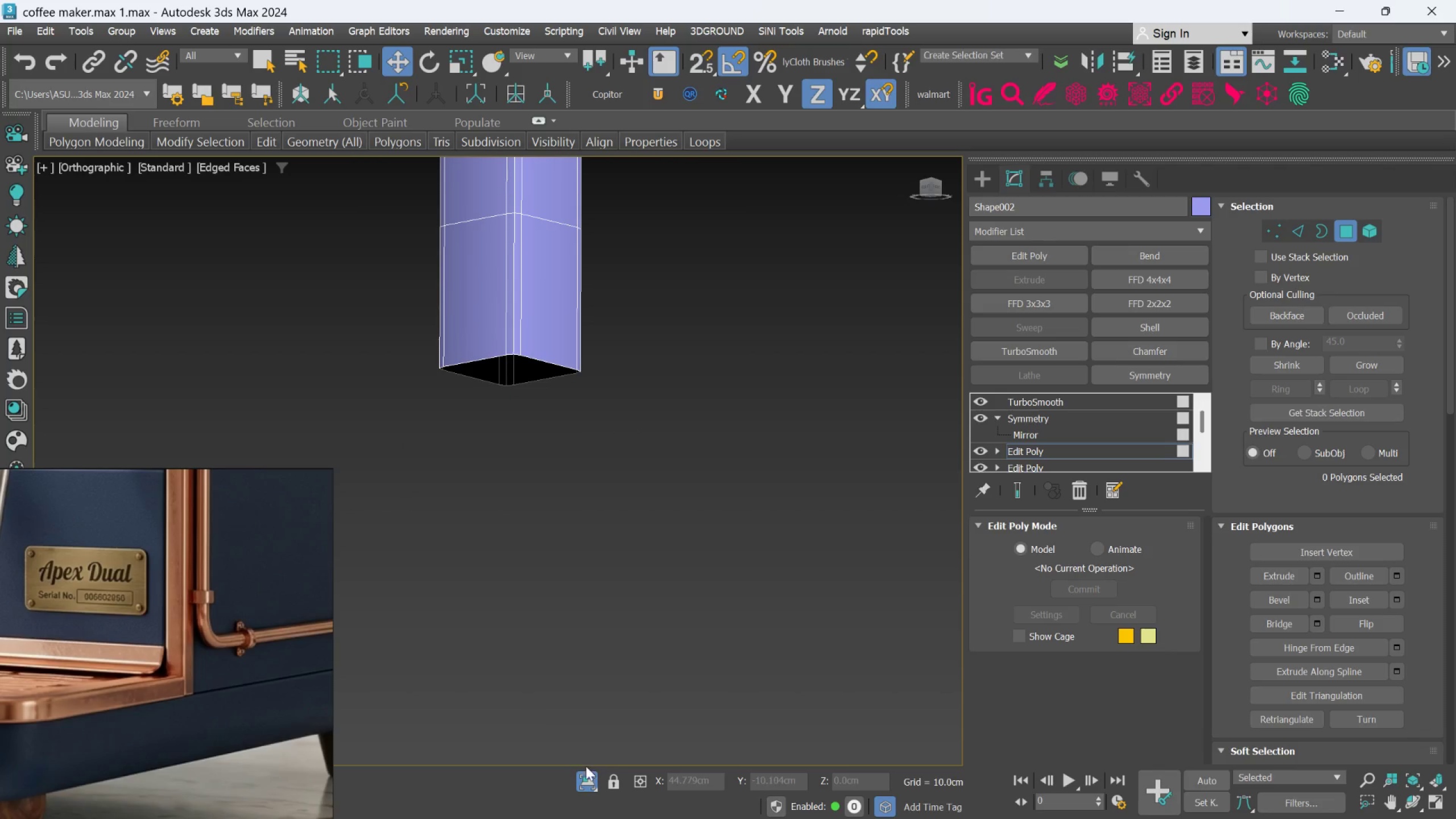 
left_click([593, 776])
 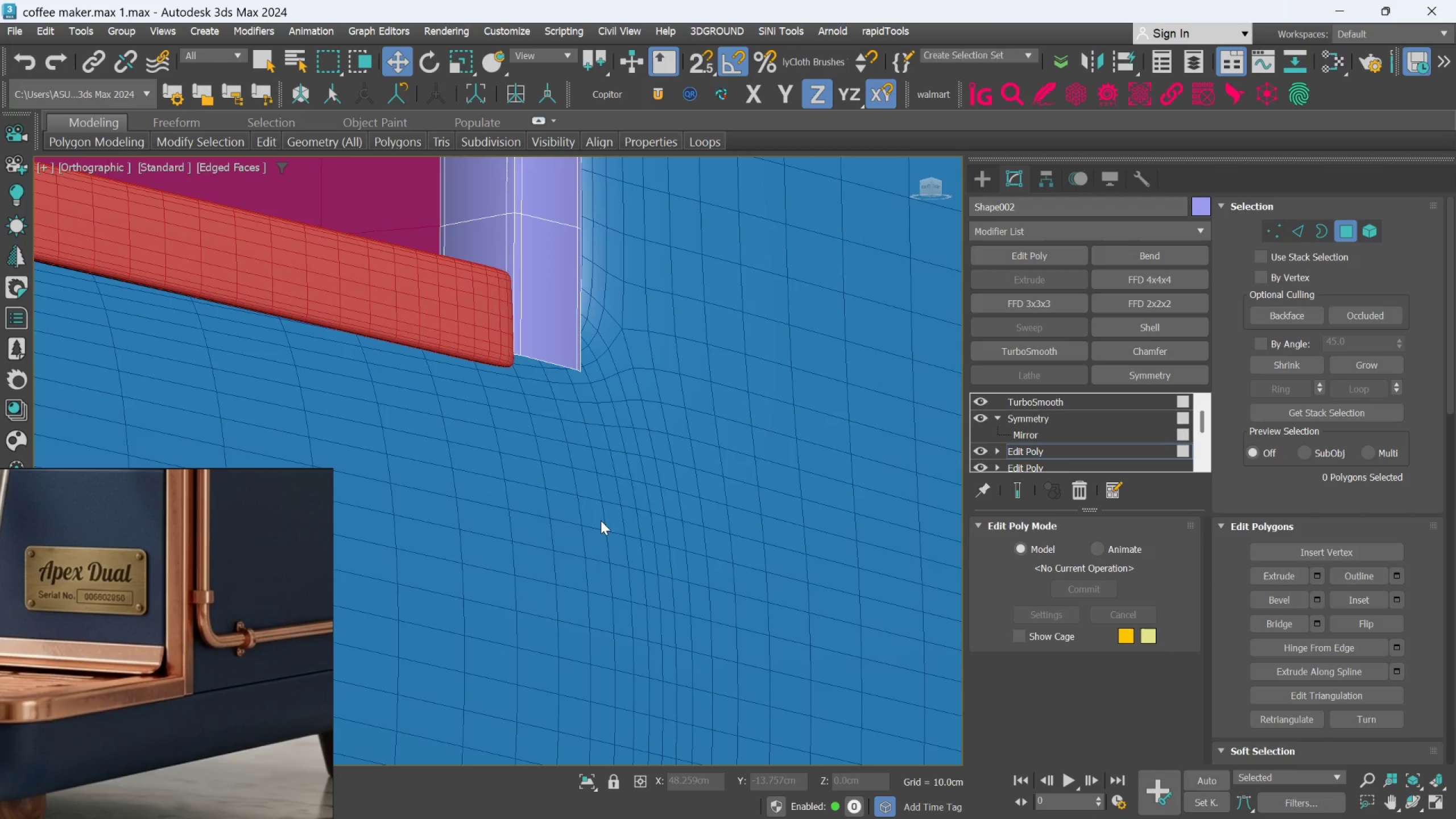 
hold_key(key=AltLeft, duration=0.52)
 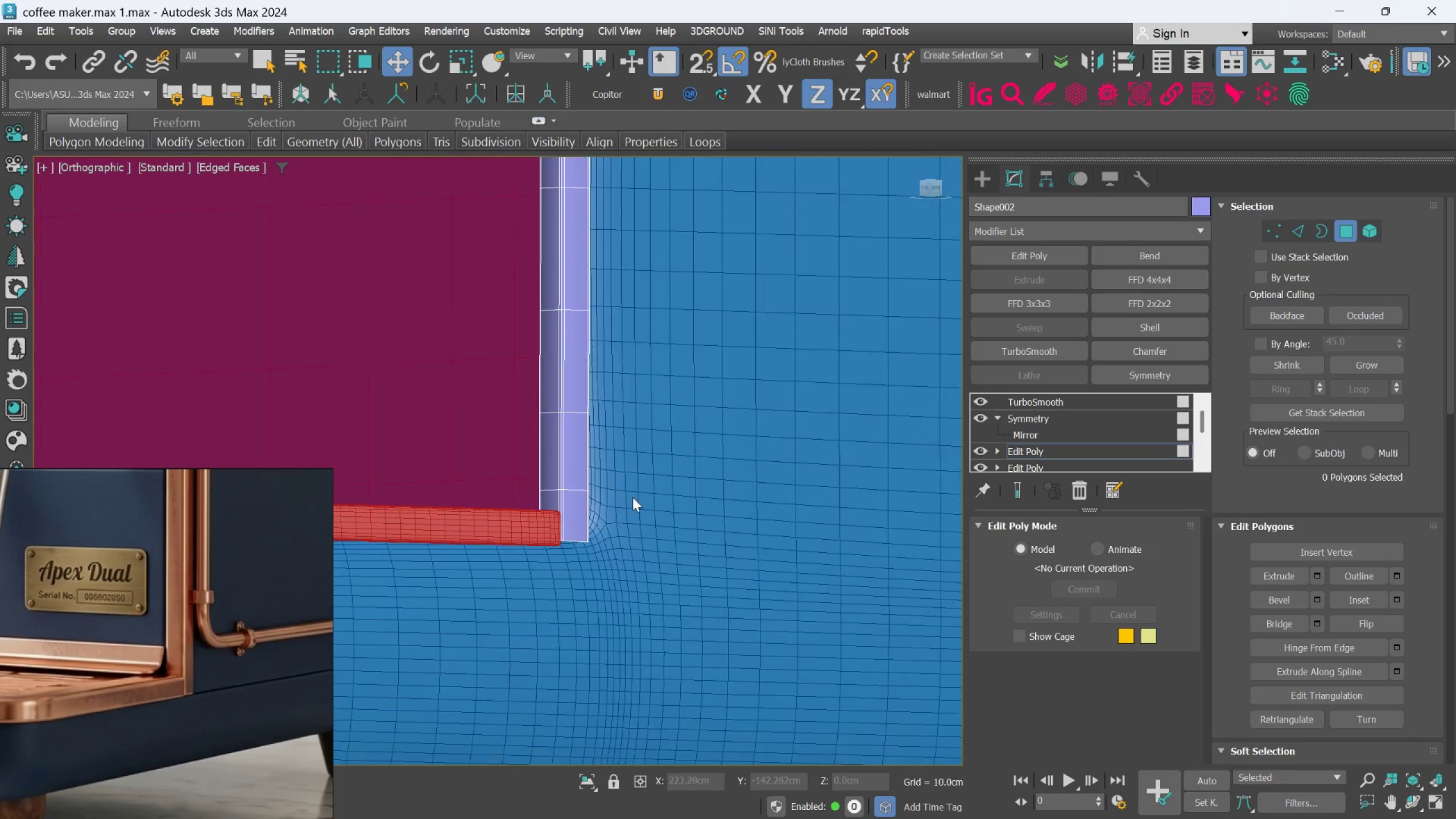 
scroll: coordinate [602, 461], scroll_direction: down, amount: 3.0
 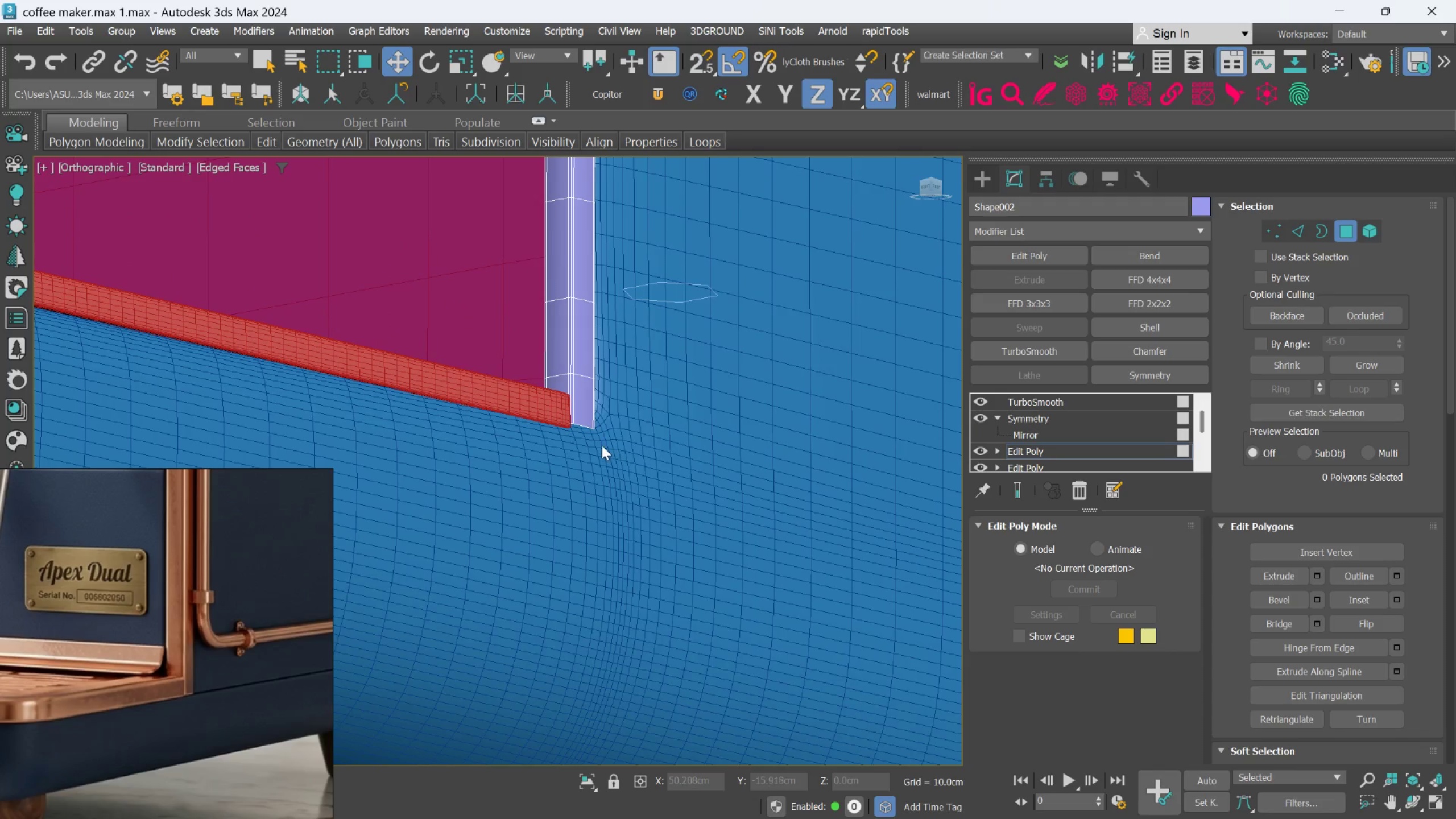 
scroll: coordinate [606, 520], scroll_direction: up, amount: 5.0
 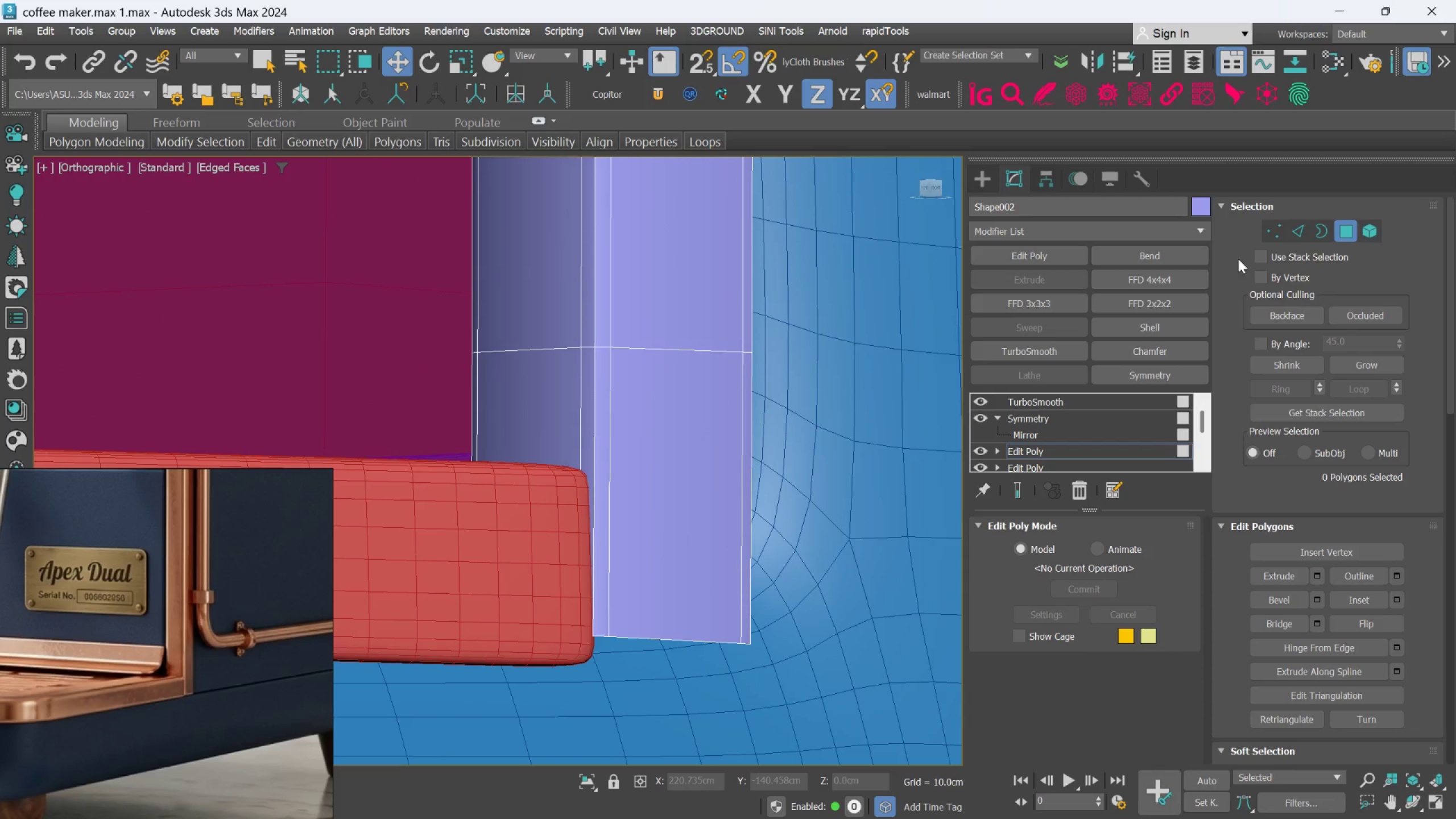 
hold_key(key=AltLeft, duration=0.64)
 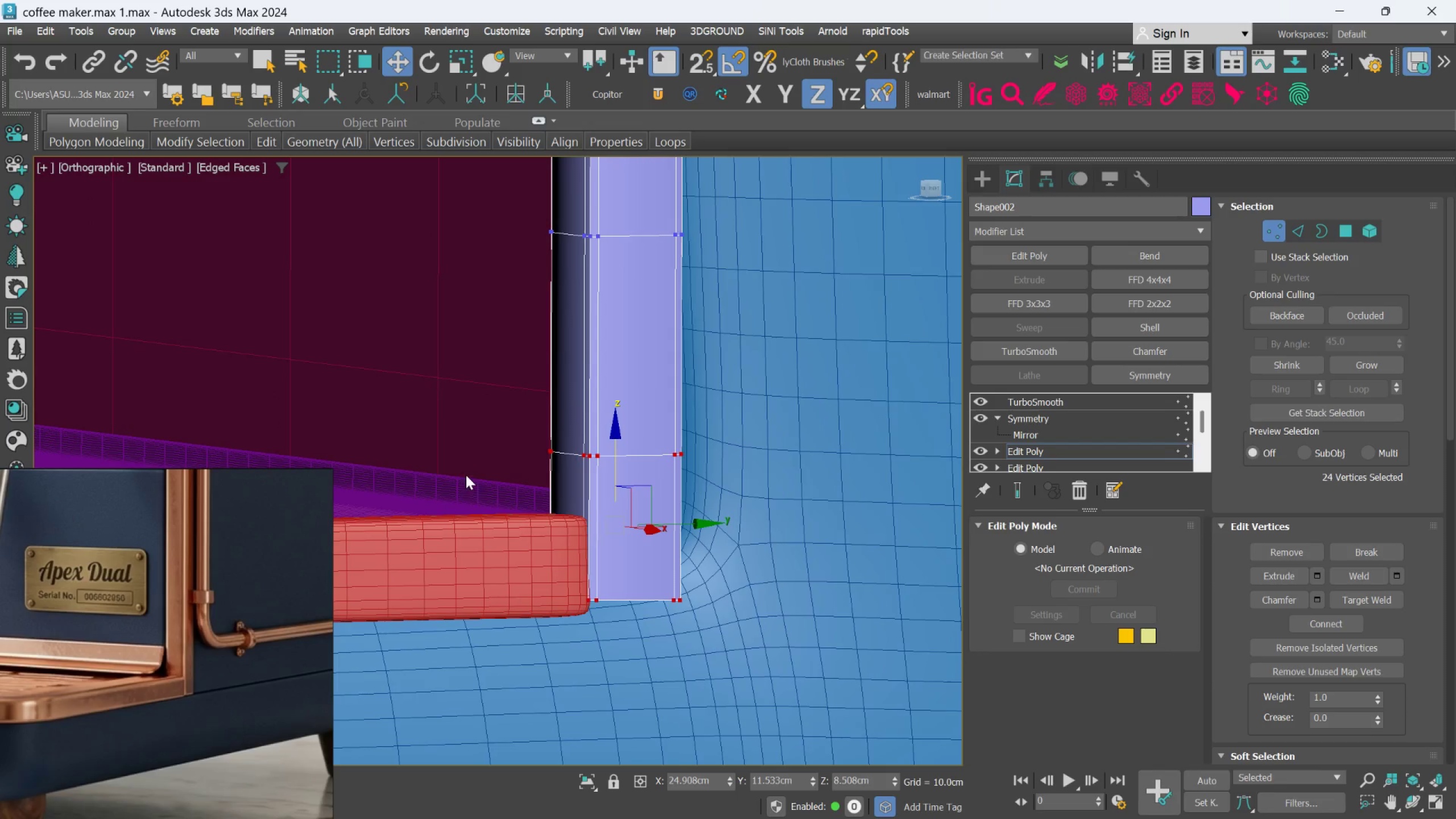 
scroll: coordinate [619, 553], scroll_direction: down, amount: 2.0
 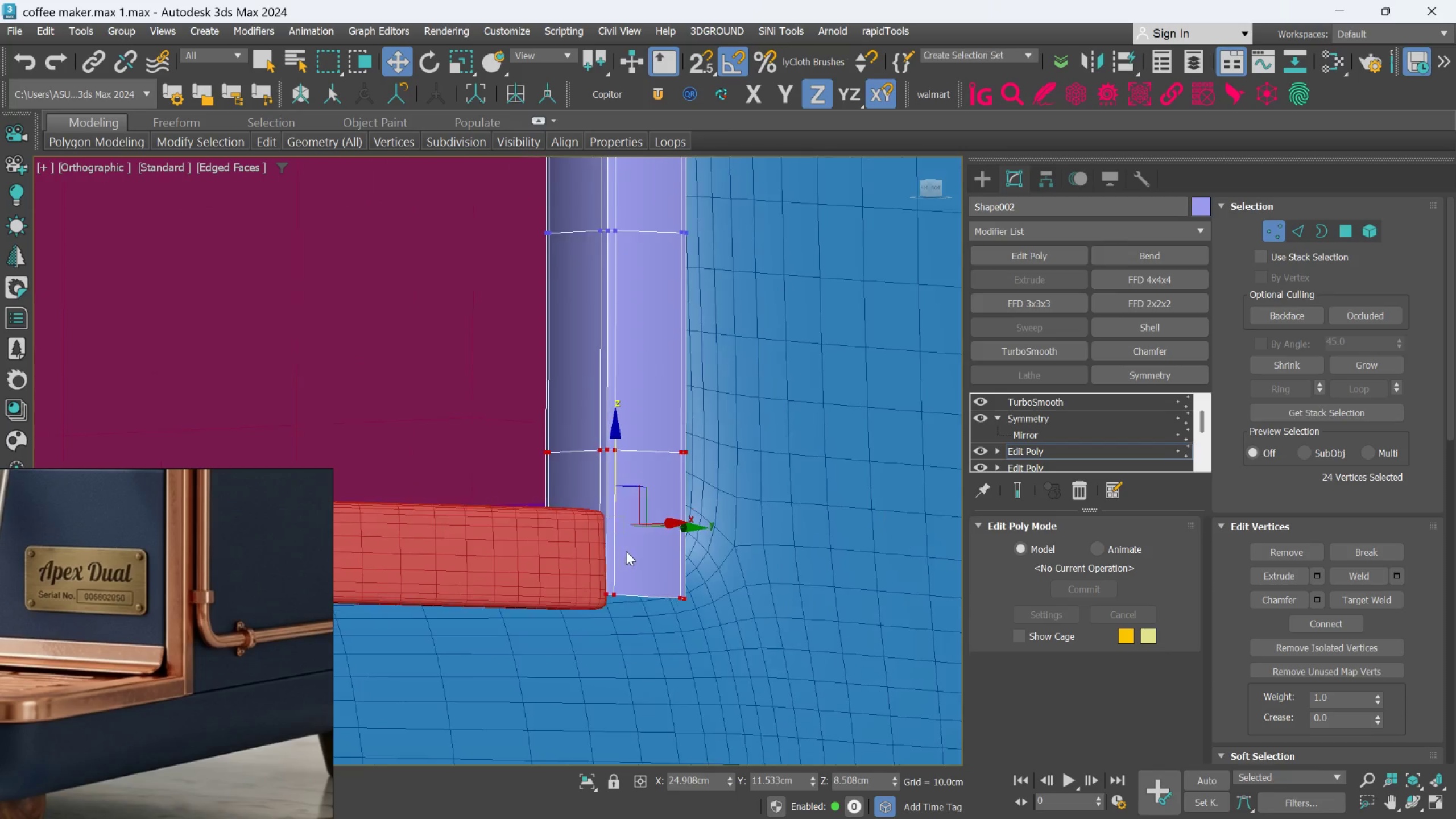 
left_click_drag(start_coordinate=[466, 475], to_coordinate=[471, 477])
 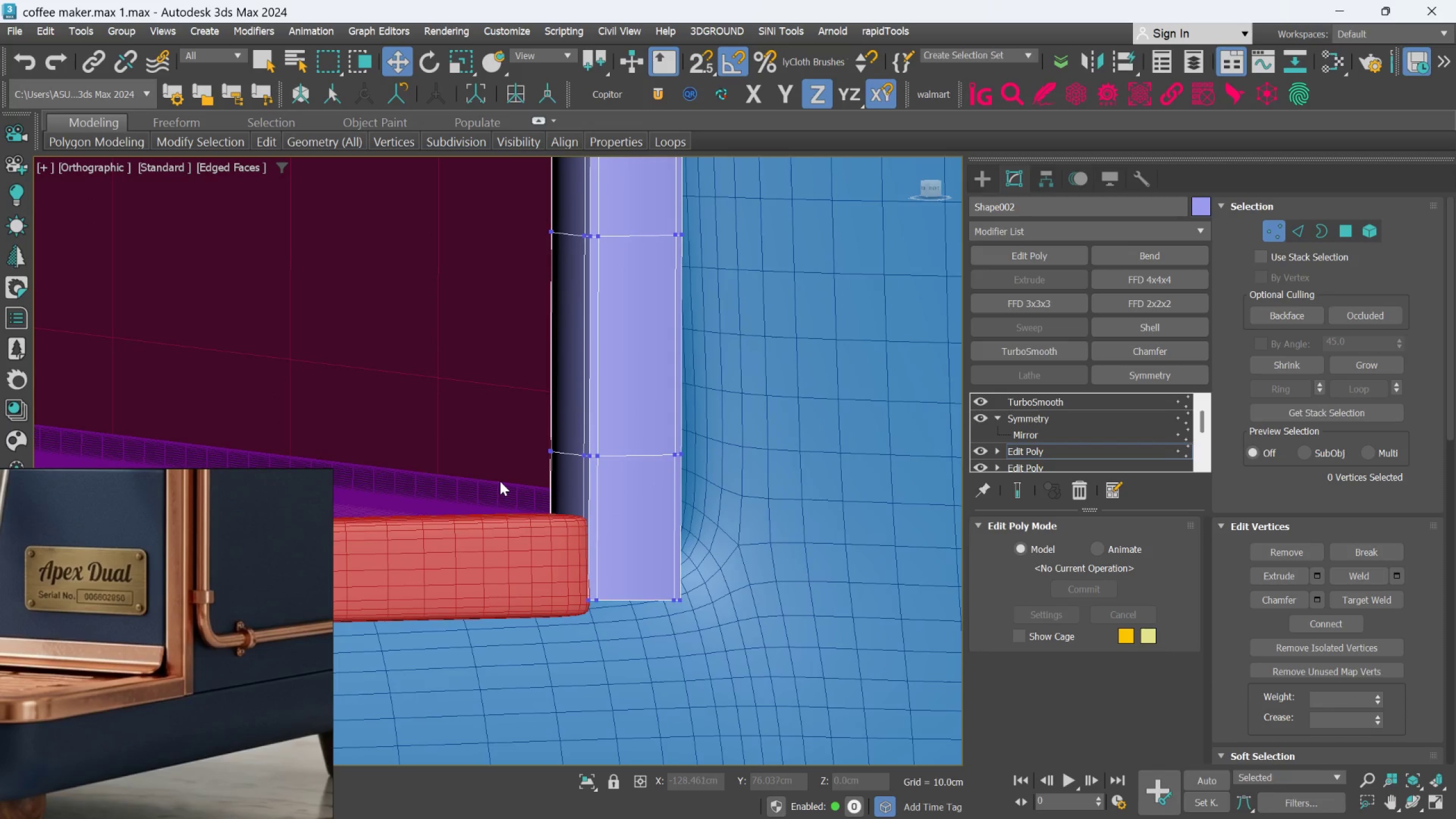 
key(L)
 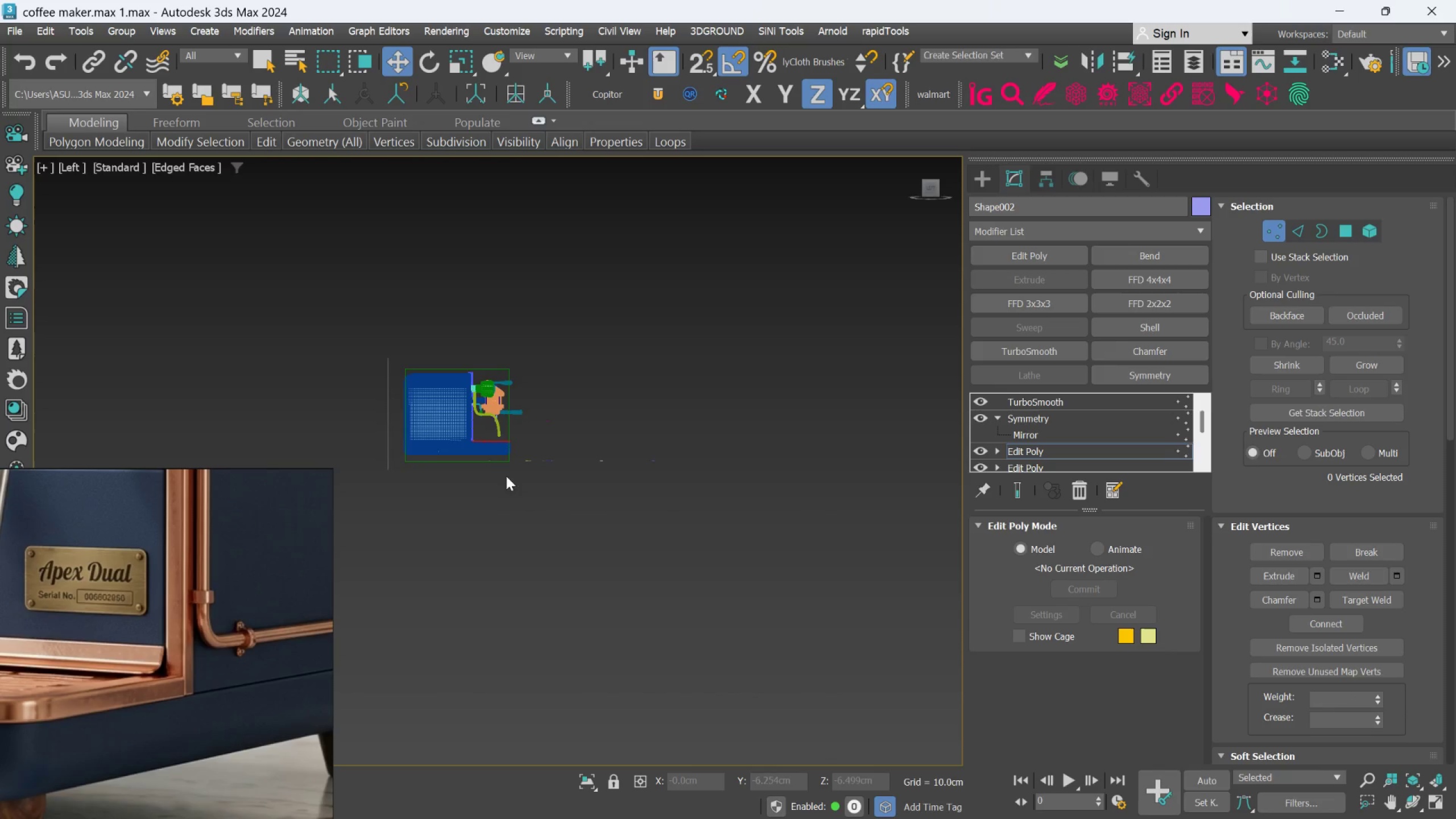 
scroll: coordinate [425, 504], scroll_direction: up, amount: 7.0
 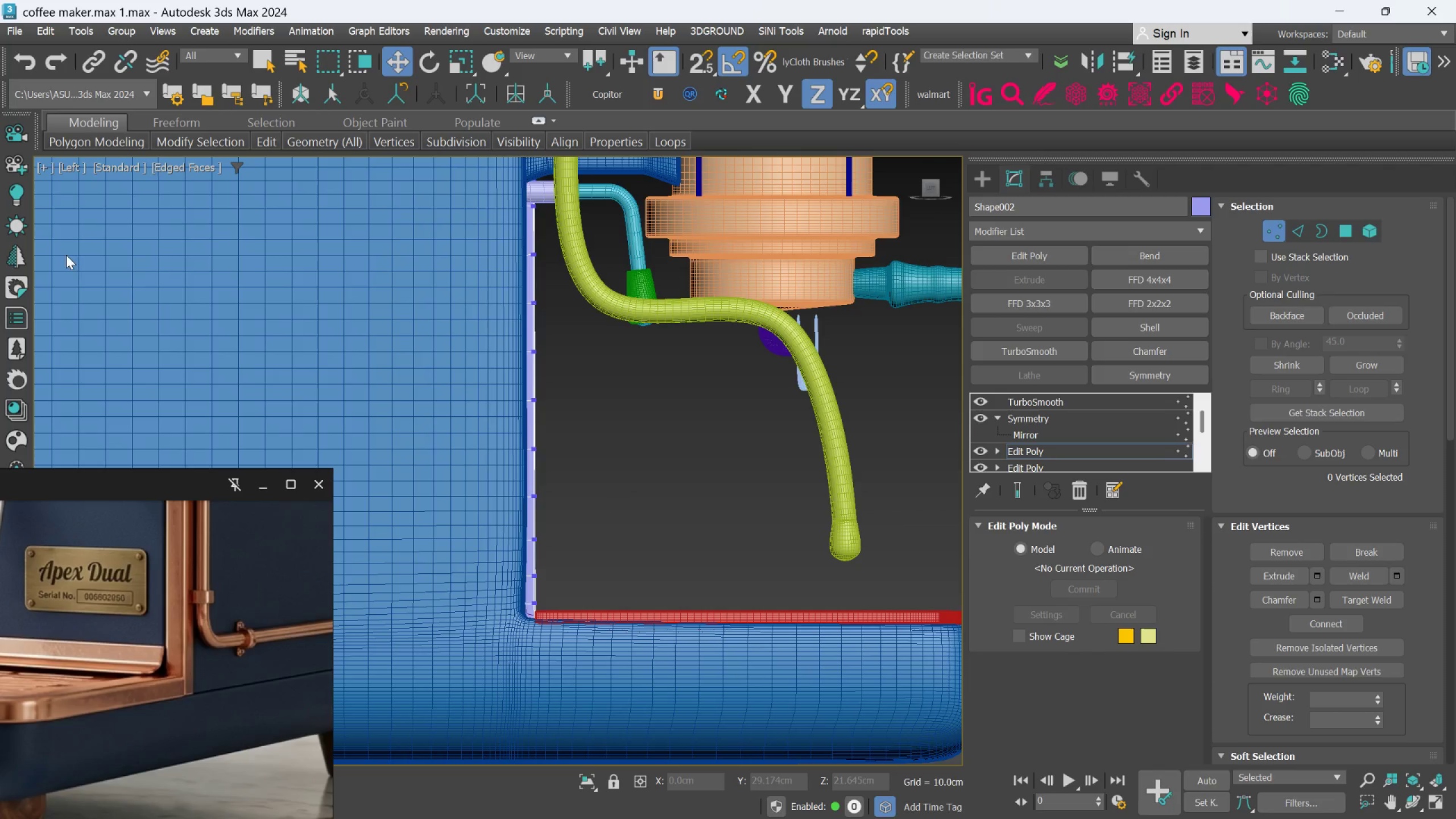 
left_click([60, 160])
 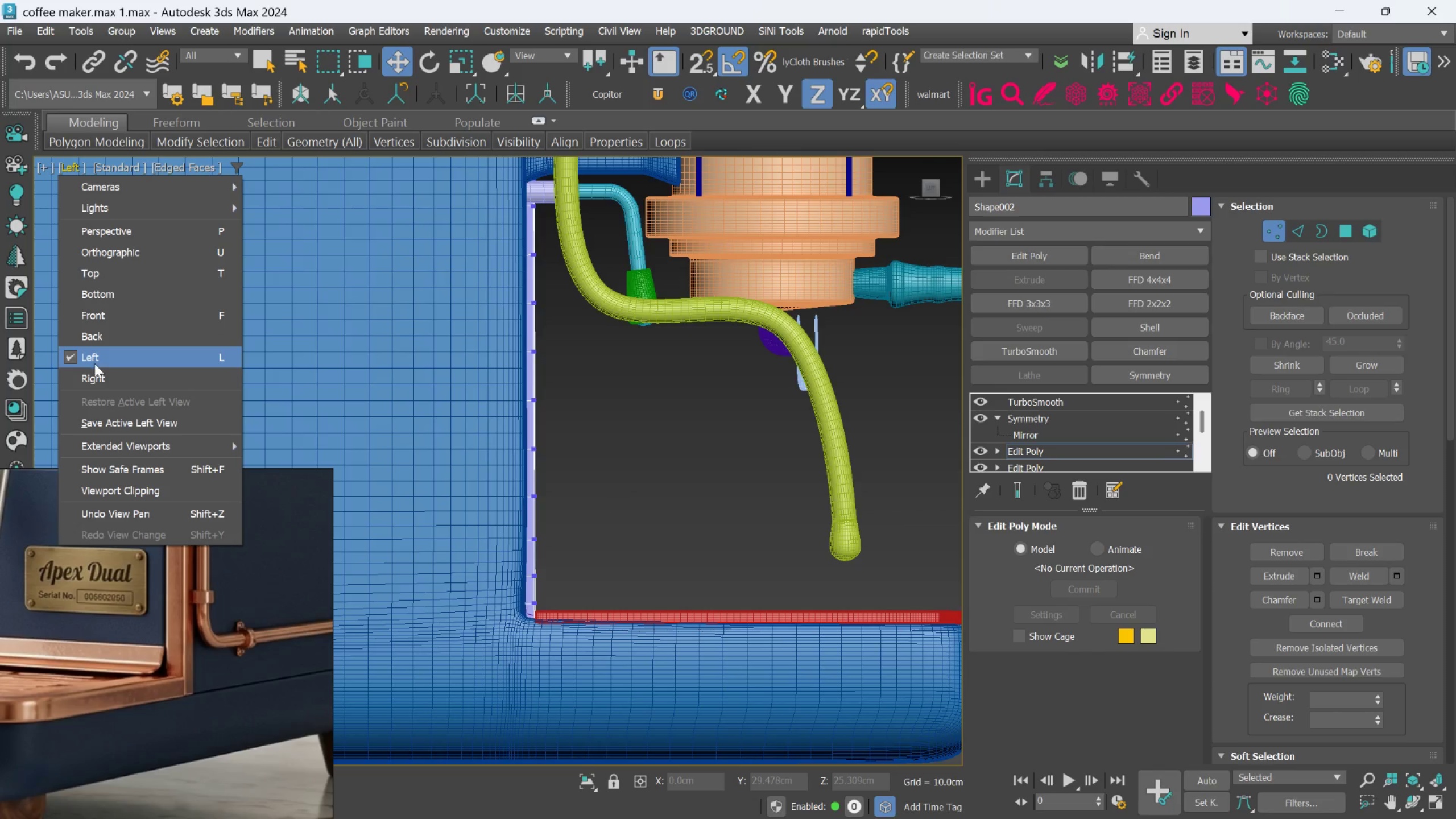 
left_click([93, 367])
 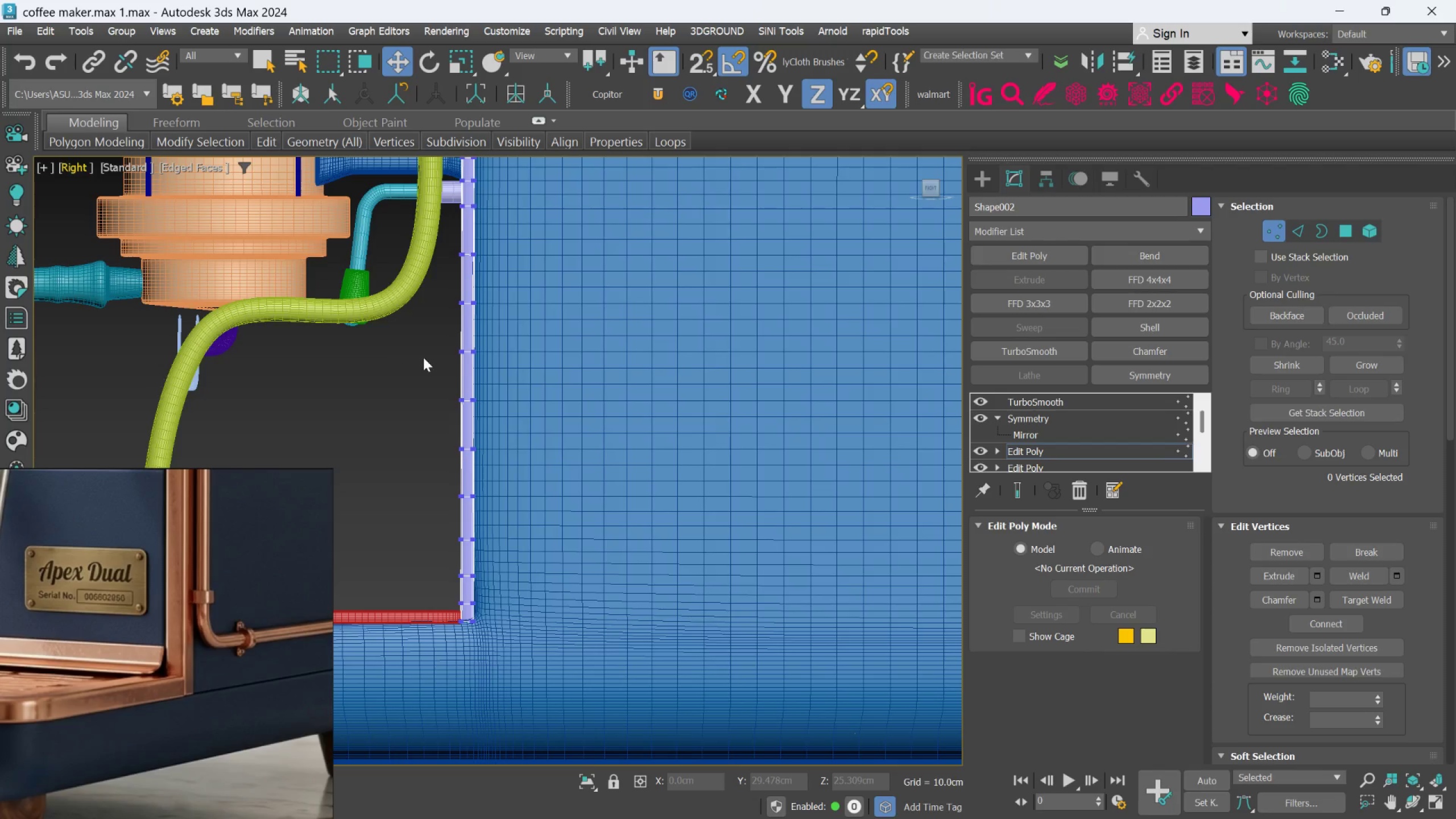 
scroll: coordinate [545, 532], scroll_direction: up, amount: 8.0
 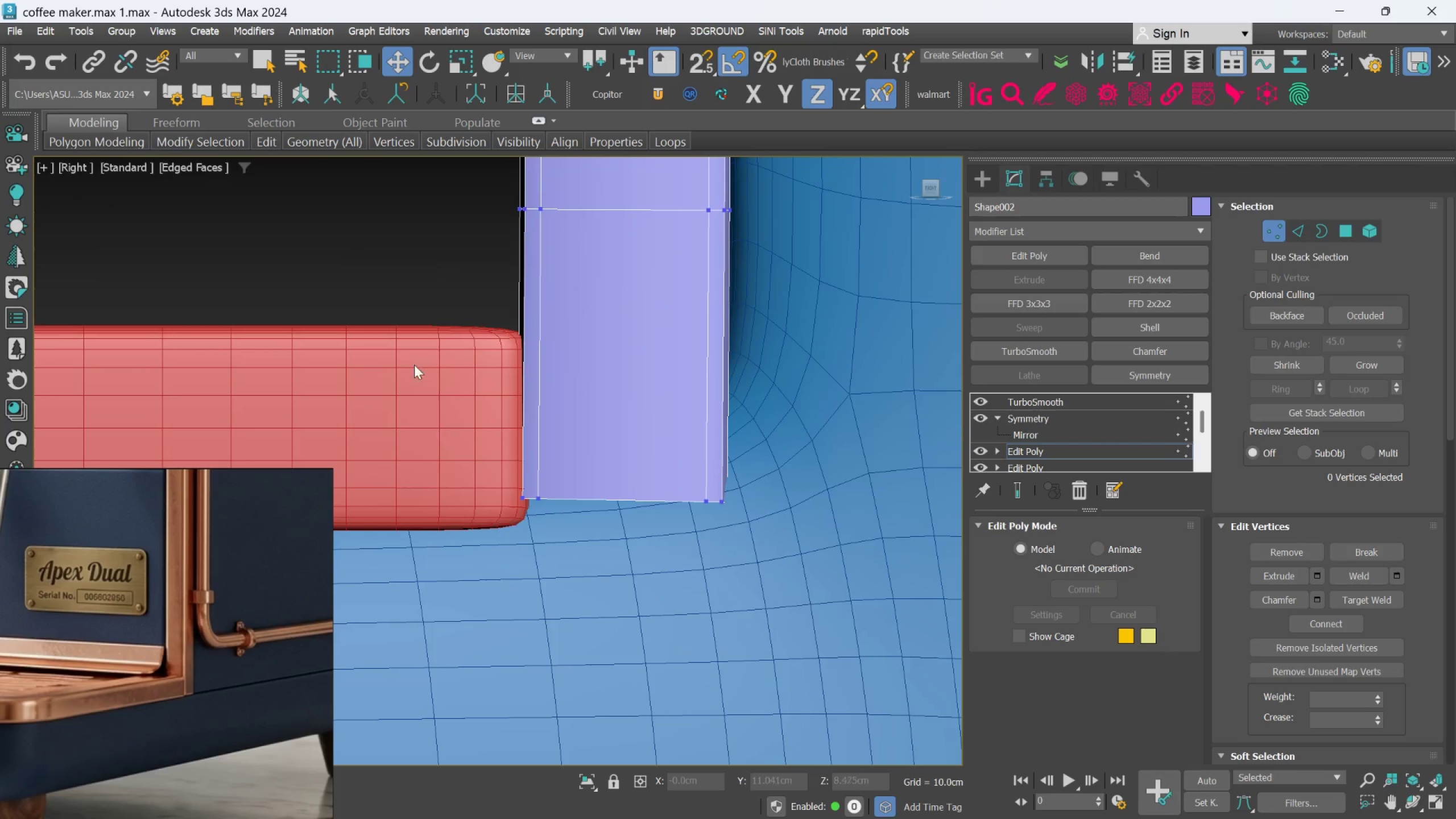 
left_click_drag(start_coordinate=[402, 327], to_coordinate=[793, 640])
 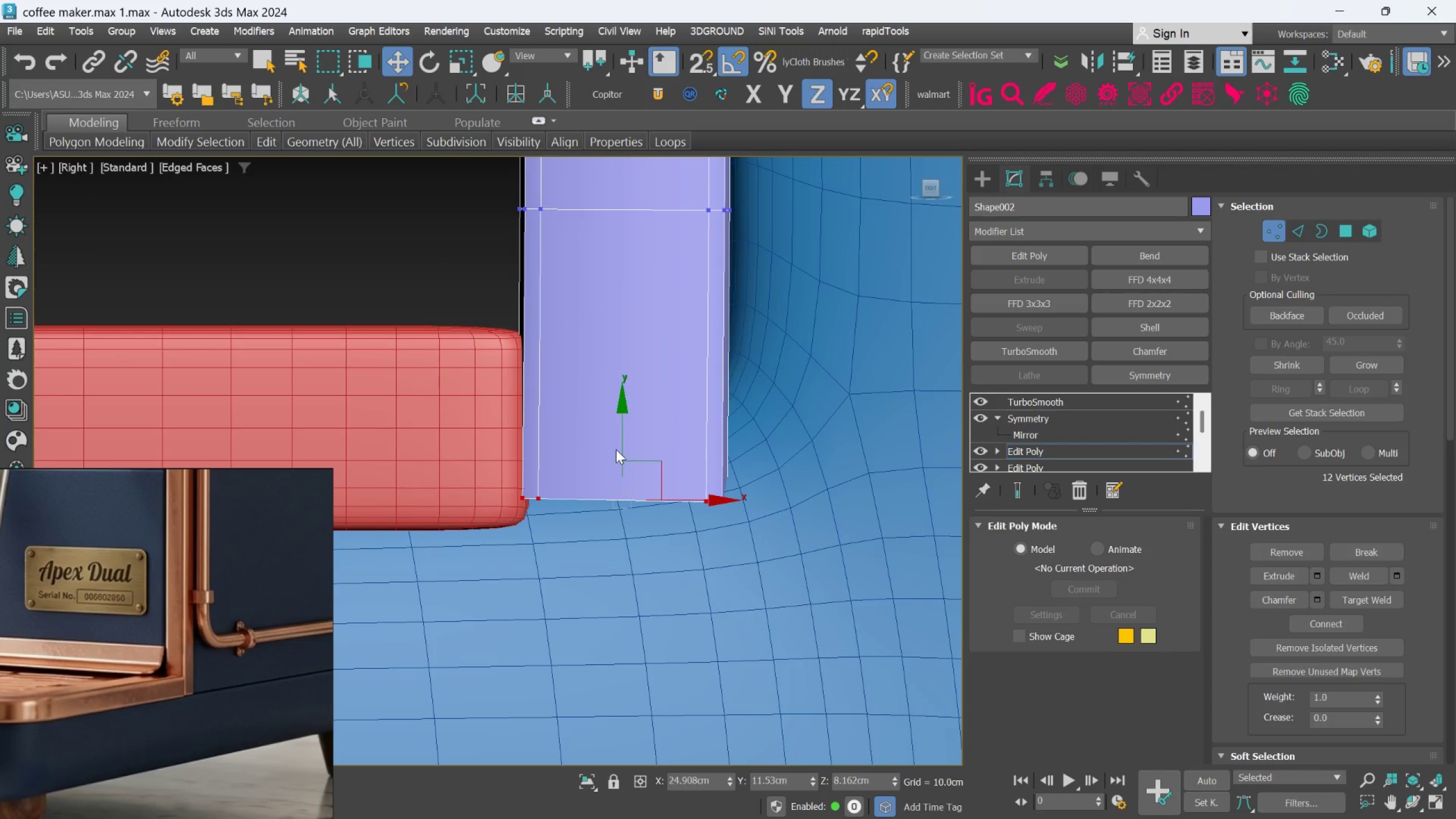 
left_click_drag(start_coordinate=[625, 445], to_coordinate=[619, 471])
 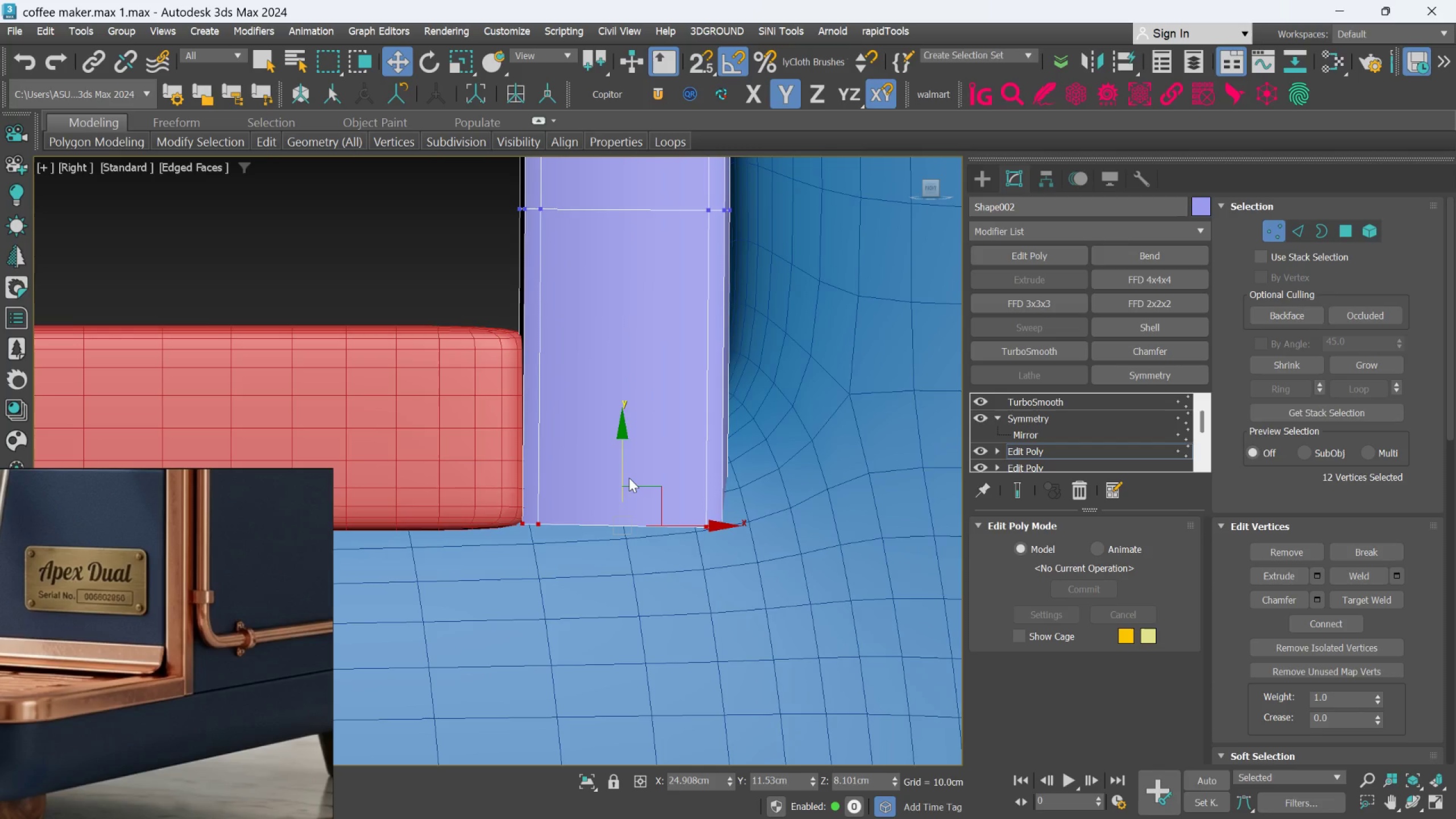 
hold_key(key=AltLeft, duration=1.42)
 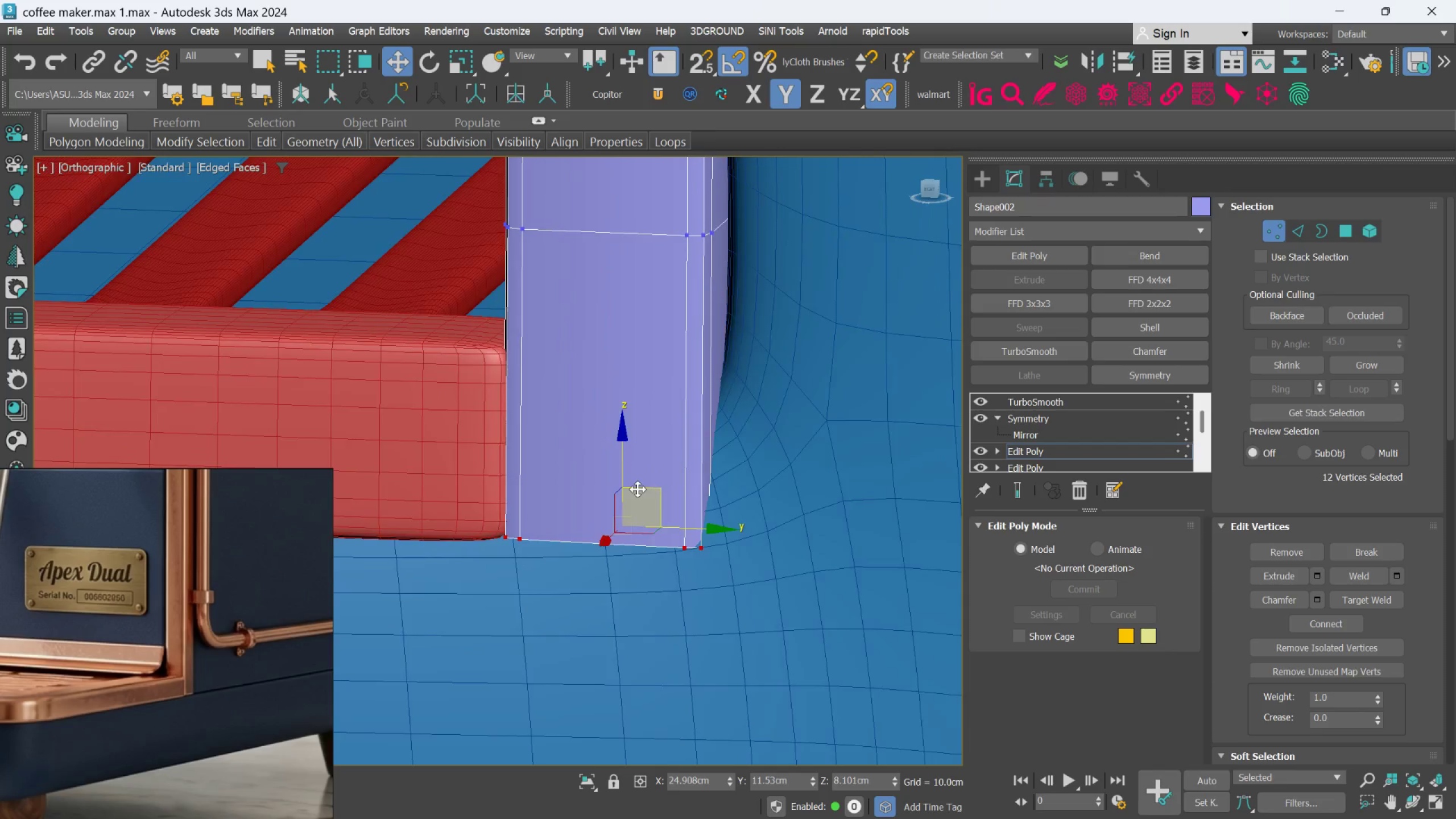 
scroll: coordinate [638, 489], scroll_direction: down, amount: 3.0
 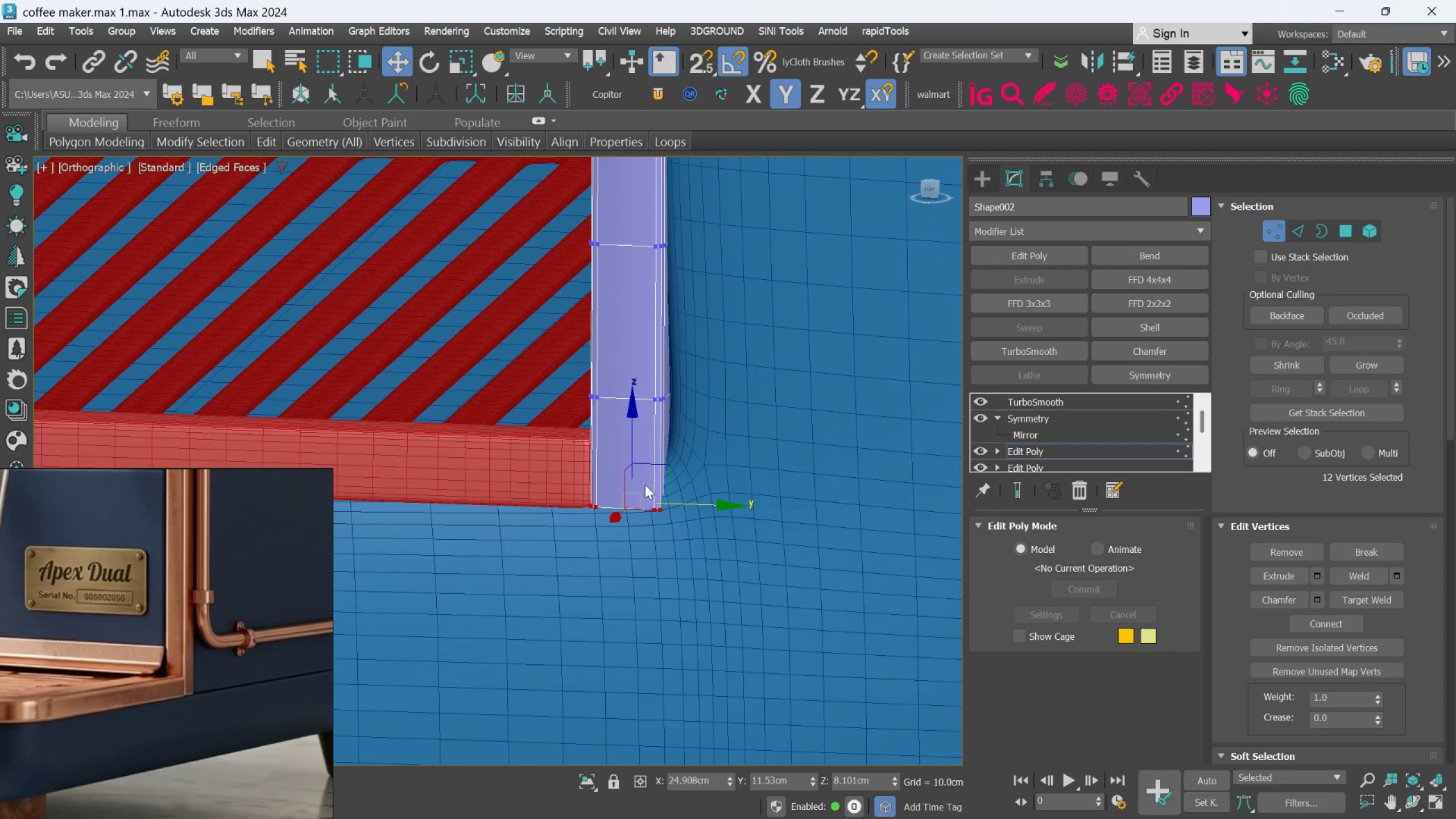 
scroll: coordinate [655, 481], scroll_direction: none, amount: 0.0
 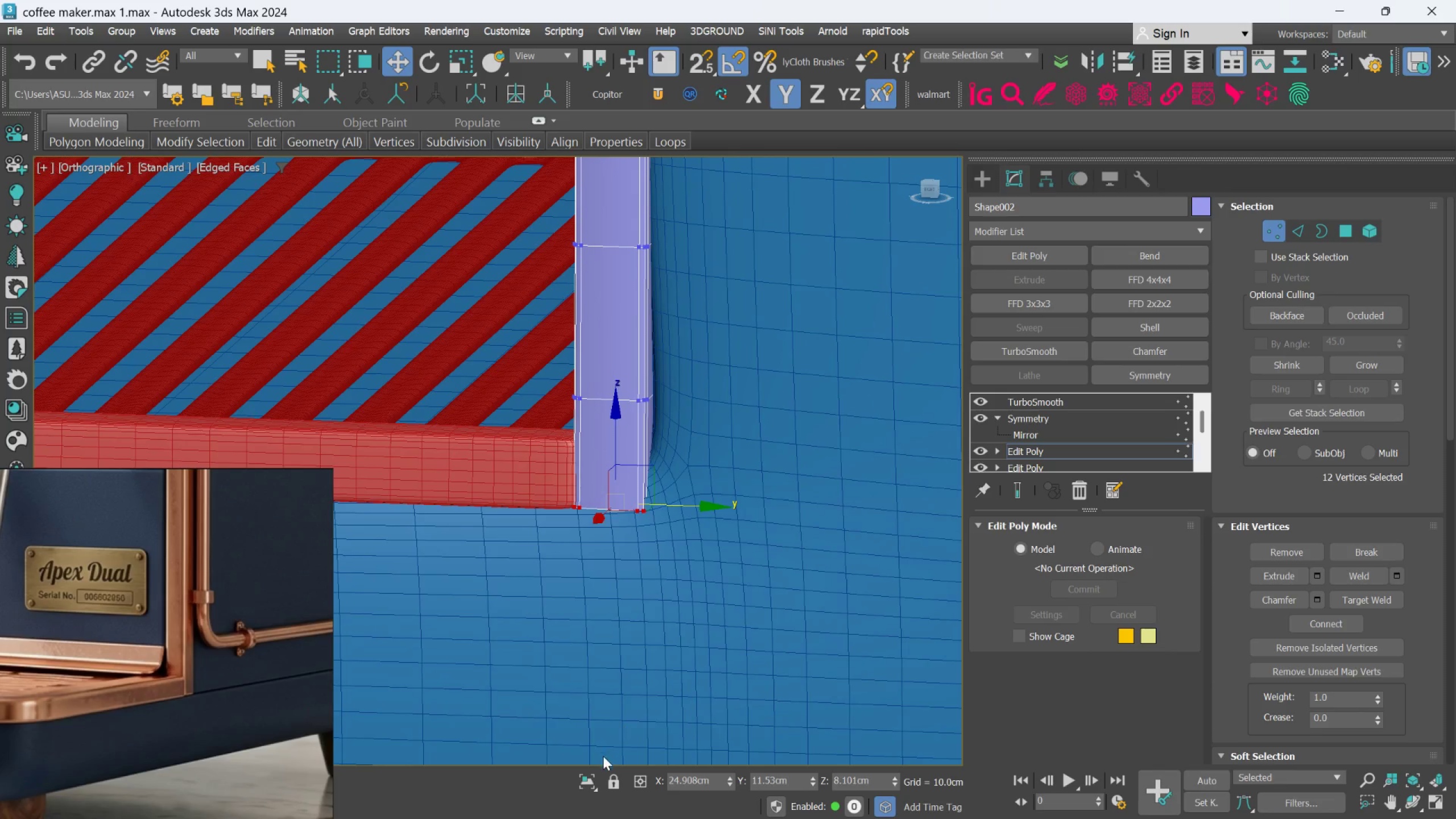 
left_click([585, 784])
 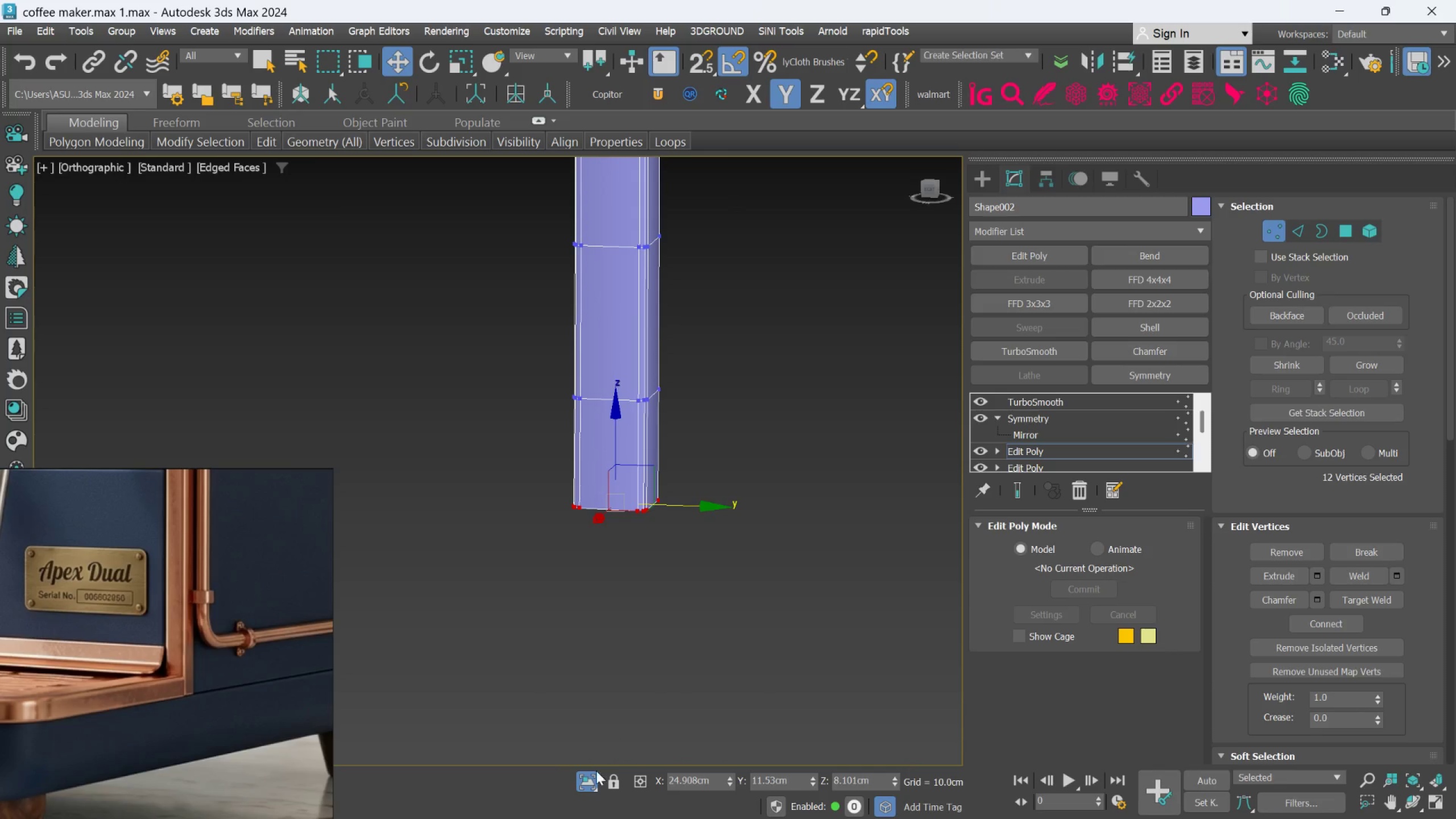 
left_click([589, 783])
 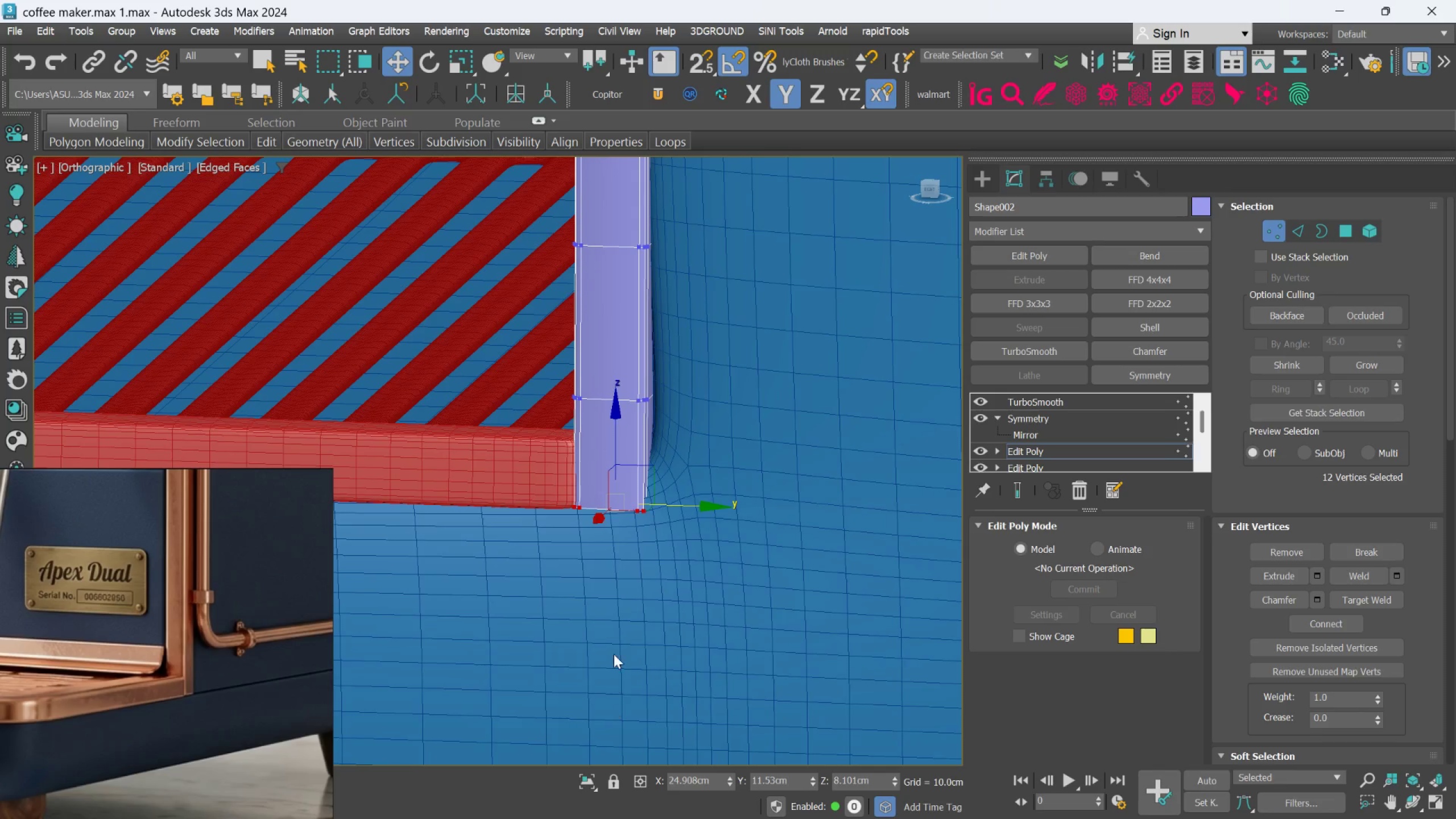 
scroll: coordinate [614, 650], scroll_direction: down, amount: 2.0
 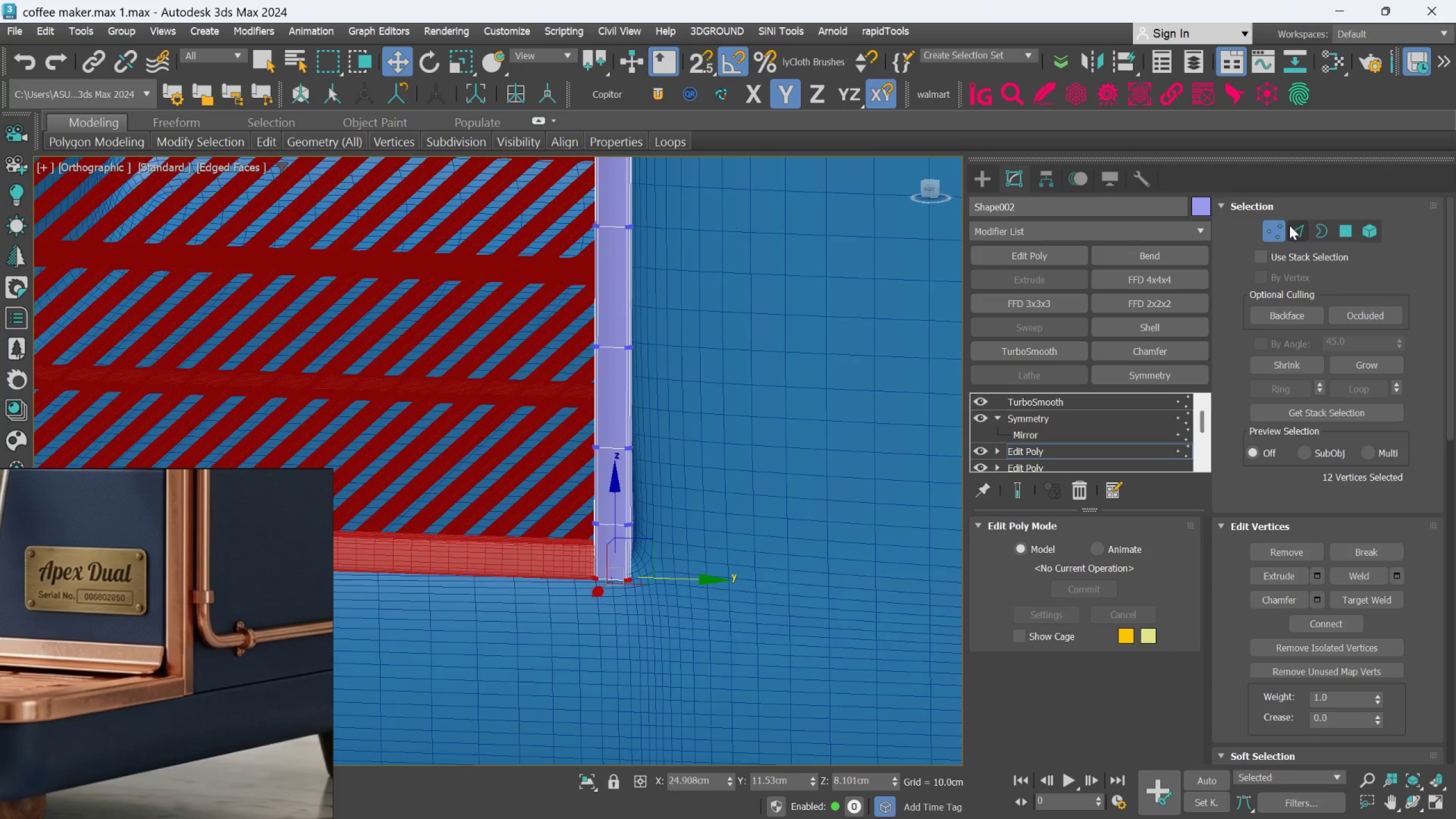 
left_click([1277, 228])
 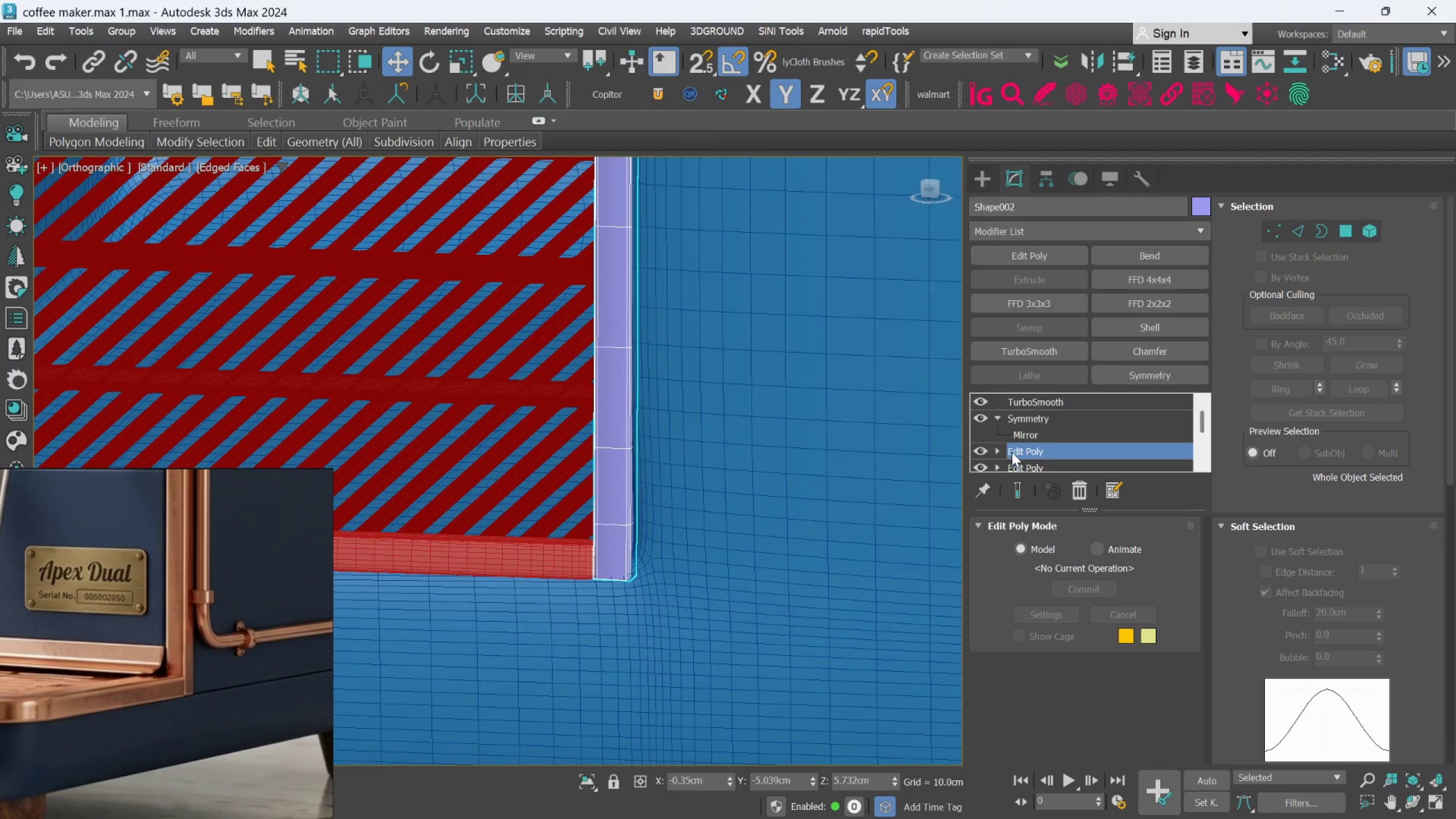 
left_click([1019, 483])
 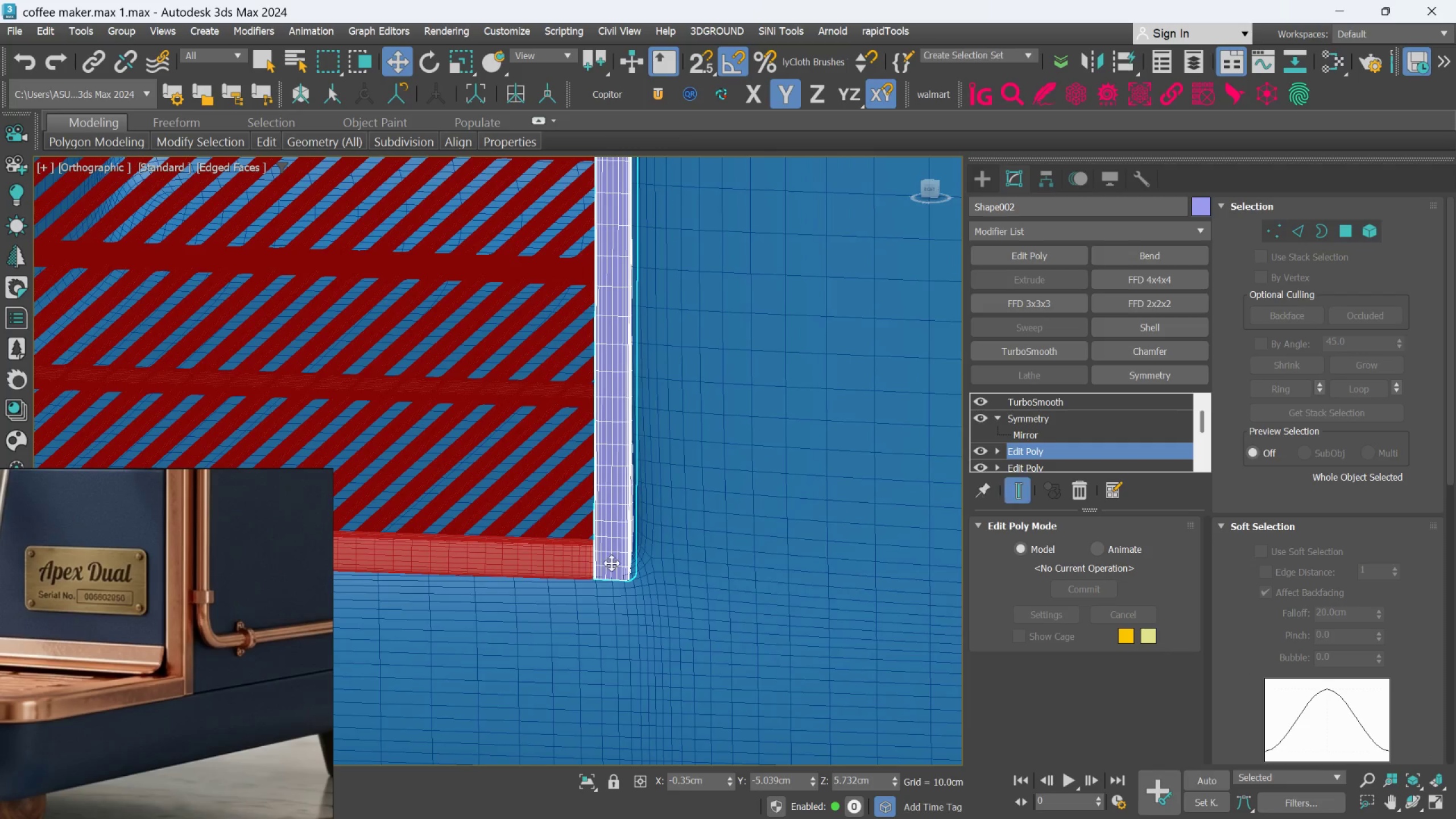 
scroll: coordinate [621, 560], scroll_direction: up, amount: 2.0
 